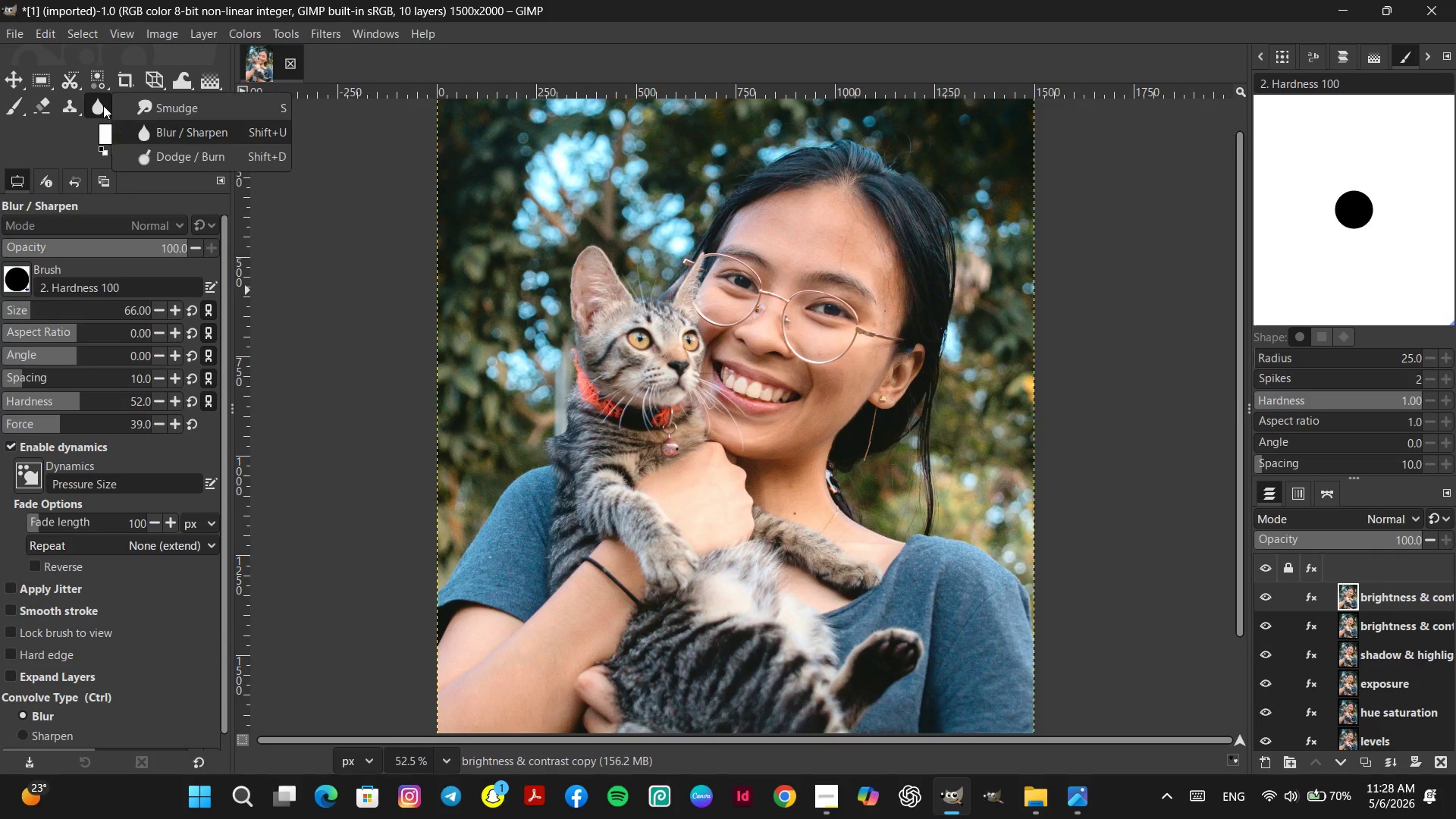 
right_click([103, 105])
 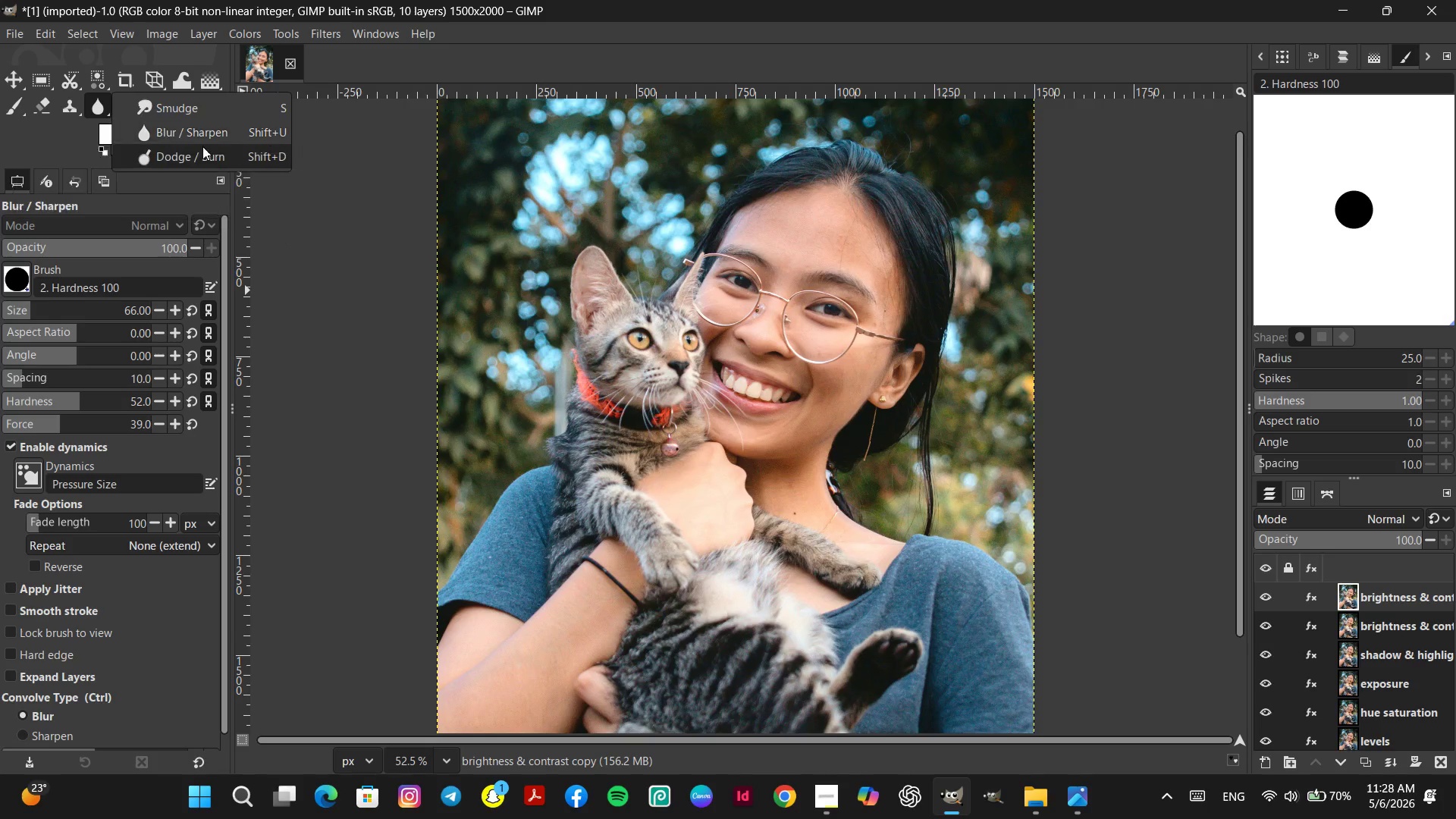 
left_click([206, 151])
 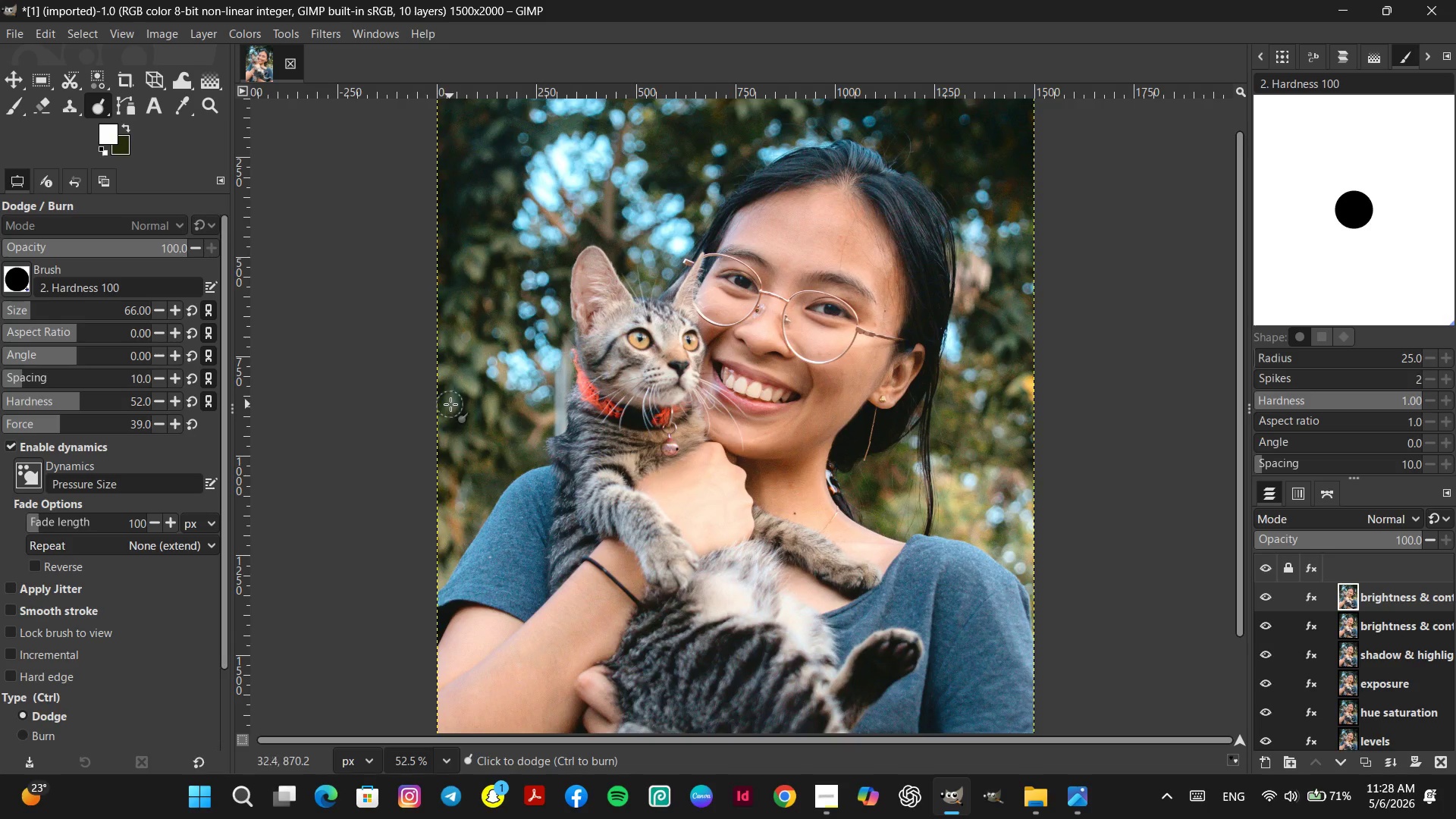 
hold_key(key=ControlLeft, duration=0.33)
 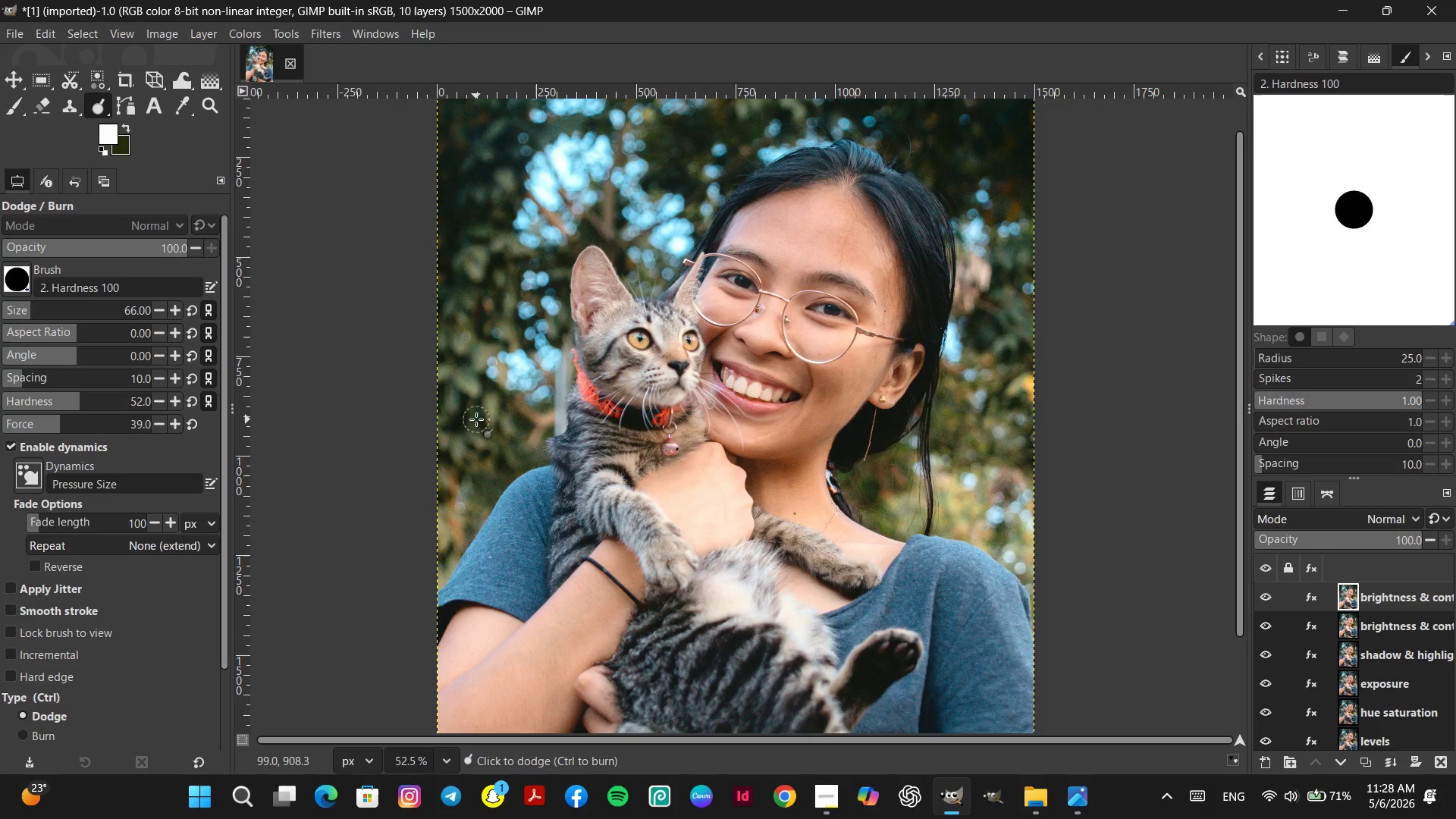 
hold_key(key=ControlLeft, duration=1.27)
 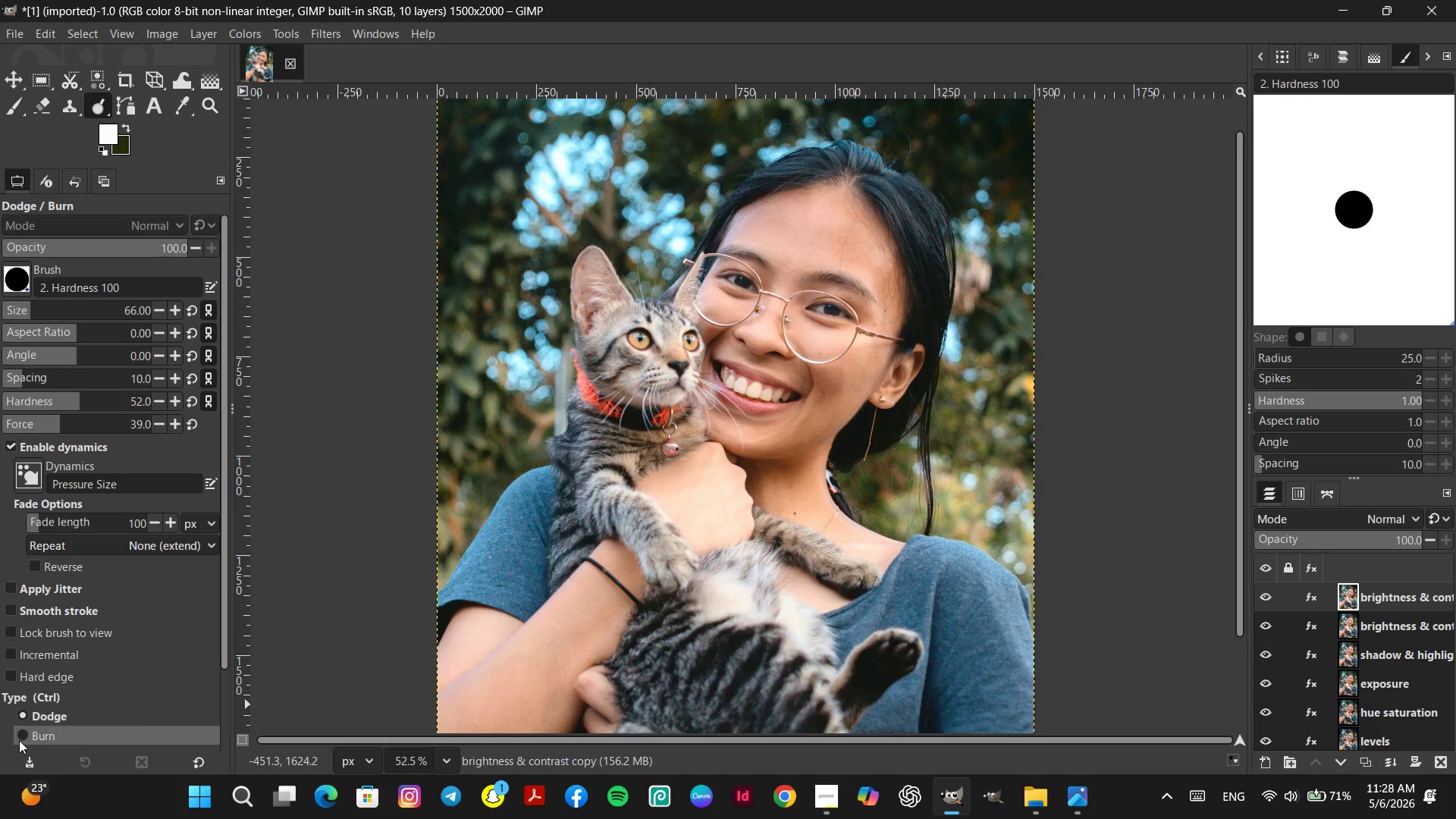 
left_click([22, 734])
 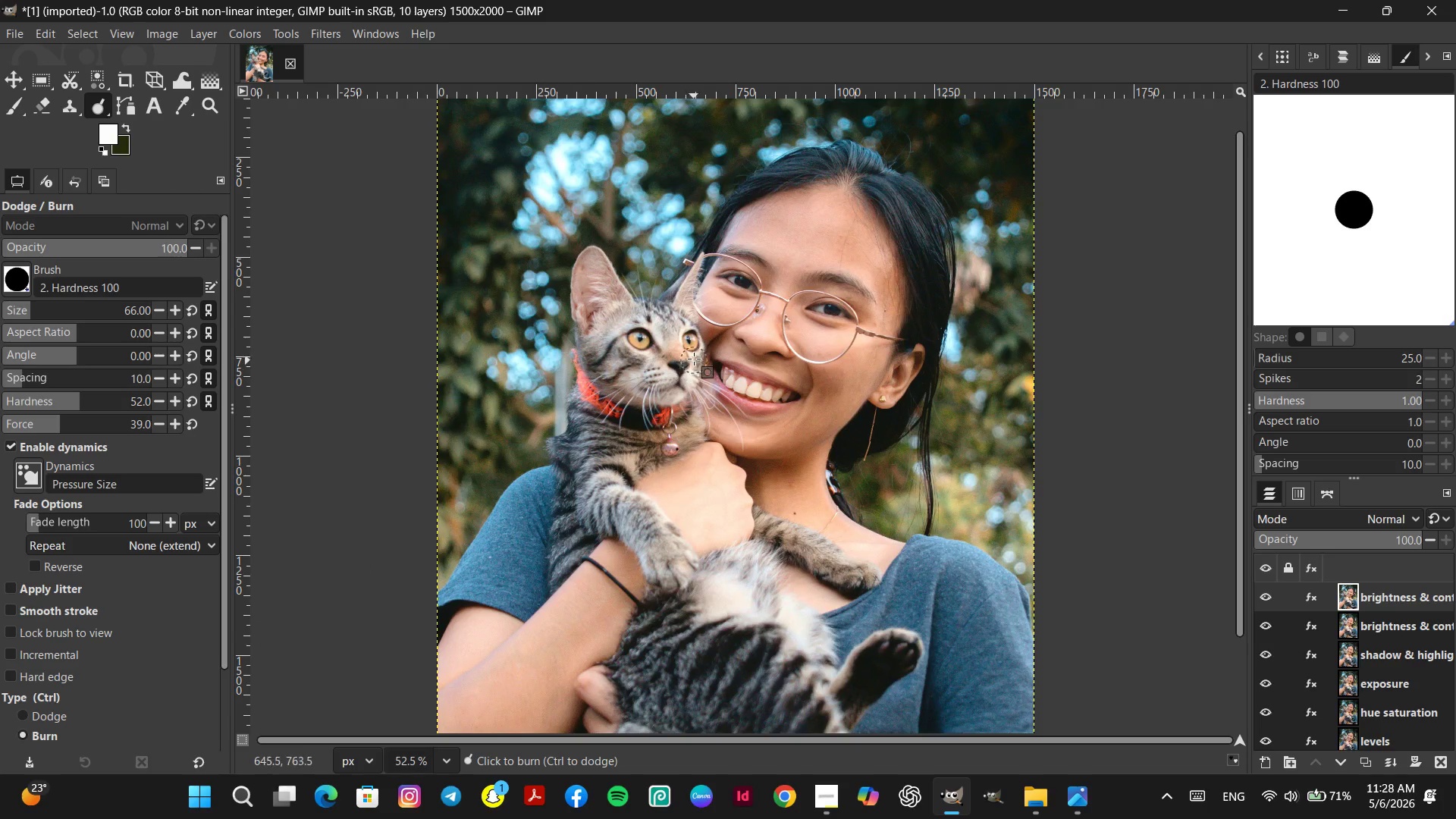 
hold_key(key=ControlLeft, duration=2.64)
 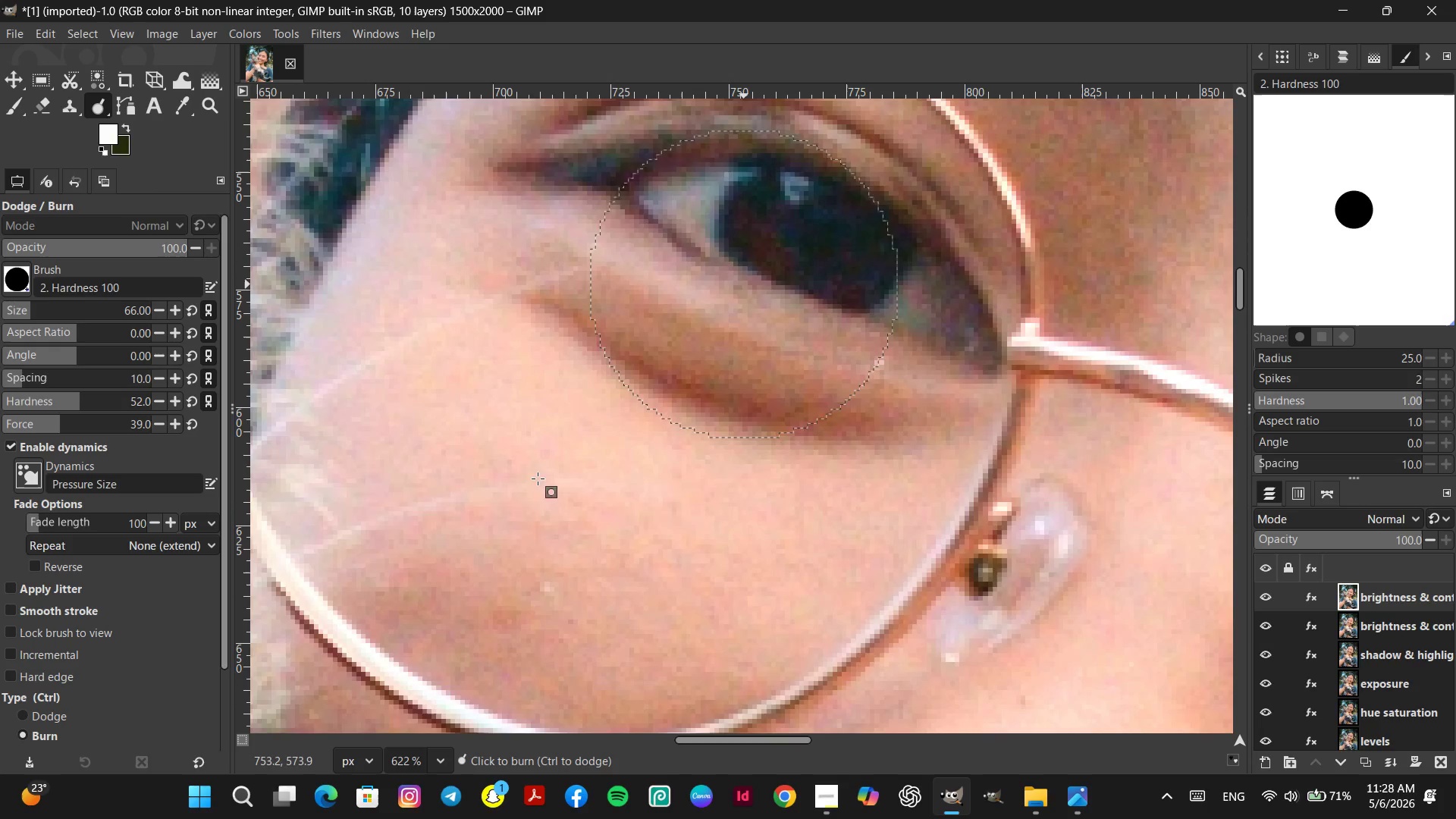 
hold_key(key=Space, duration=0.56)
 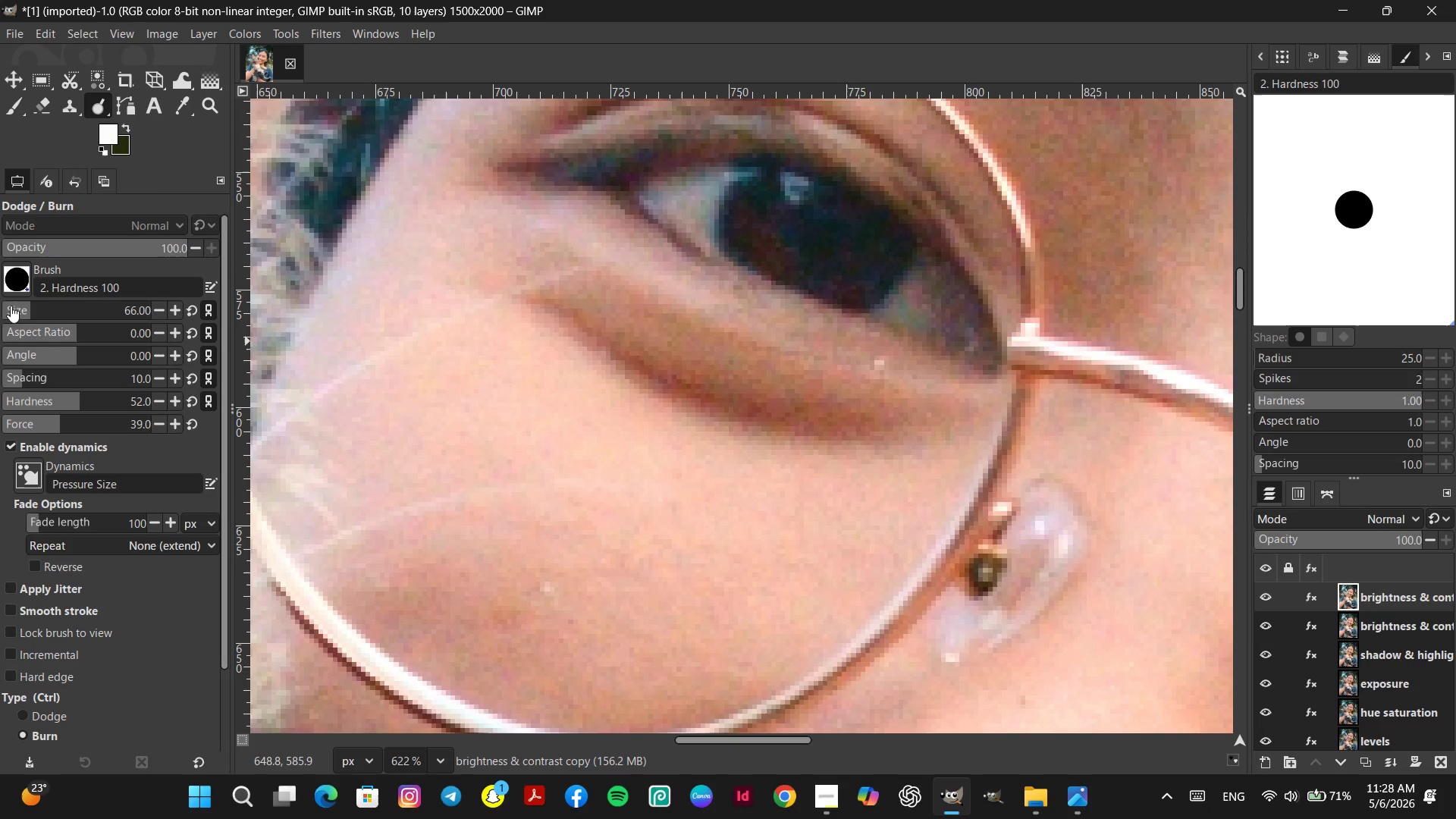 
scroll: coordinate [745, 282], scroll_direction: up, amount: 26.0
 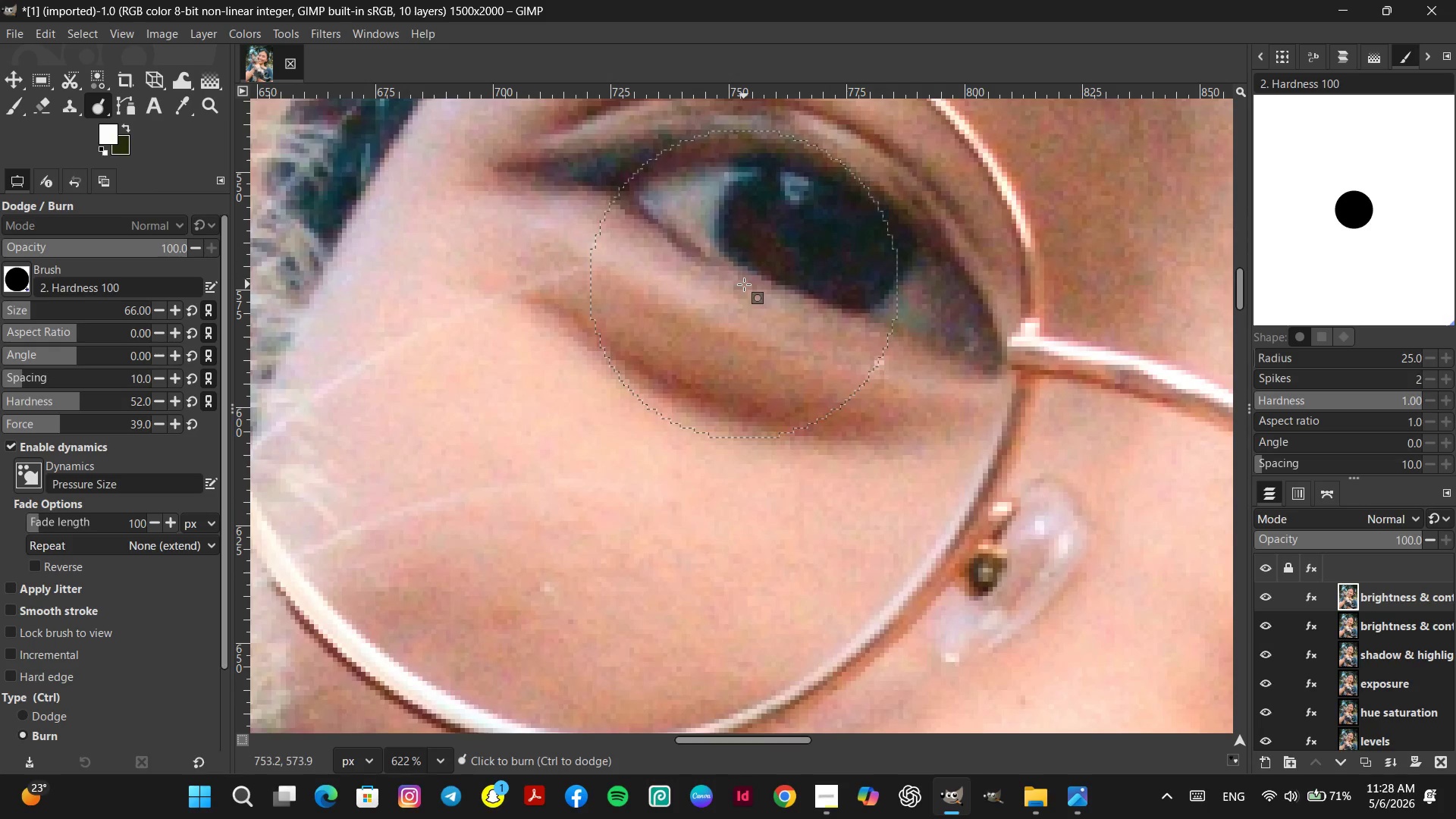 
left_click([11, 306])
 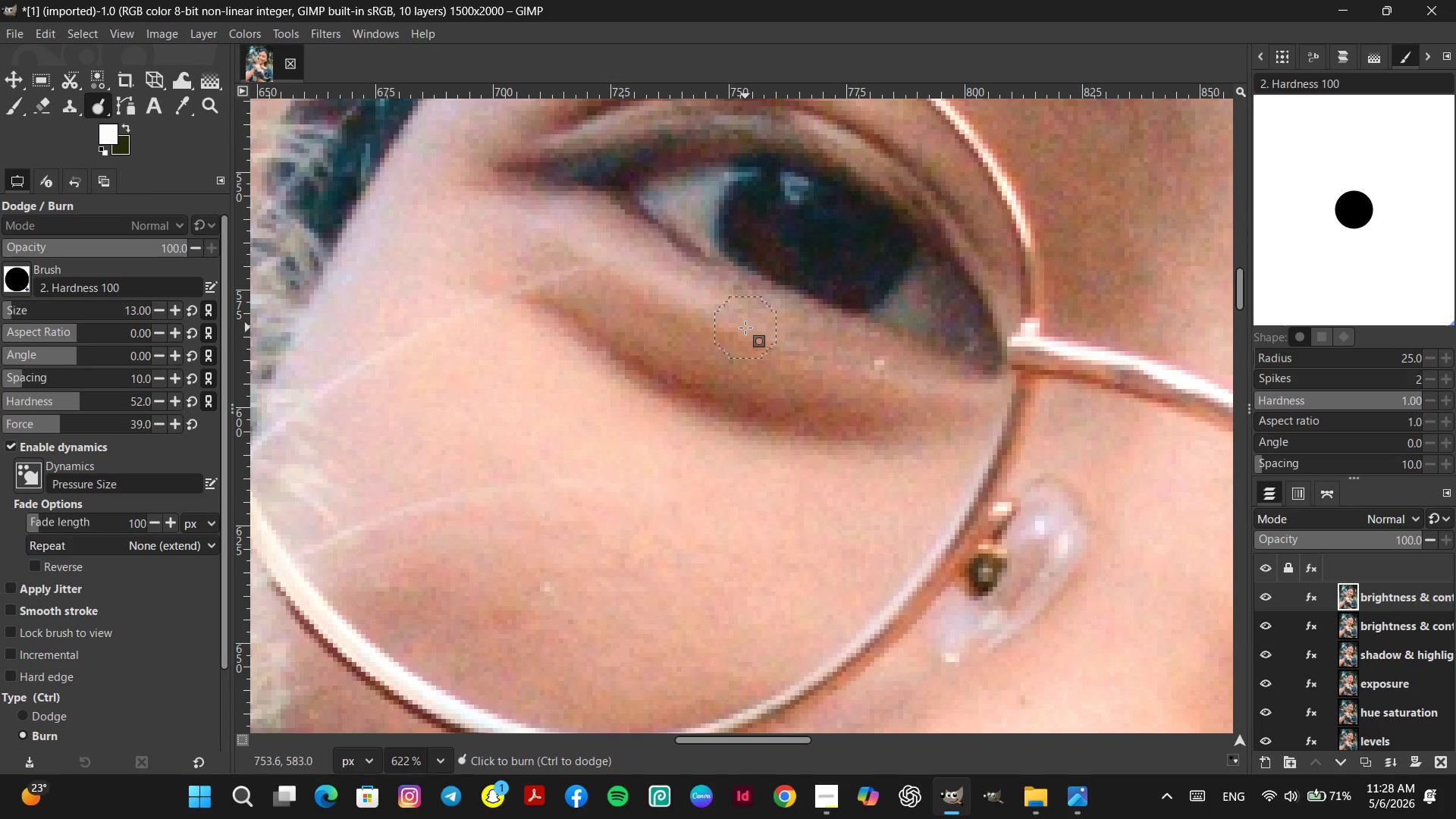 
key(V)
 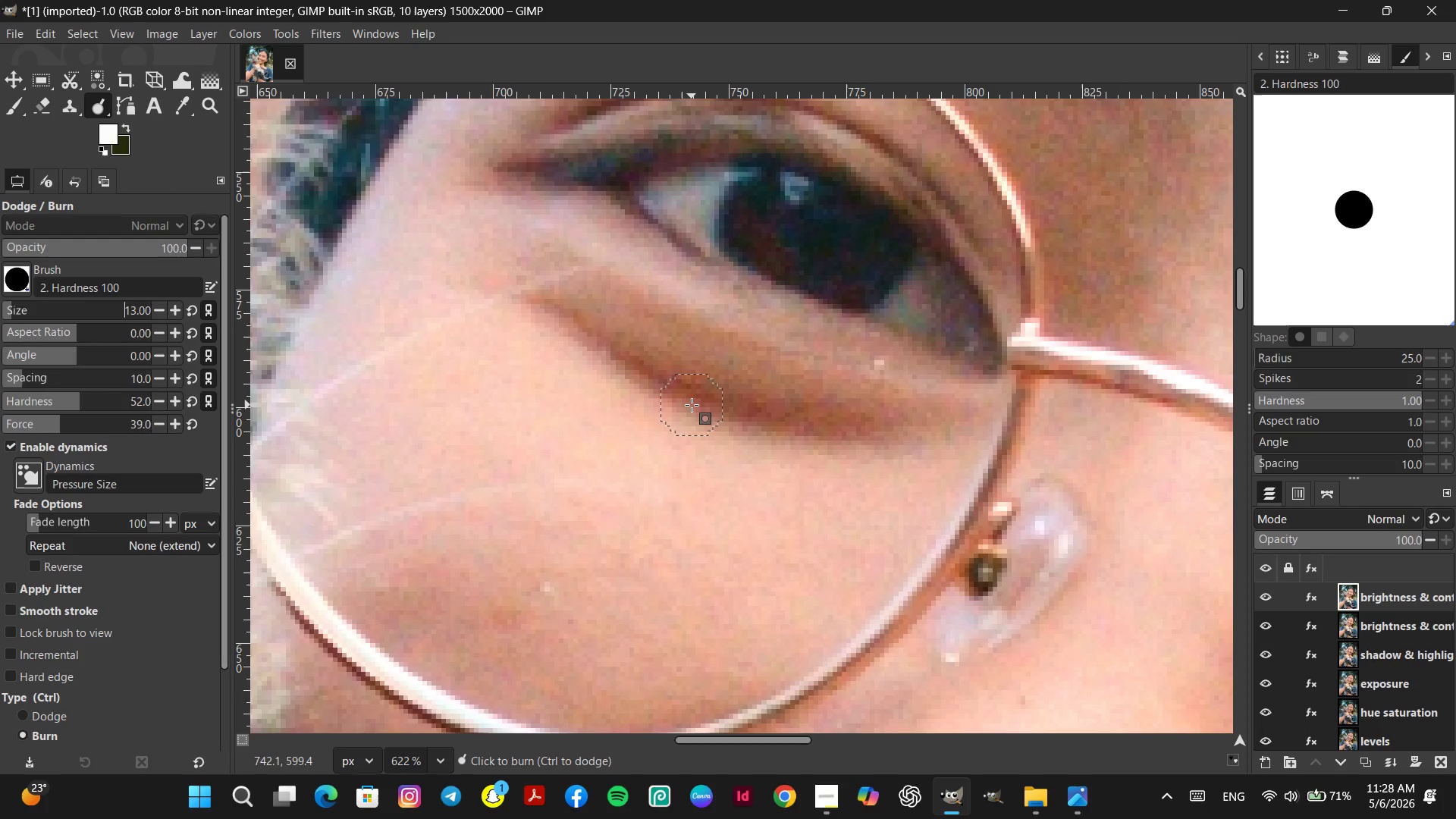 
hold_key(key=Space, duration=0.44)
 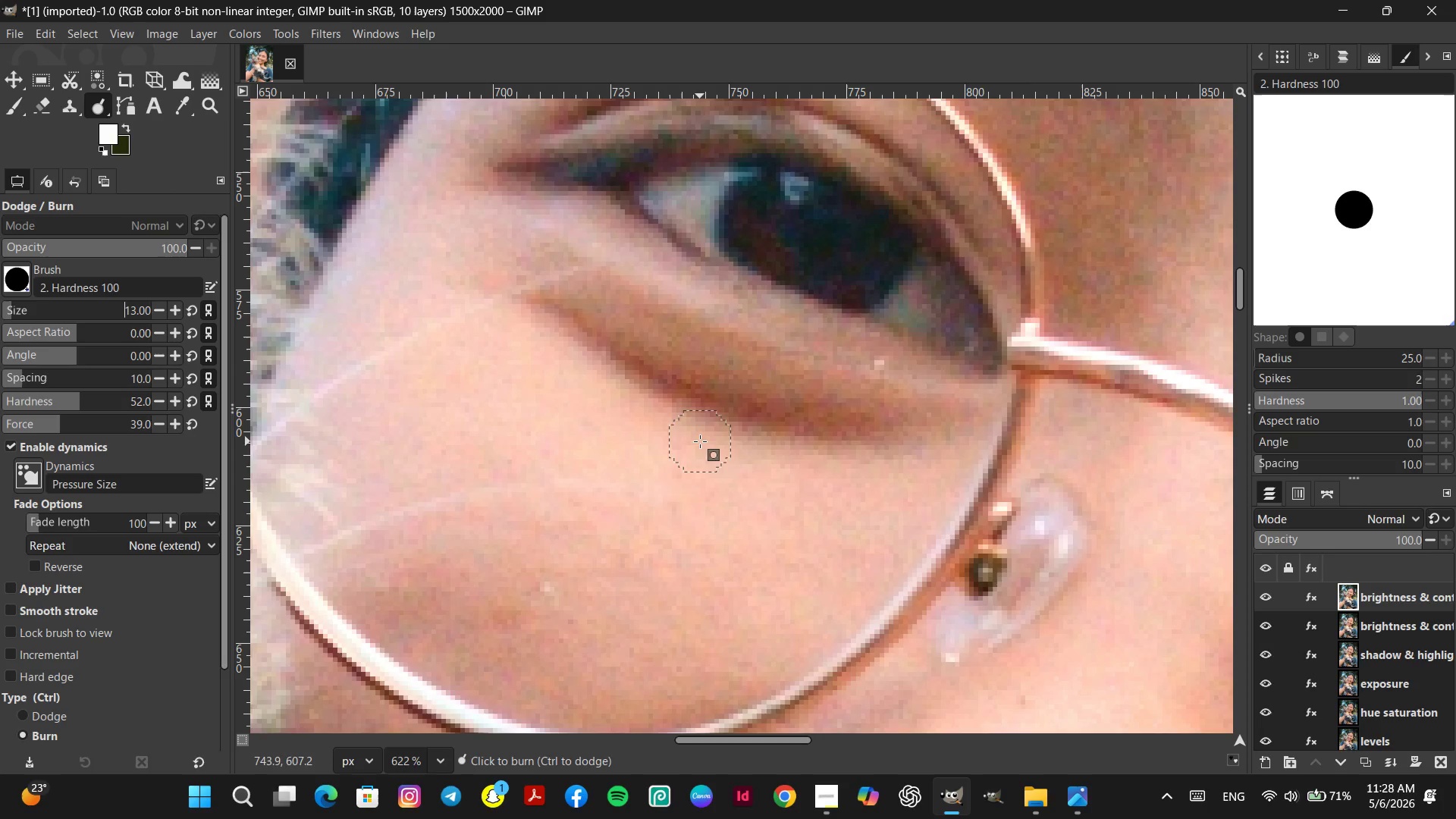 
hold_key(key=ControlLeft, duration=0.47)
 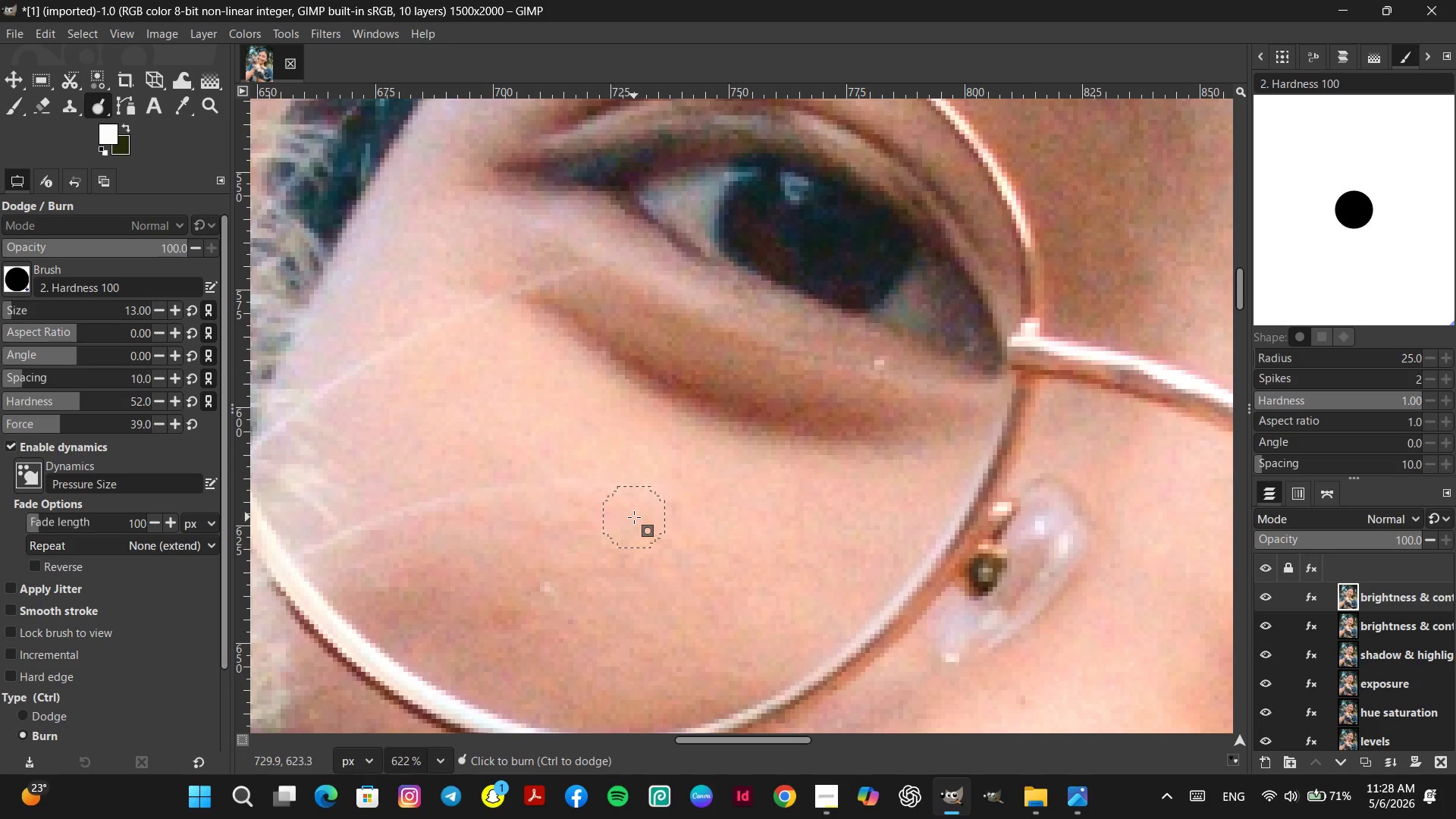 
key(Space)
 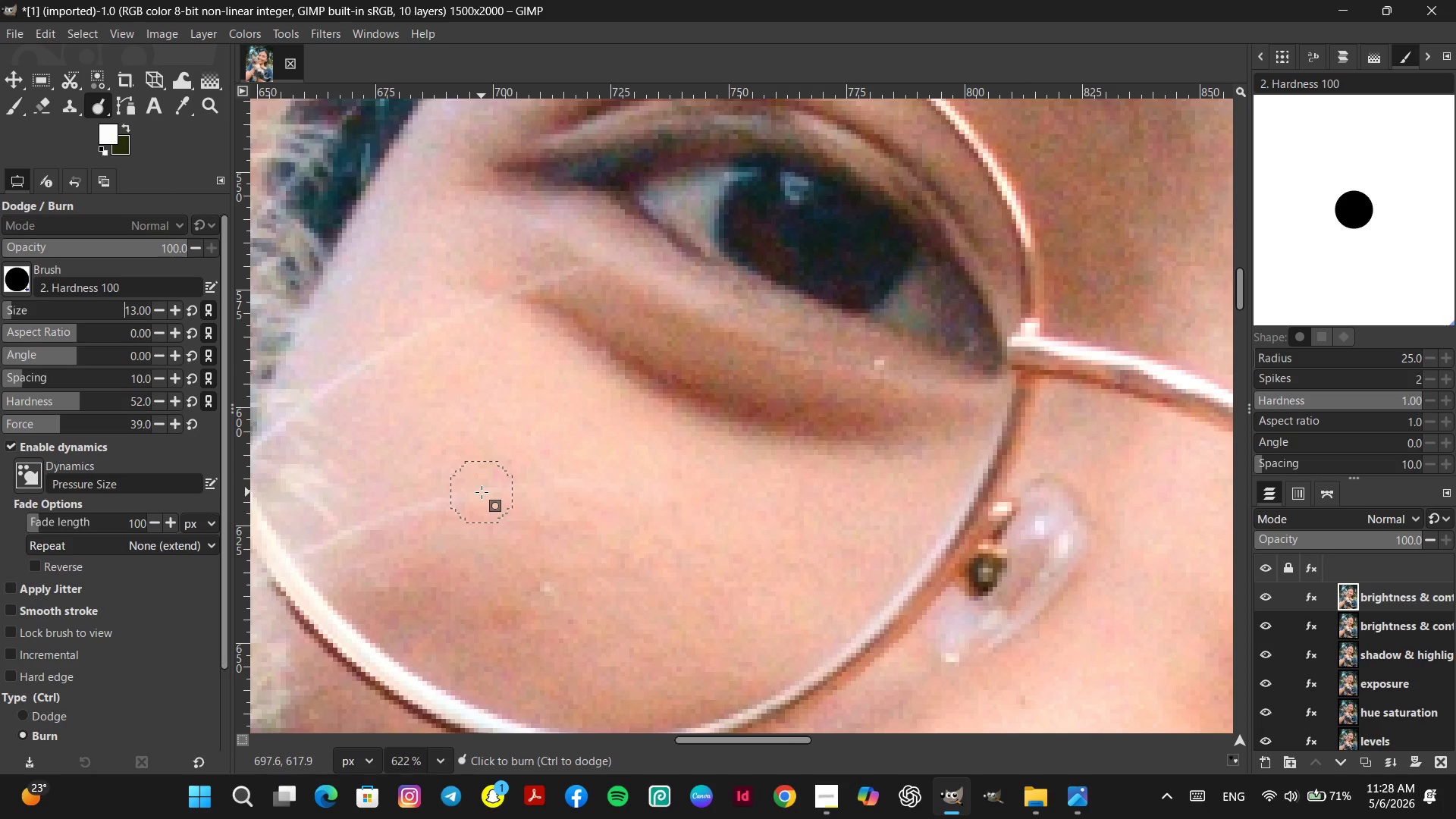 
hold_key(key=Space, duration=0.61)
 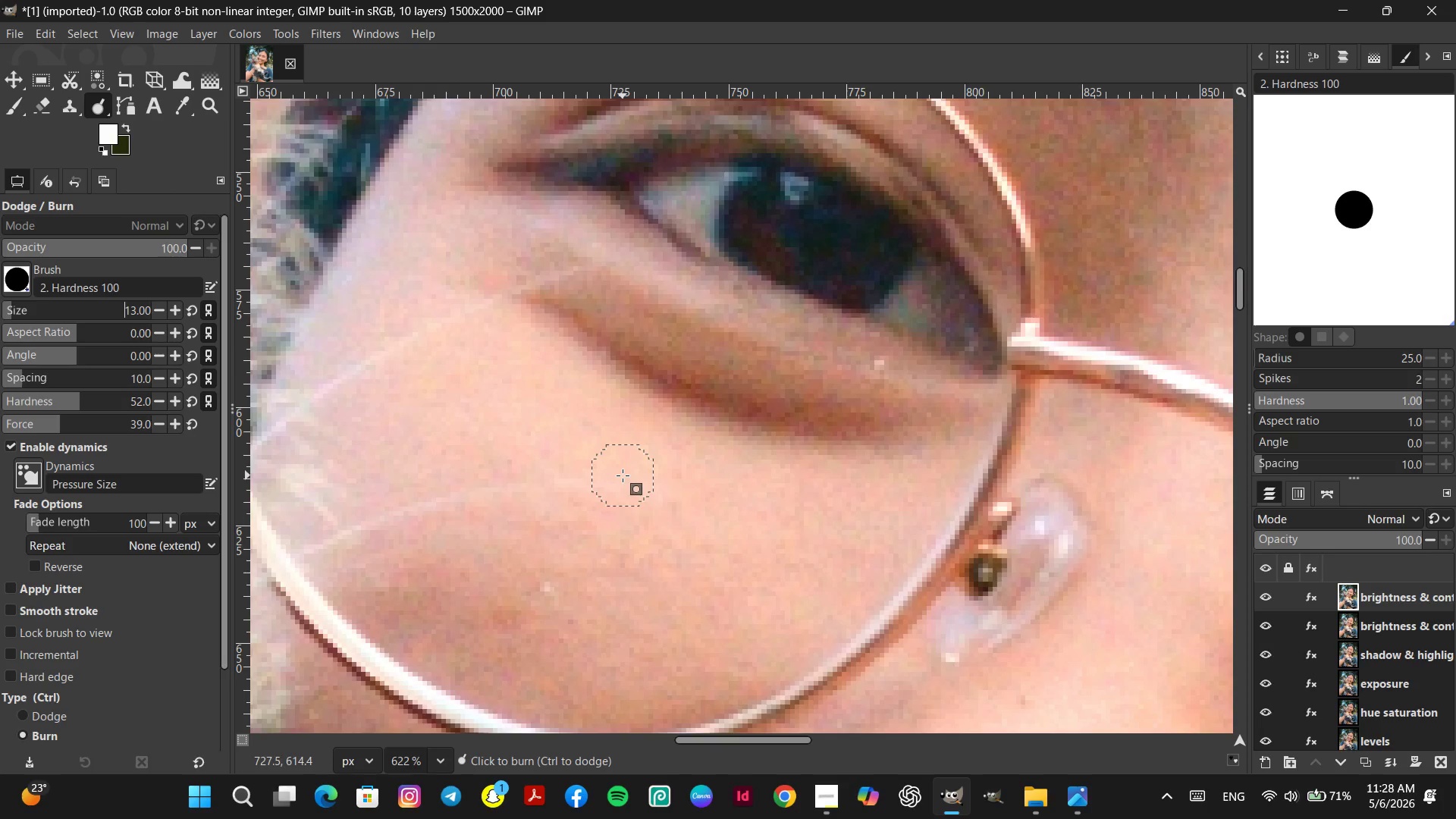 
hold_key(key=ControlLeft, duration=2.03)
scroll: coordinate [614, 476], scroll_direction: down, amount: 32.0
 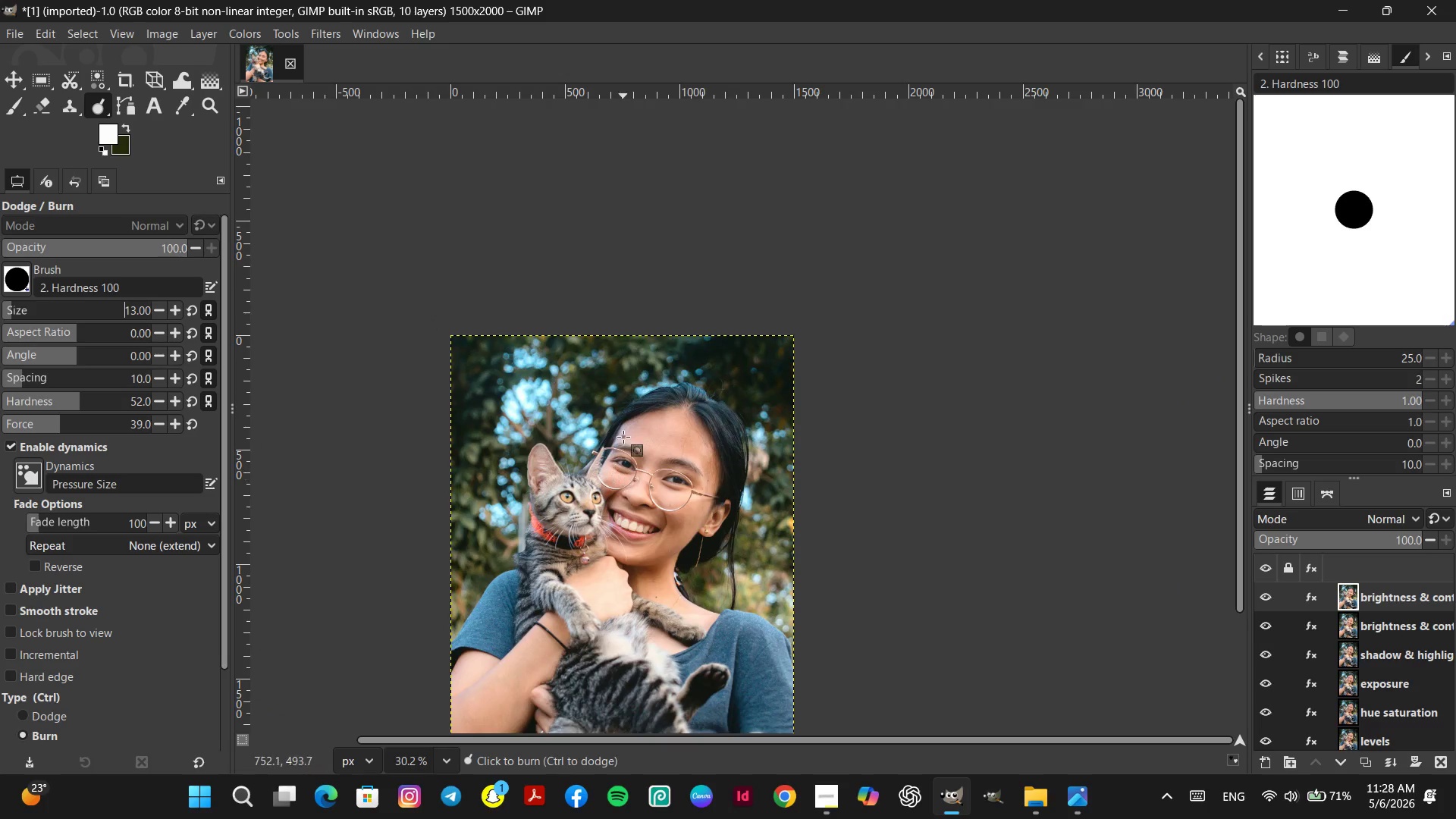 
hold_key(key=Space, duration=0.31)
 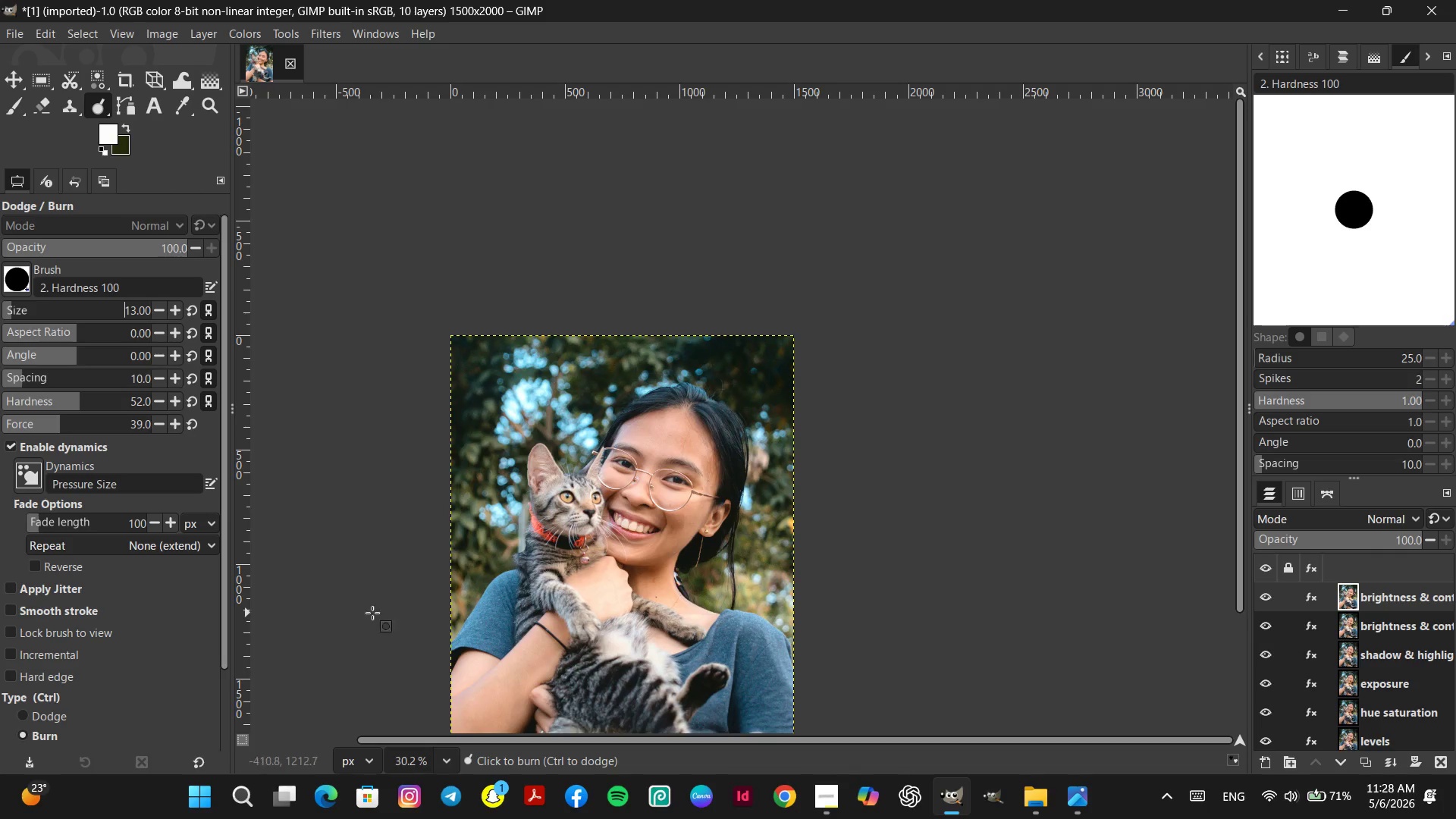 
hold_key(key=Space, duration=0.48)
 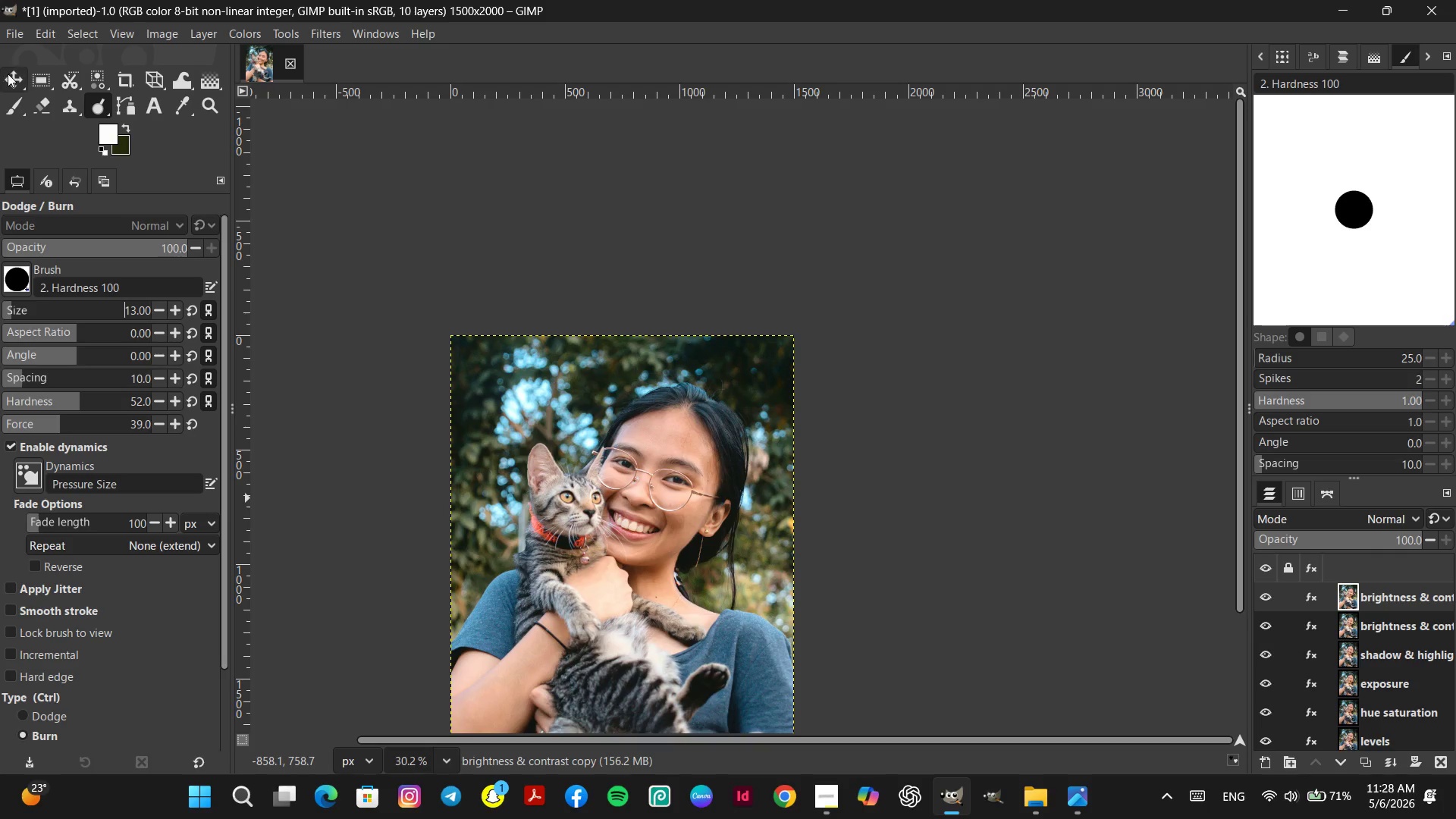 
hold_key(key=Space, duration=1.5)
 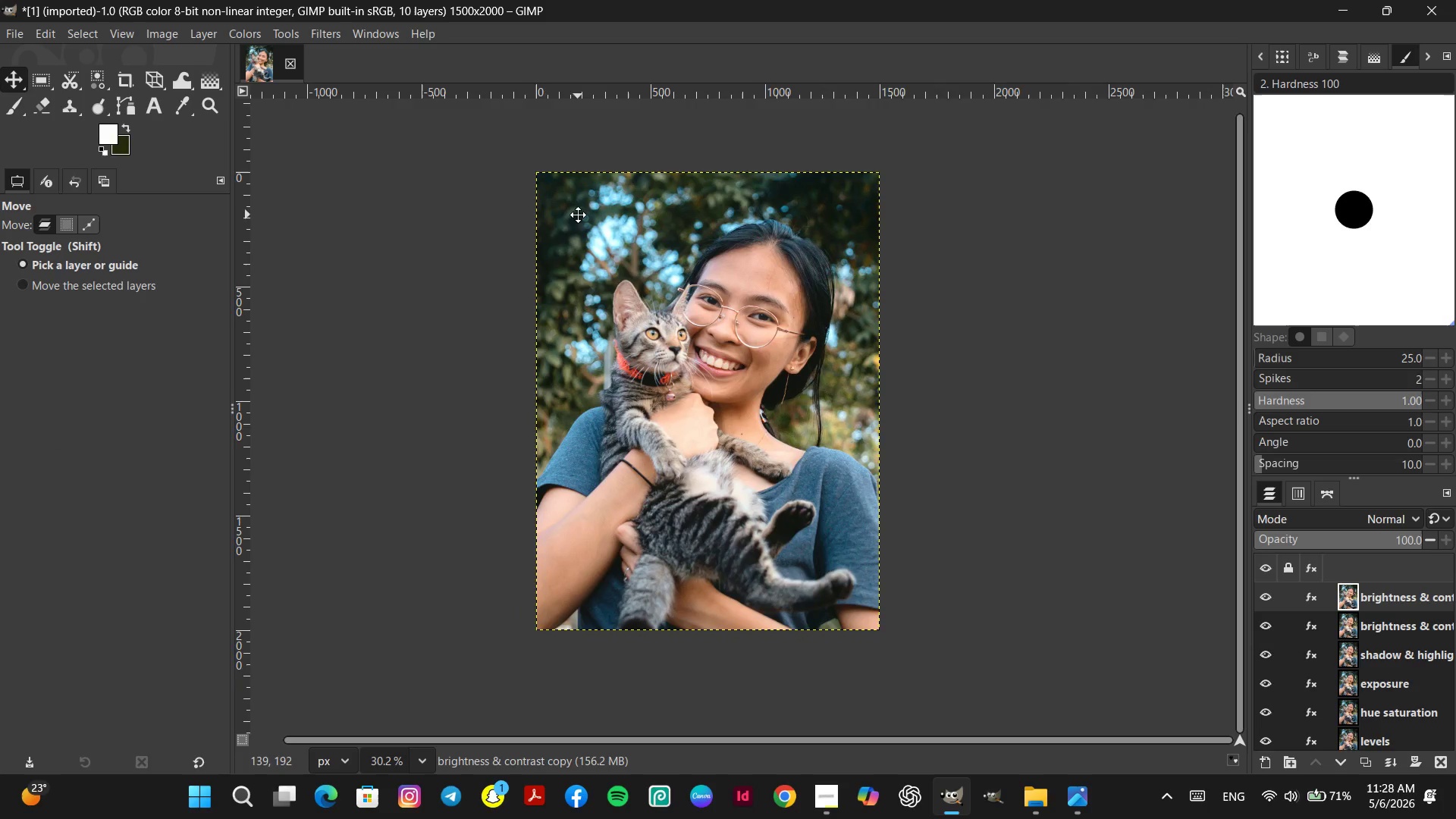 
hold_key(key=Space, duration=0.95)
 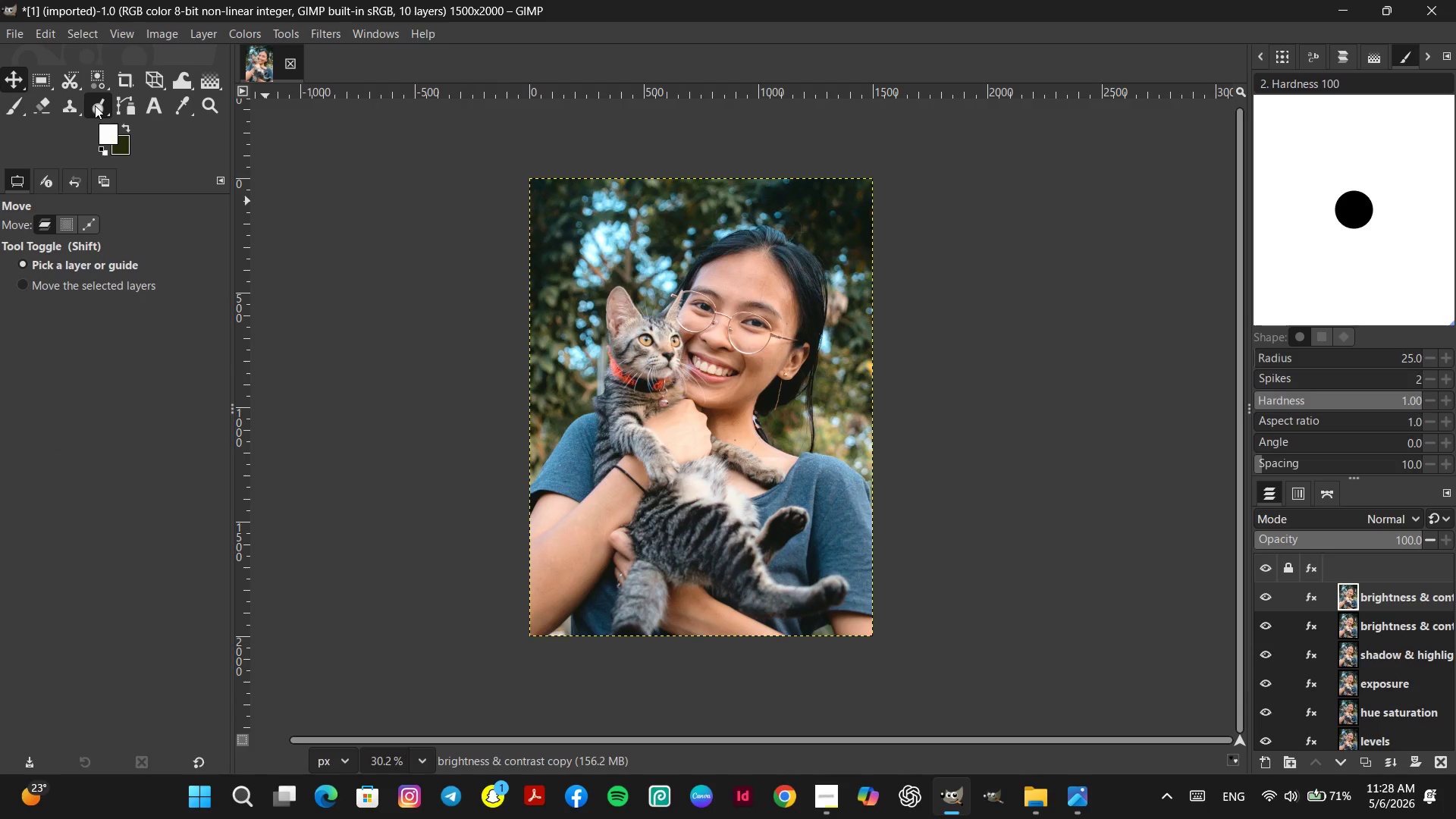 
left_click([79, 108])
 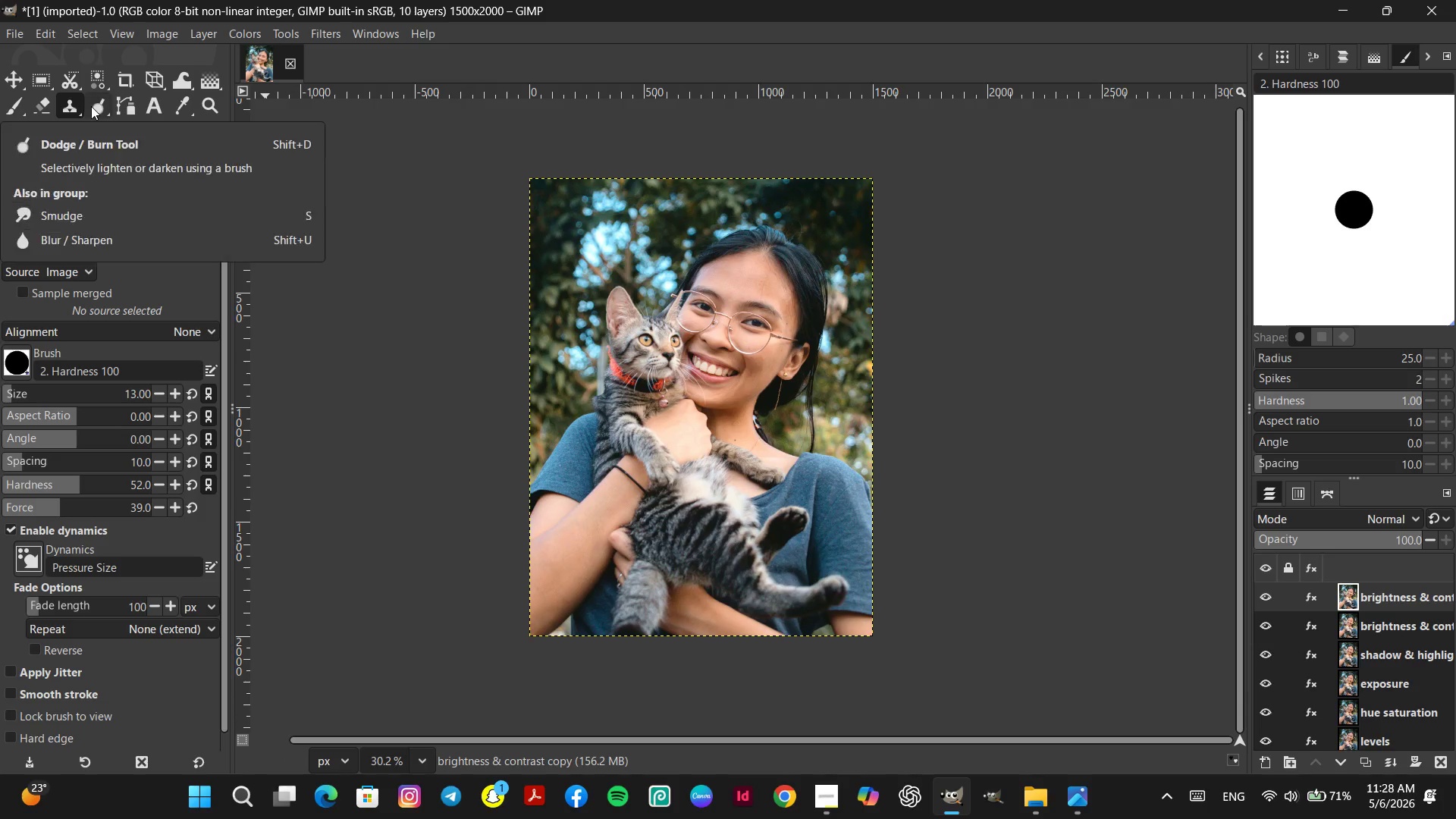 
left_click([91, 106])
 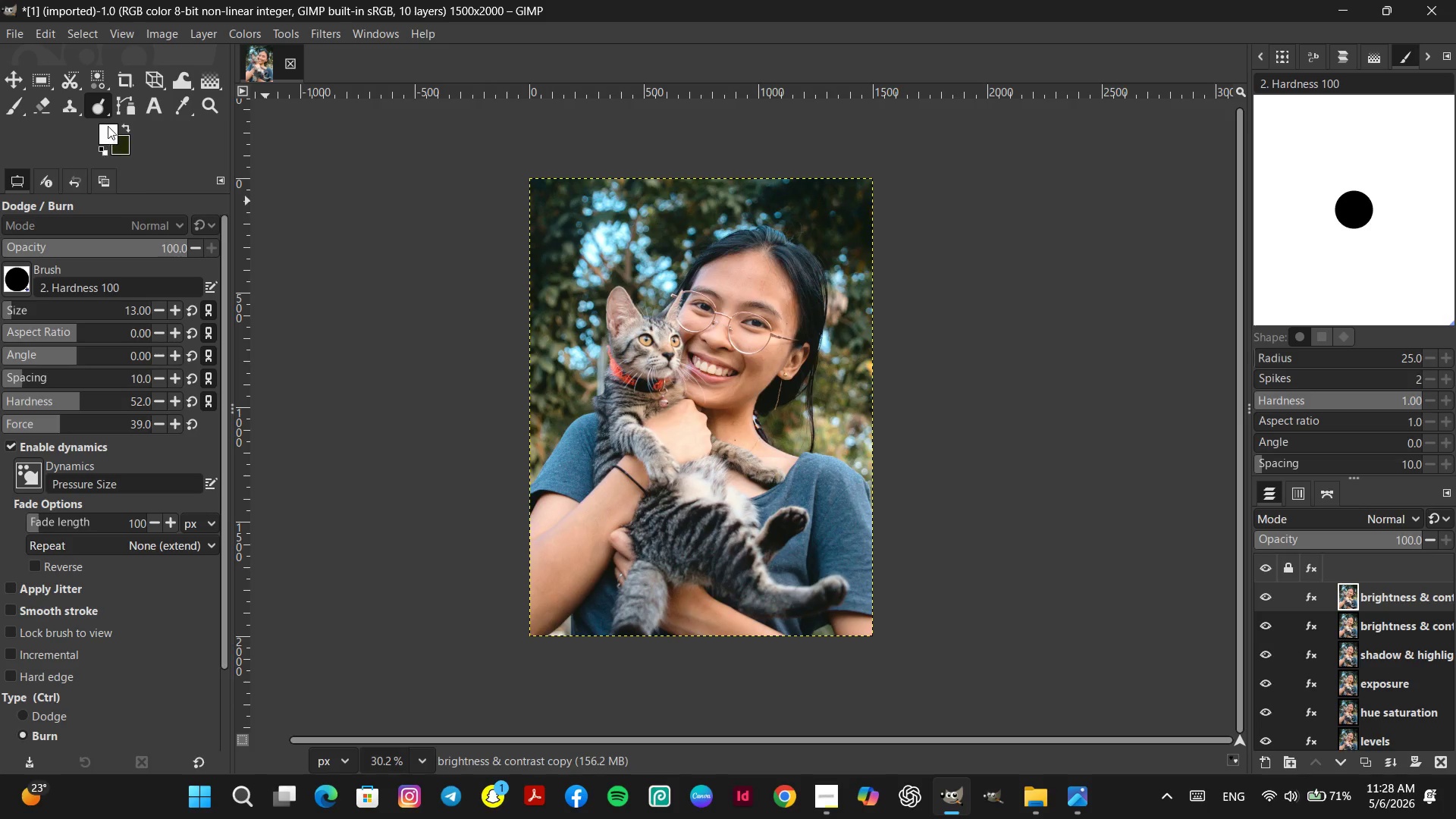 
double_click([106, 102])
 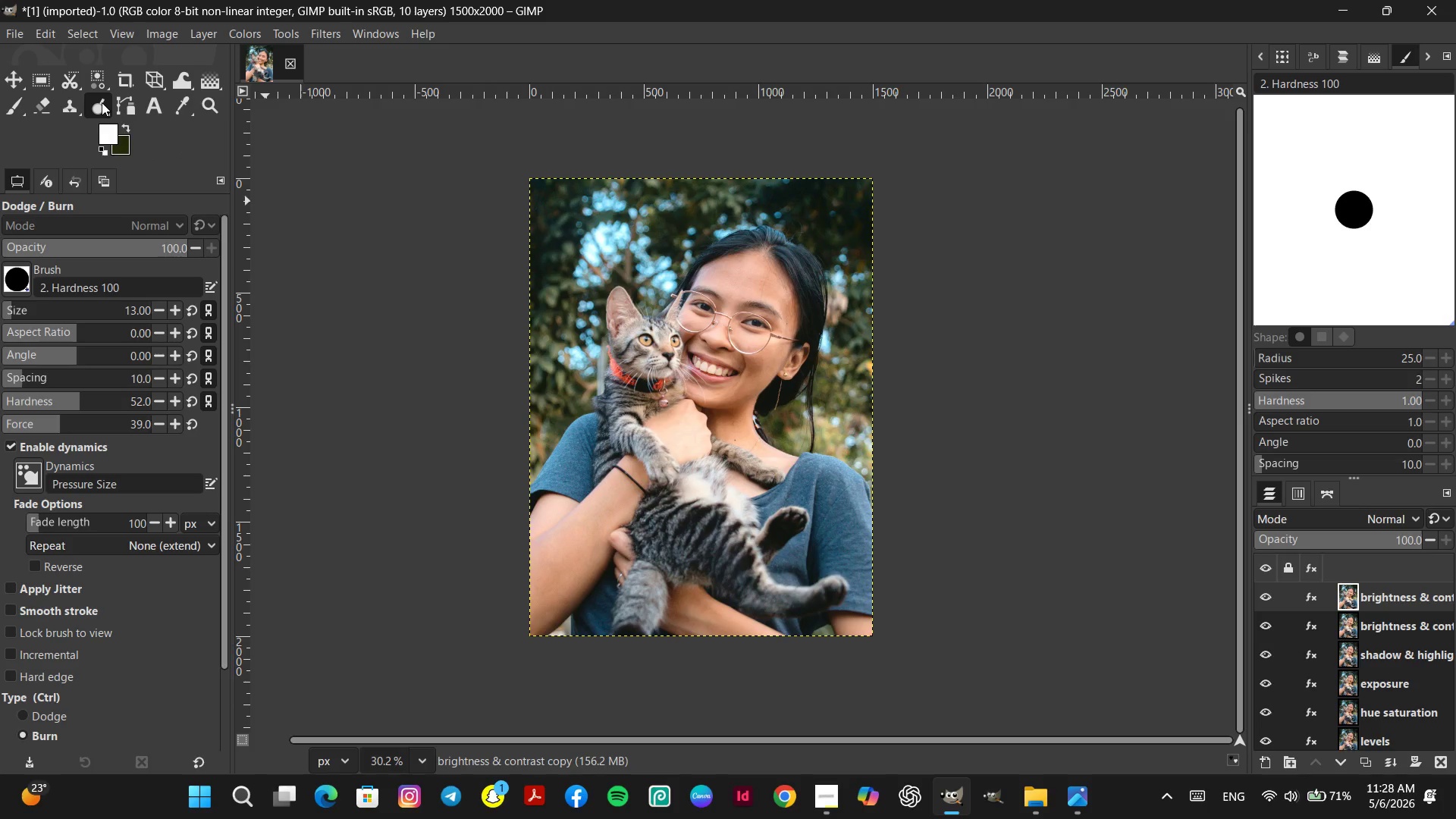 
right_click([102, 102])
 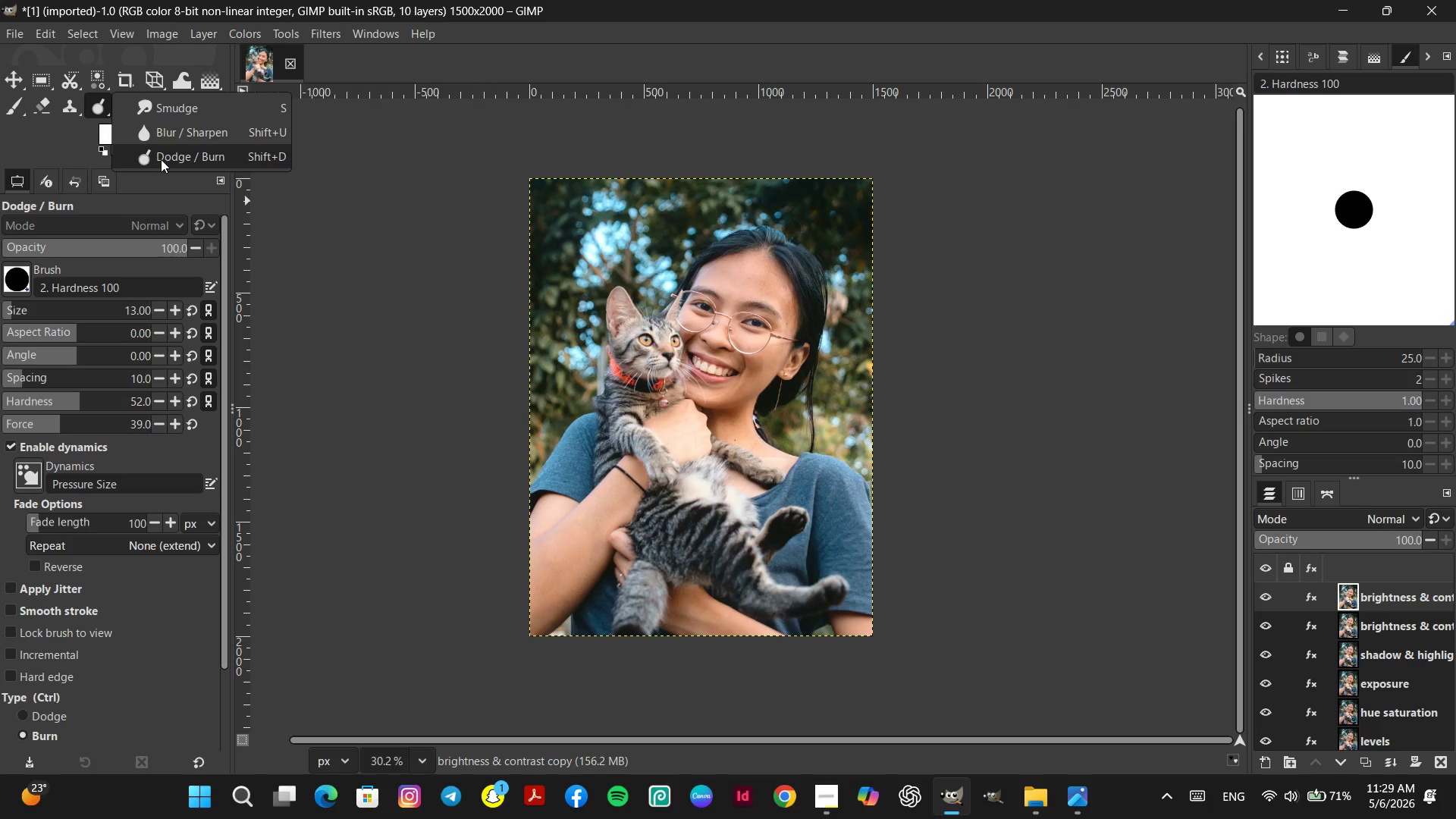 
left_click([161, 159])
 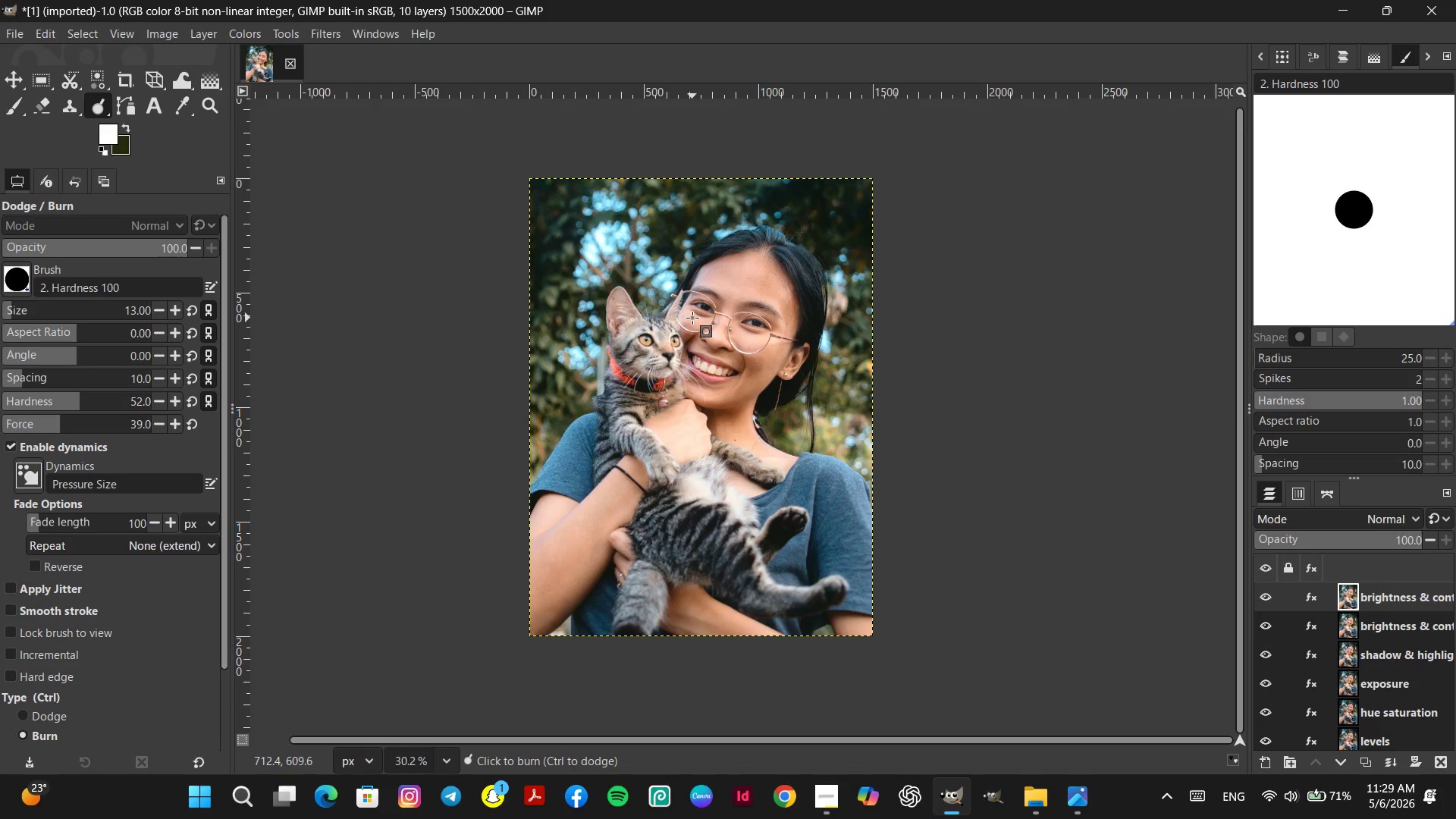 
hold_key(key=ControlLeft, duration=4.05)
scroll: coordinate [685, 287], scroll_direction: up, amount: 31.0
 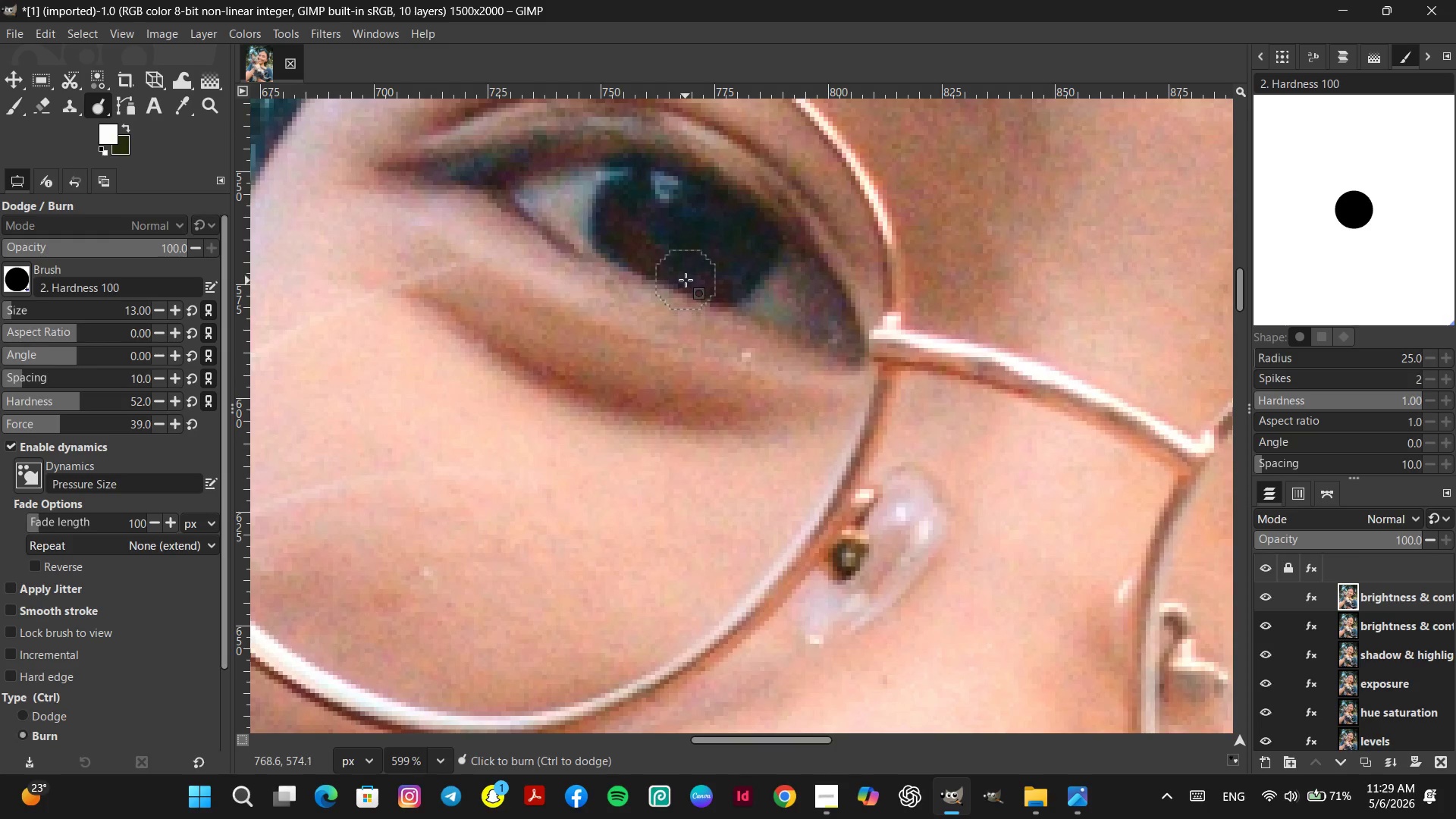 
hold_key(key=Space, duration=0.78)
 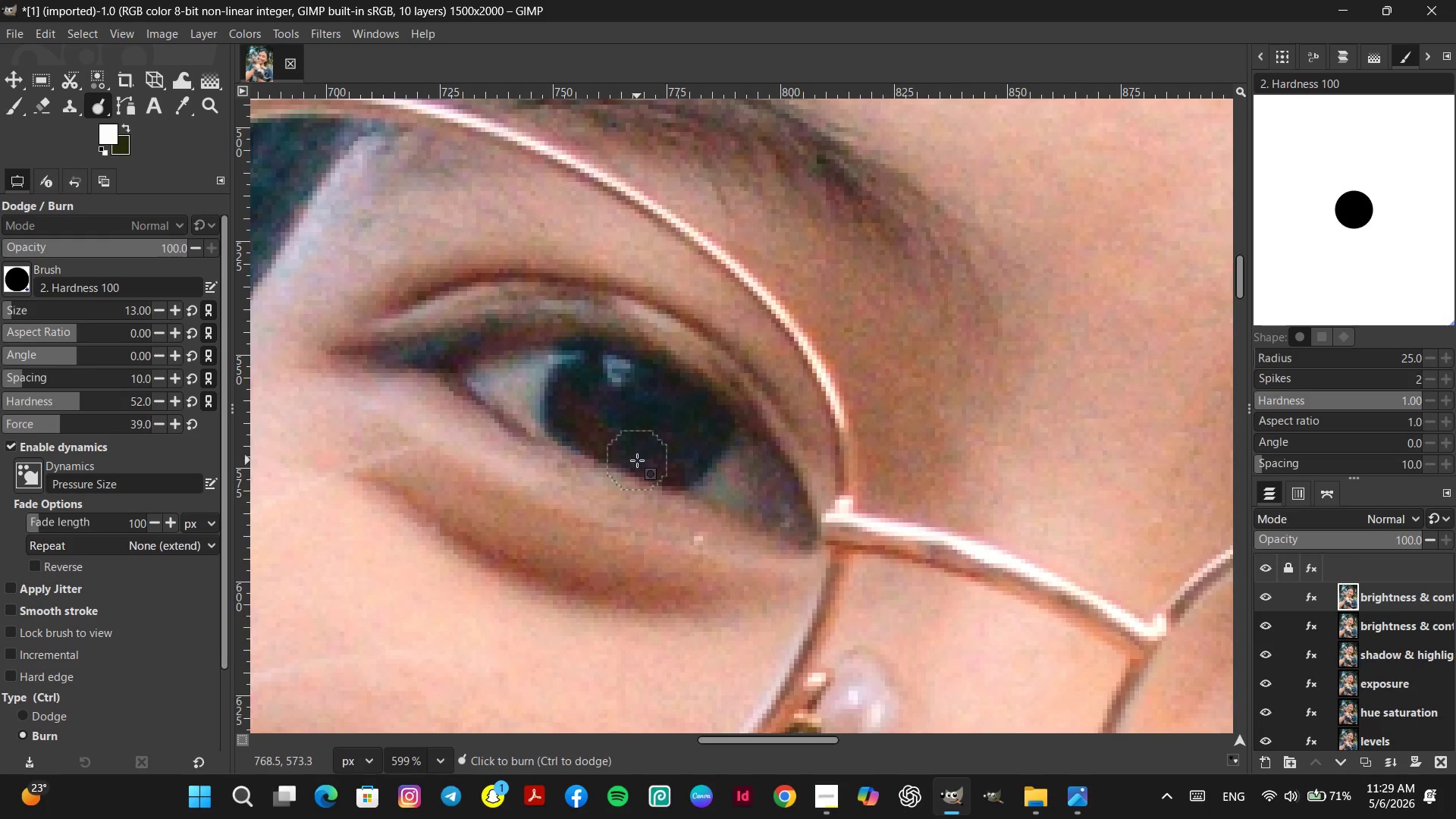 
hold_key(key=ControlLeft, duration=0.5)
scroll: coordinate [638, 452], scroll_direction: up, amount: 4.0
 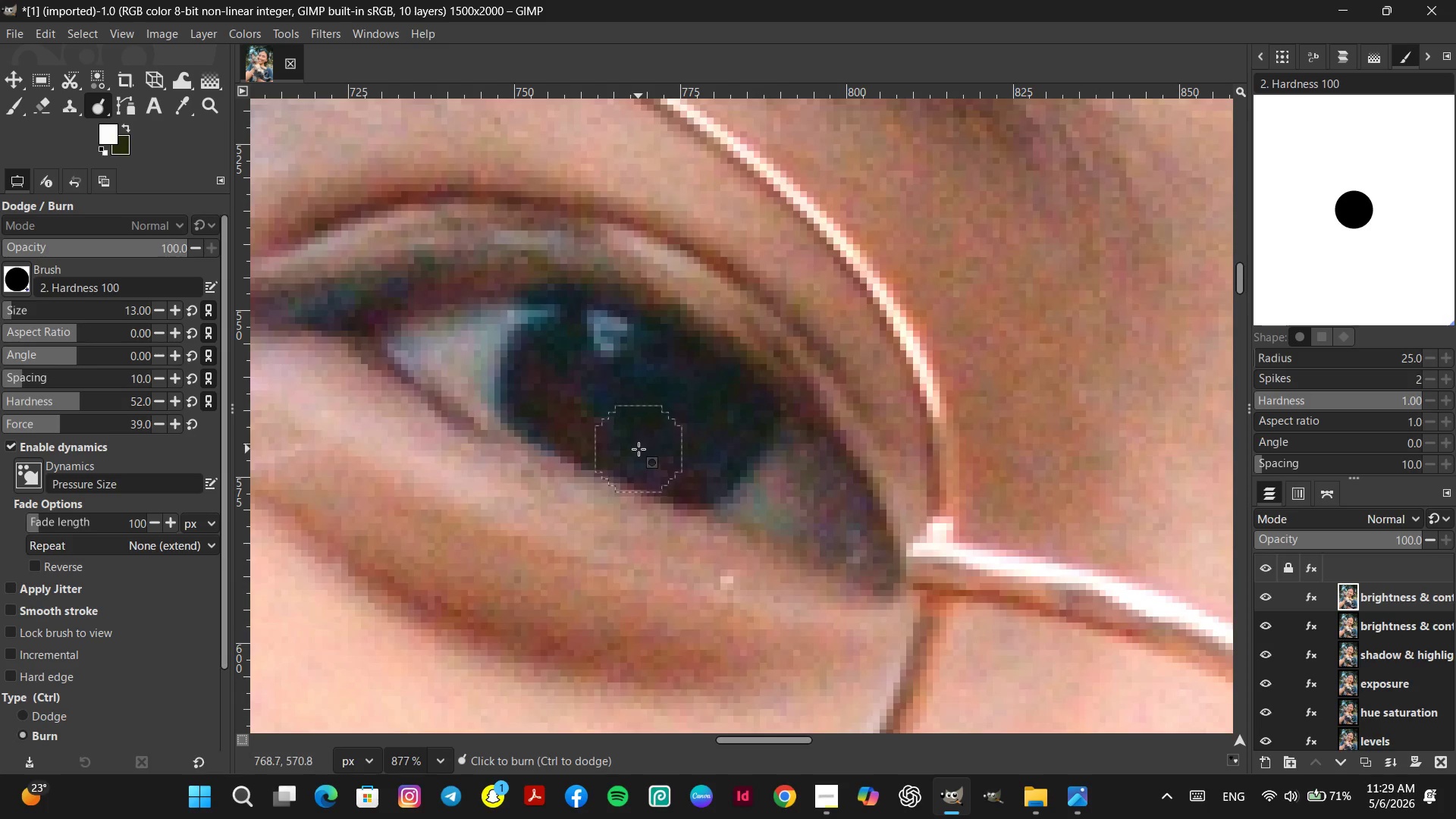 
hold_key(key=Space, duration=1.14)
 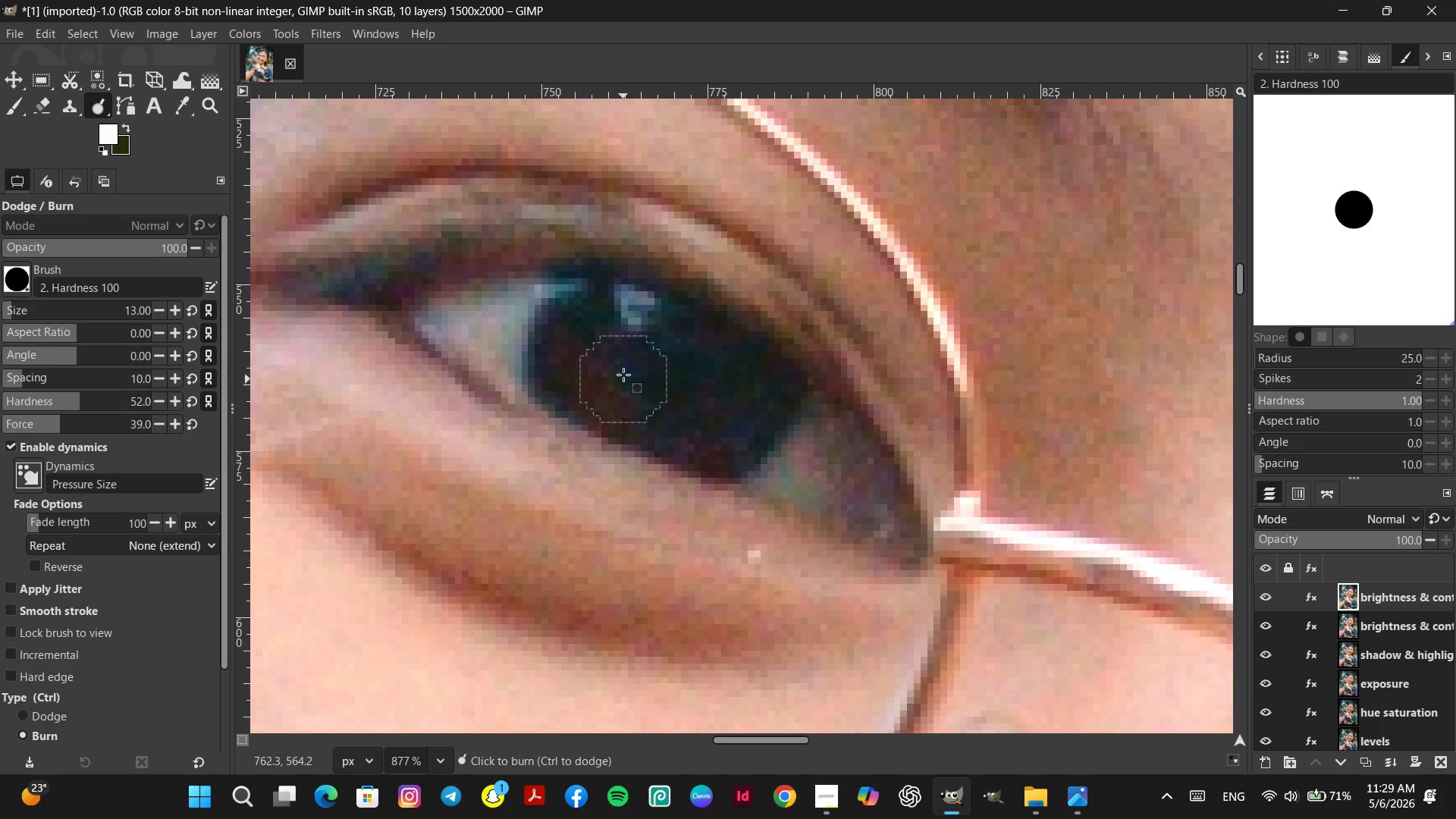 
left_click([623, 370])
 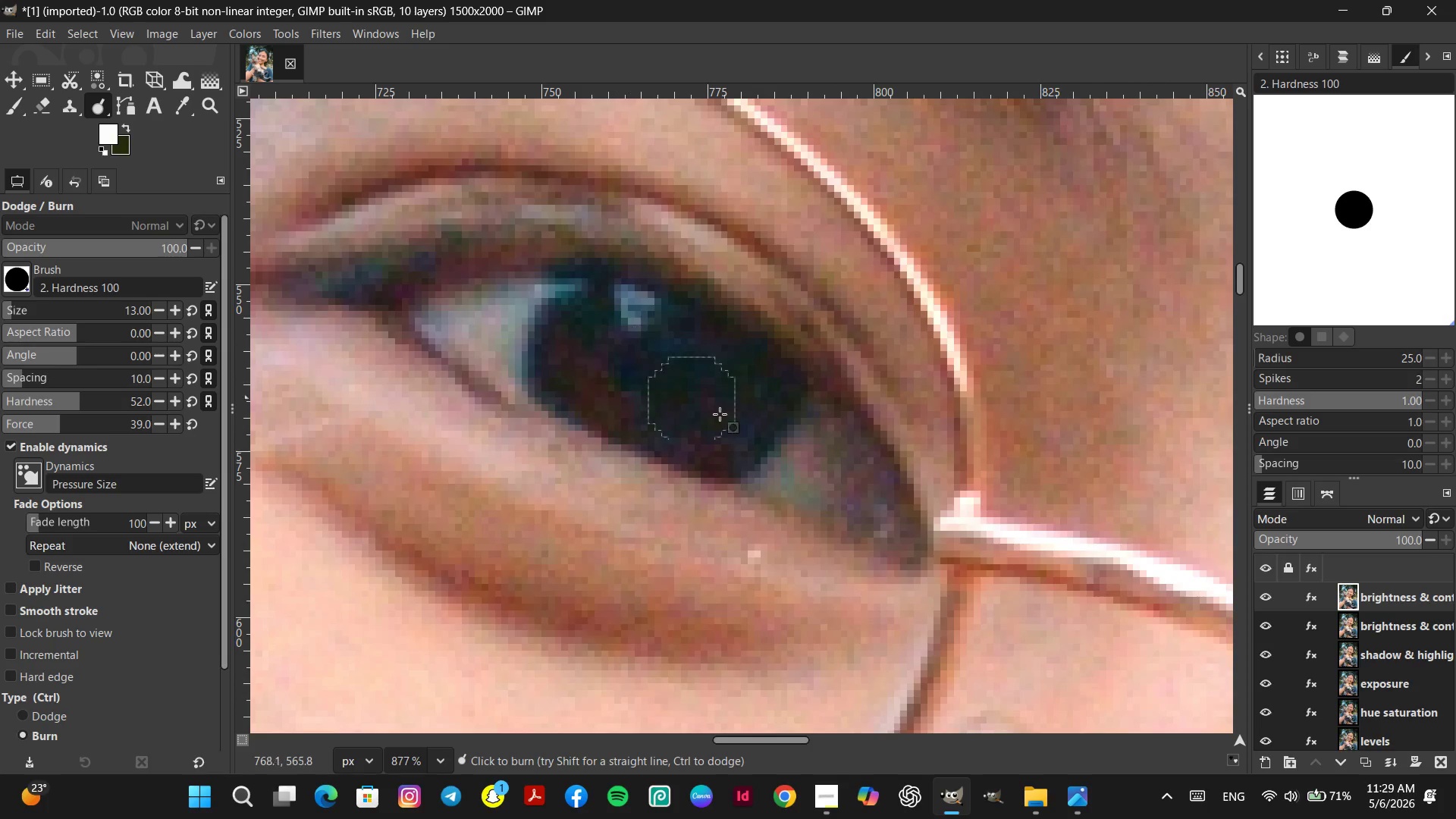 
key(Control+Z)
 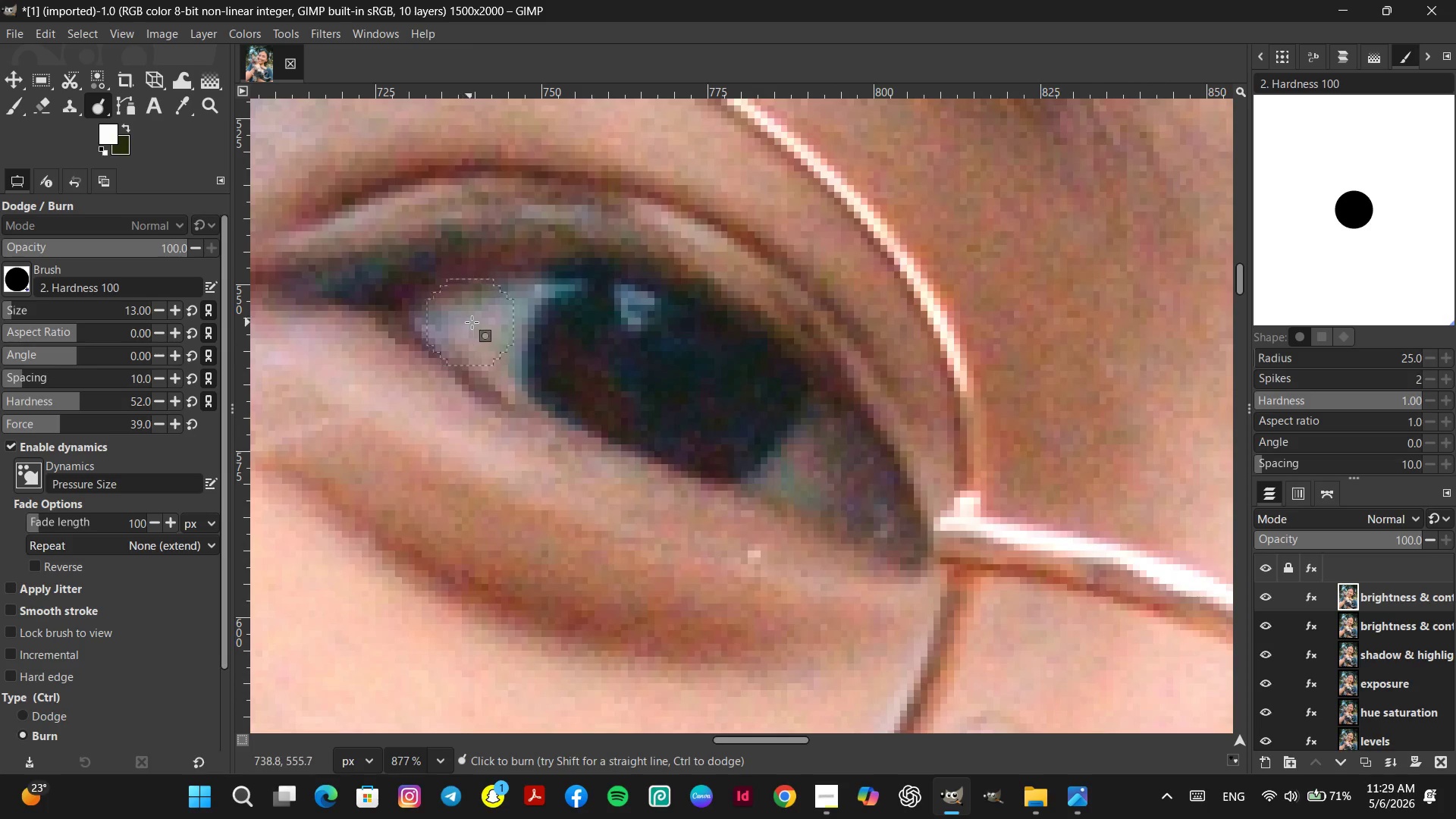 
left_click([488, 326])
 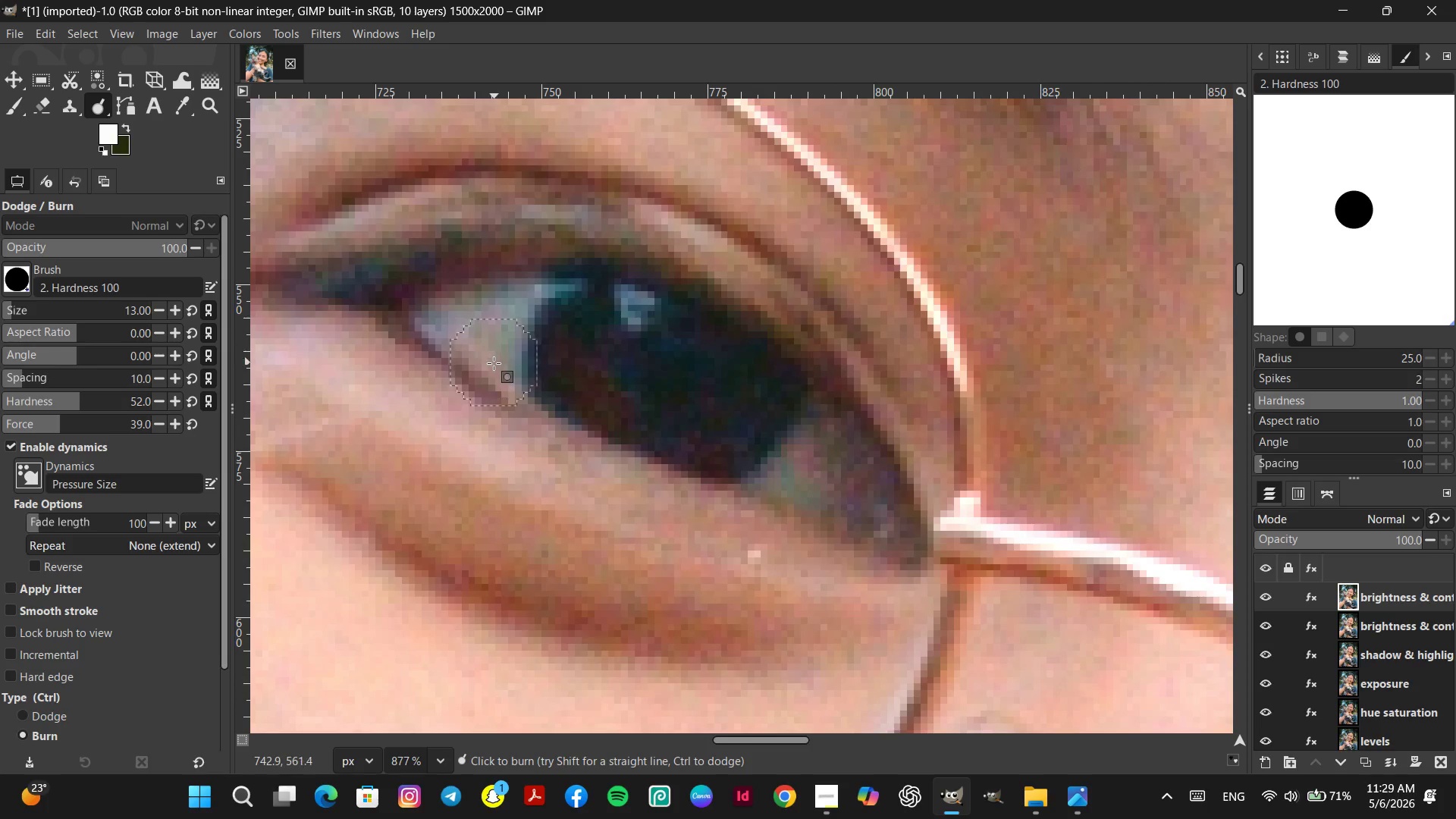 
key(Control+Z)
 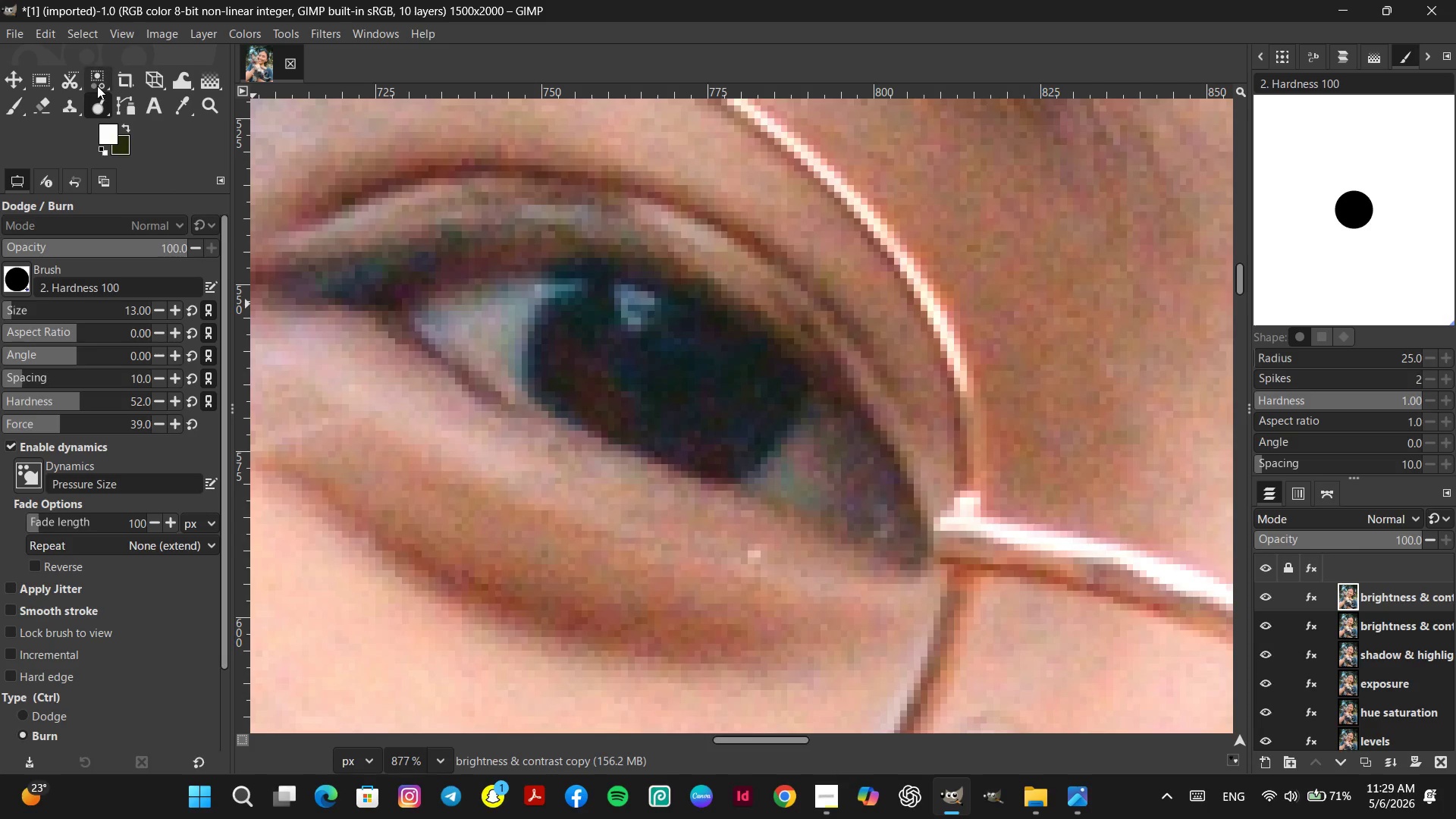 
right_click([99, 99])
 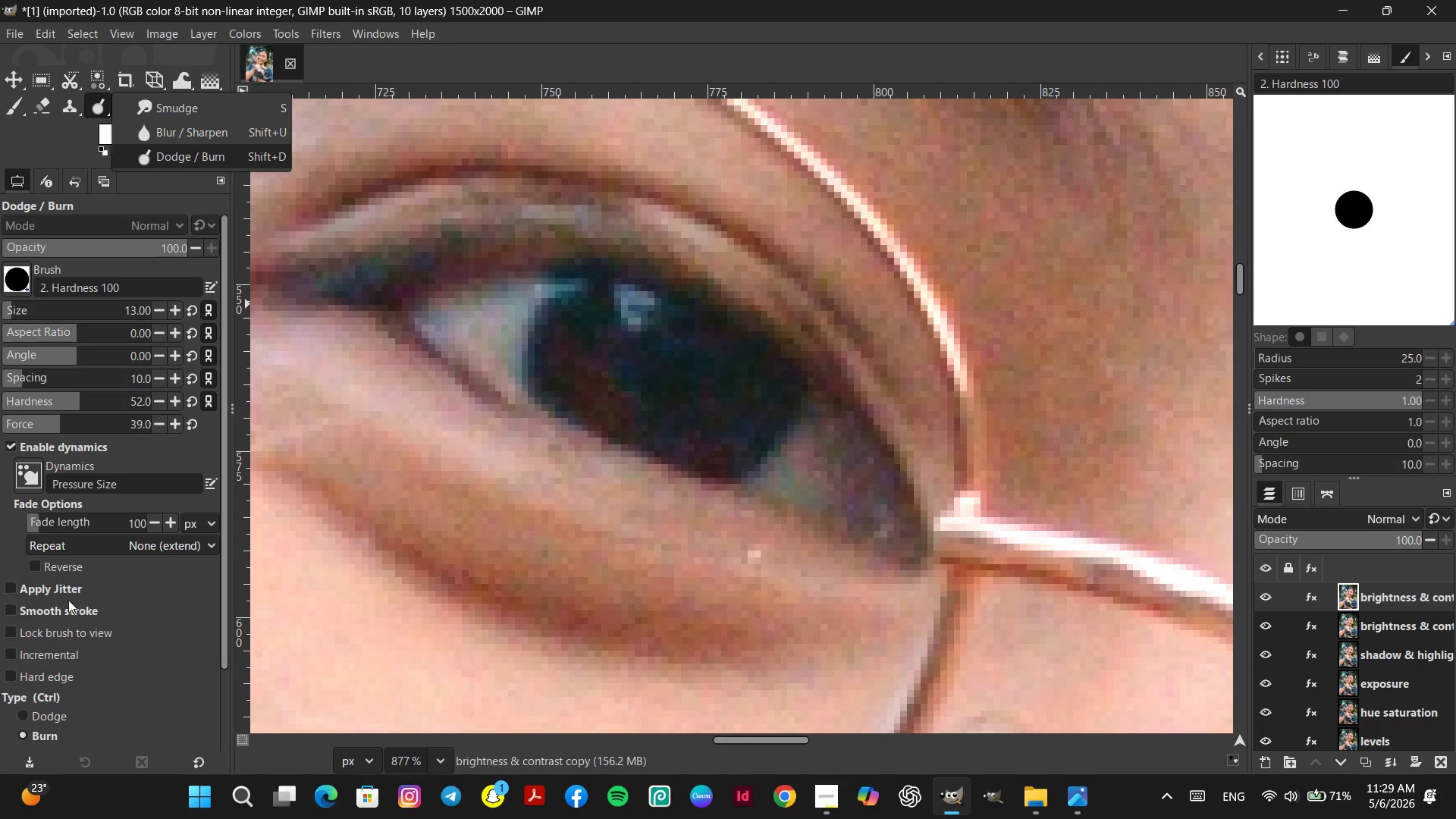 
left_click([24, 719])
 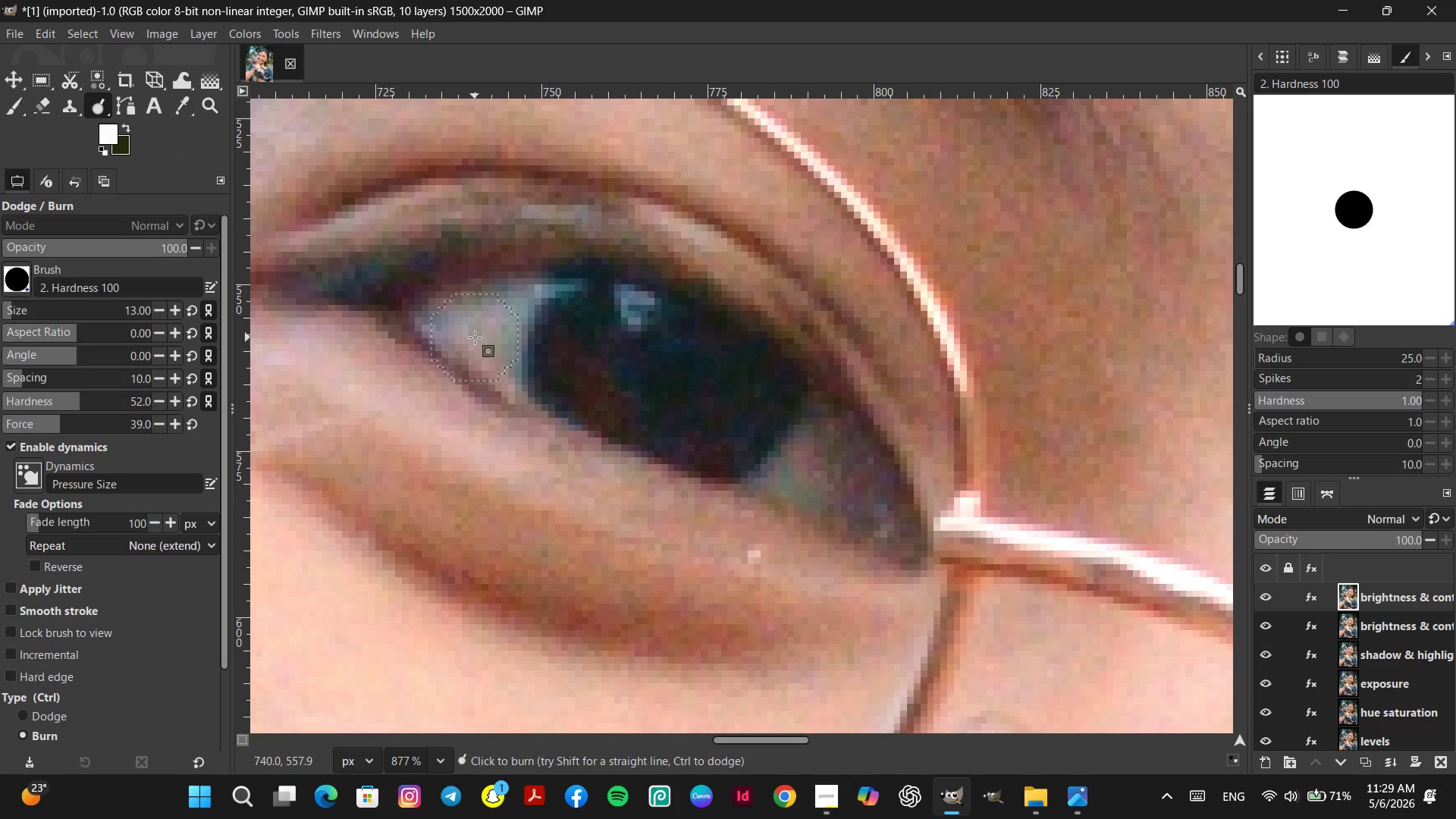 
double_click([475, 337])
 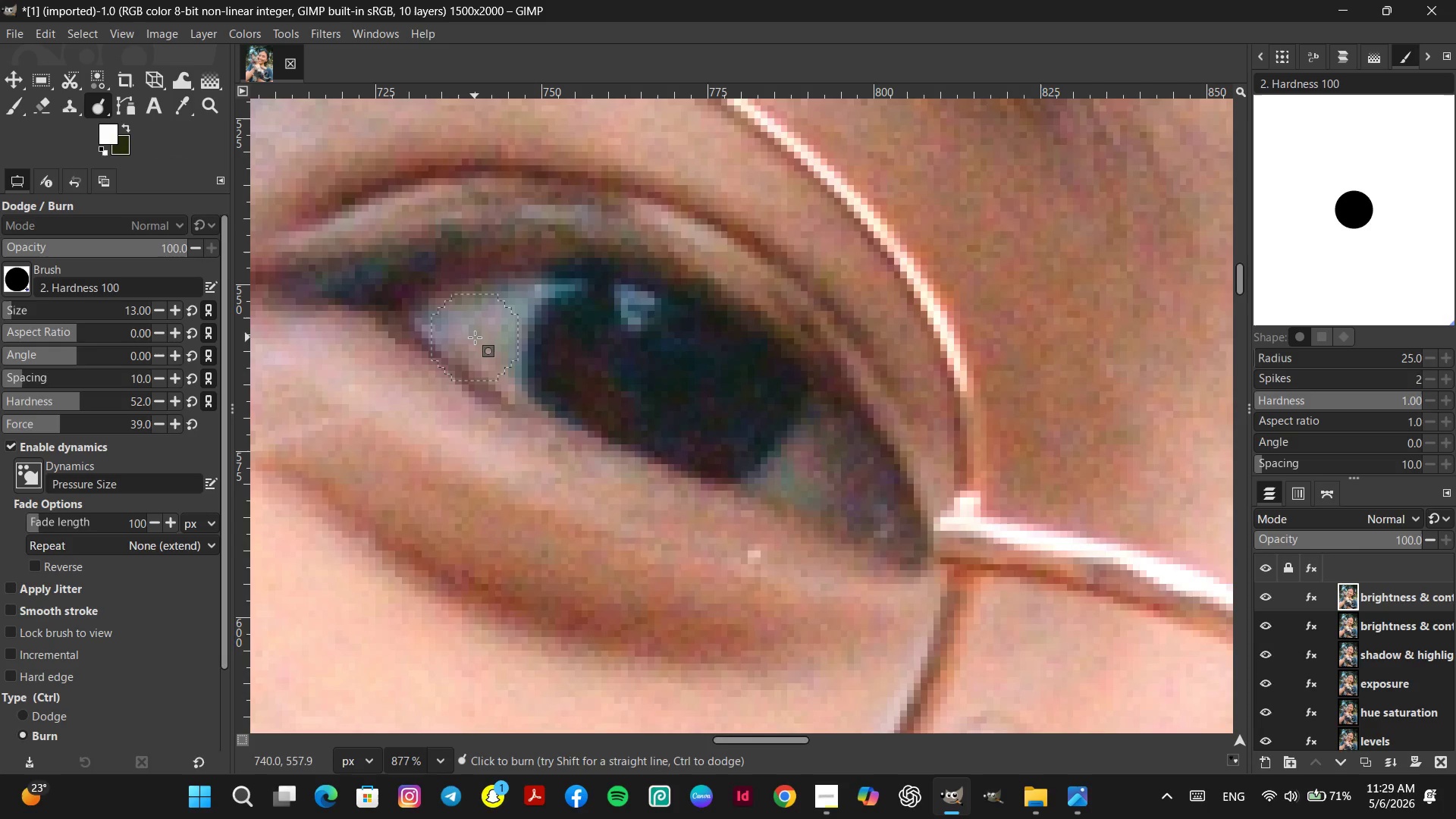 
triple_click([475, 337])
 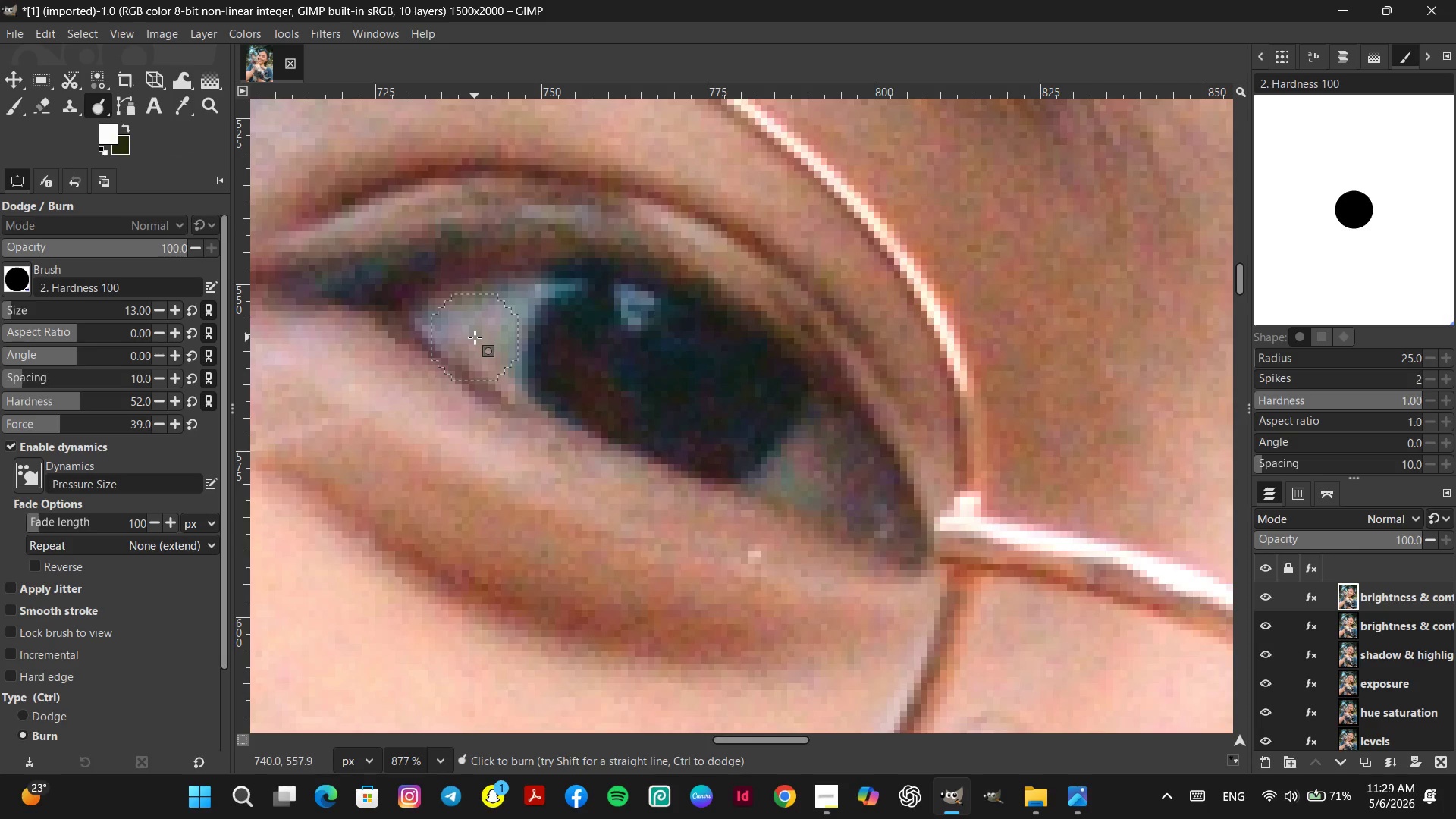 
triple_click([475, 337])
 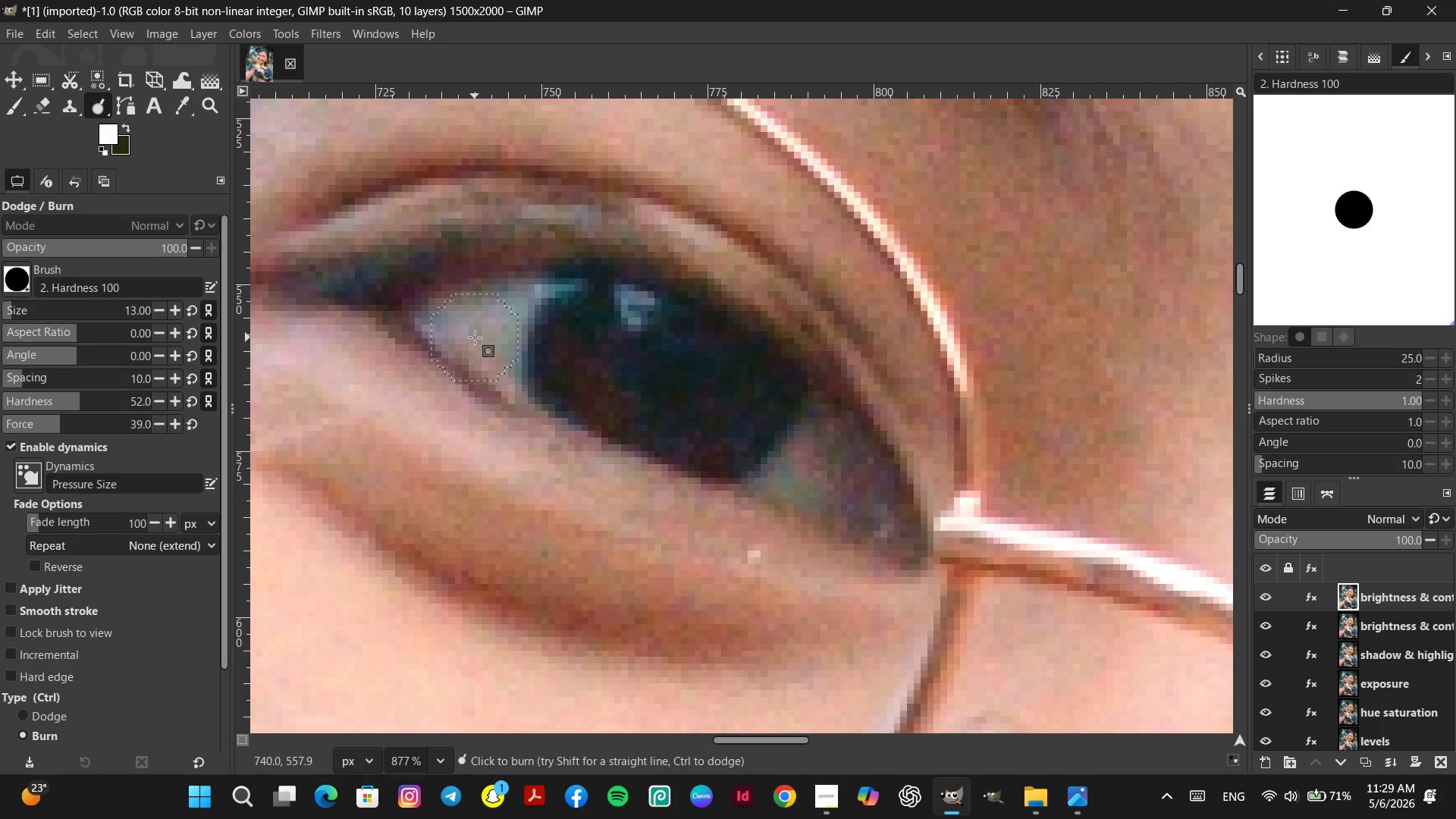 
triple_click([475, 337])
 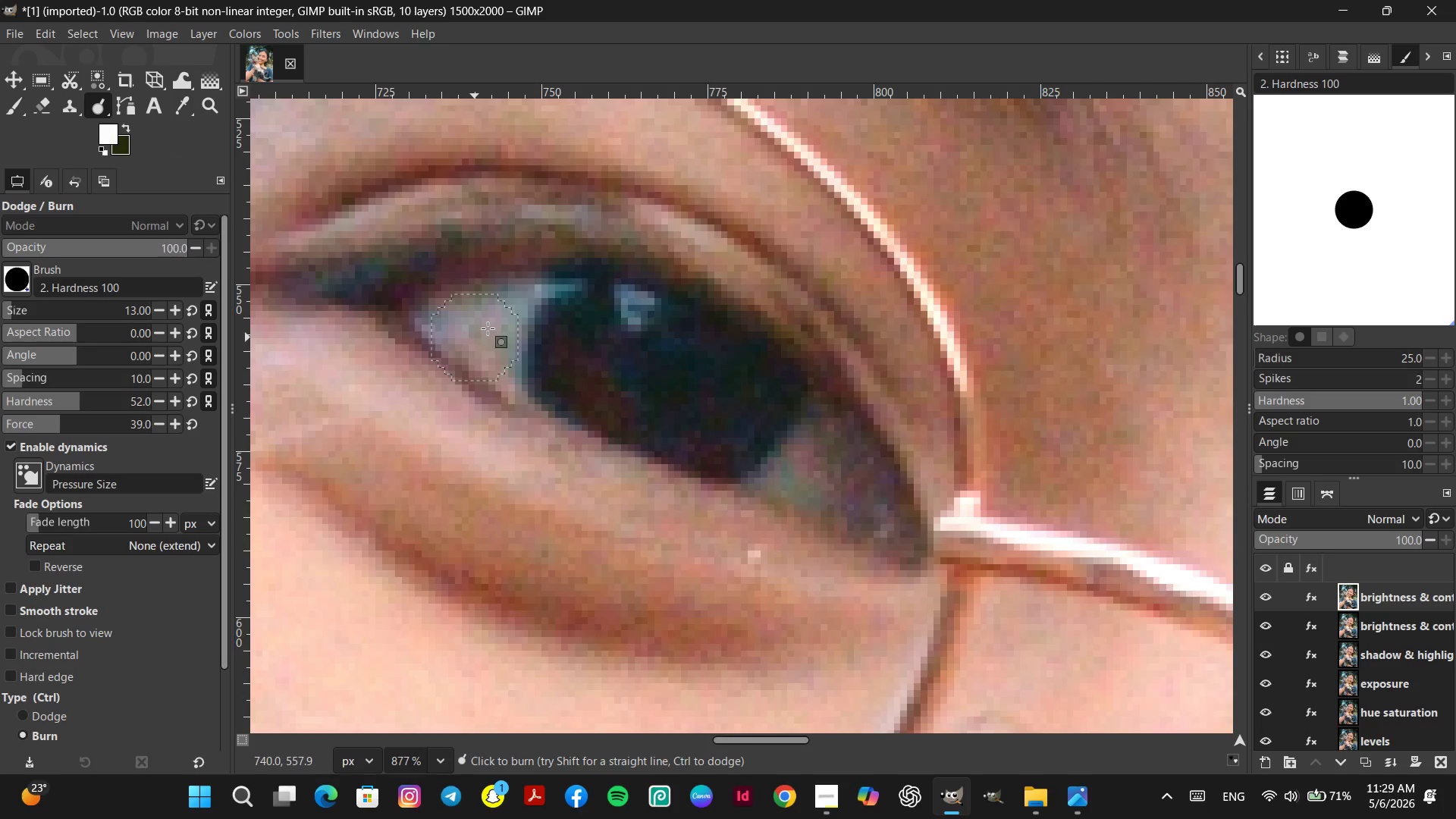 
triple_click([488, 328])
 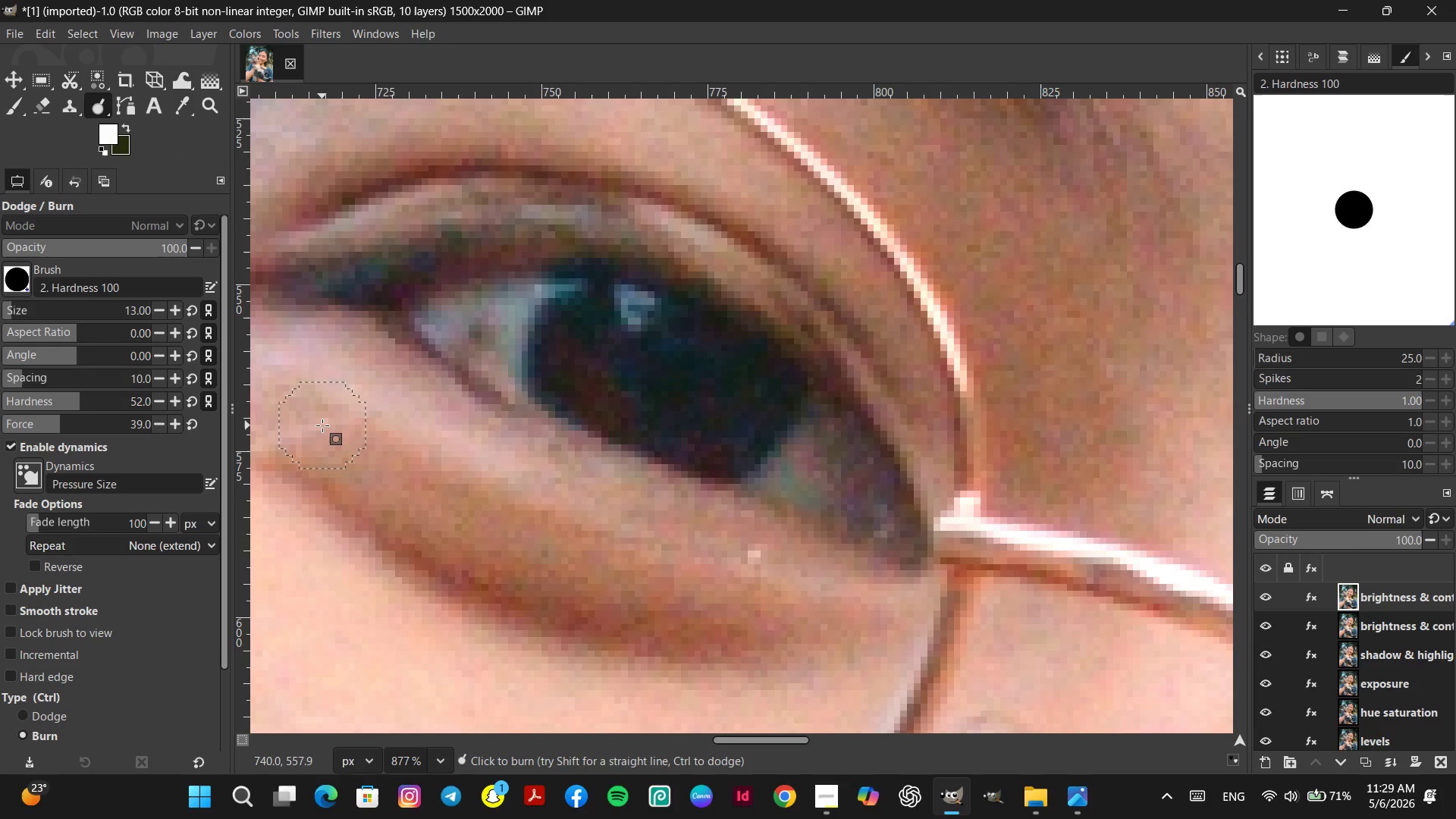 
hold_key(key=ControlLeft, duration=0.67)
 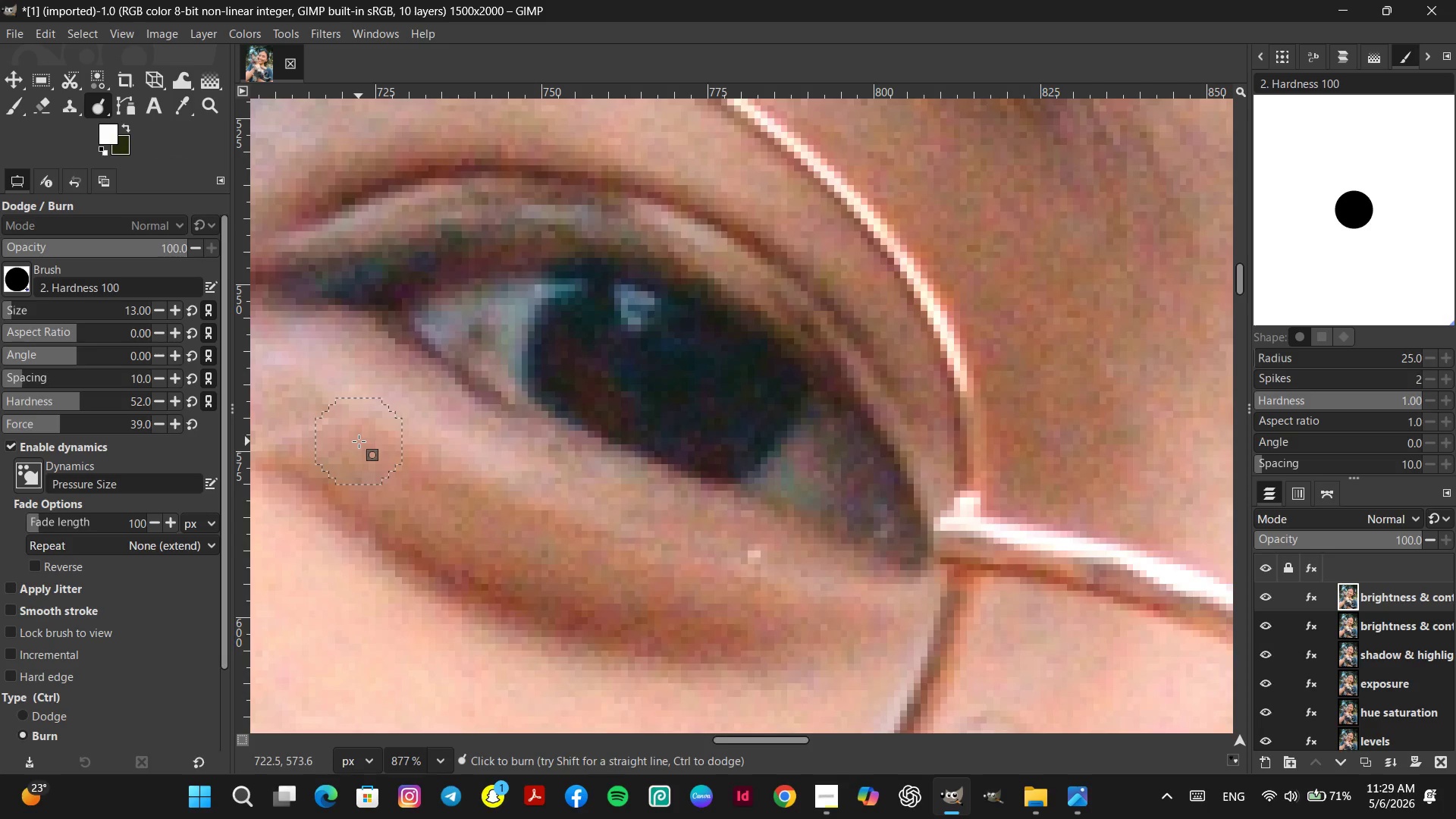 
key(Control+ControlLeft)
 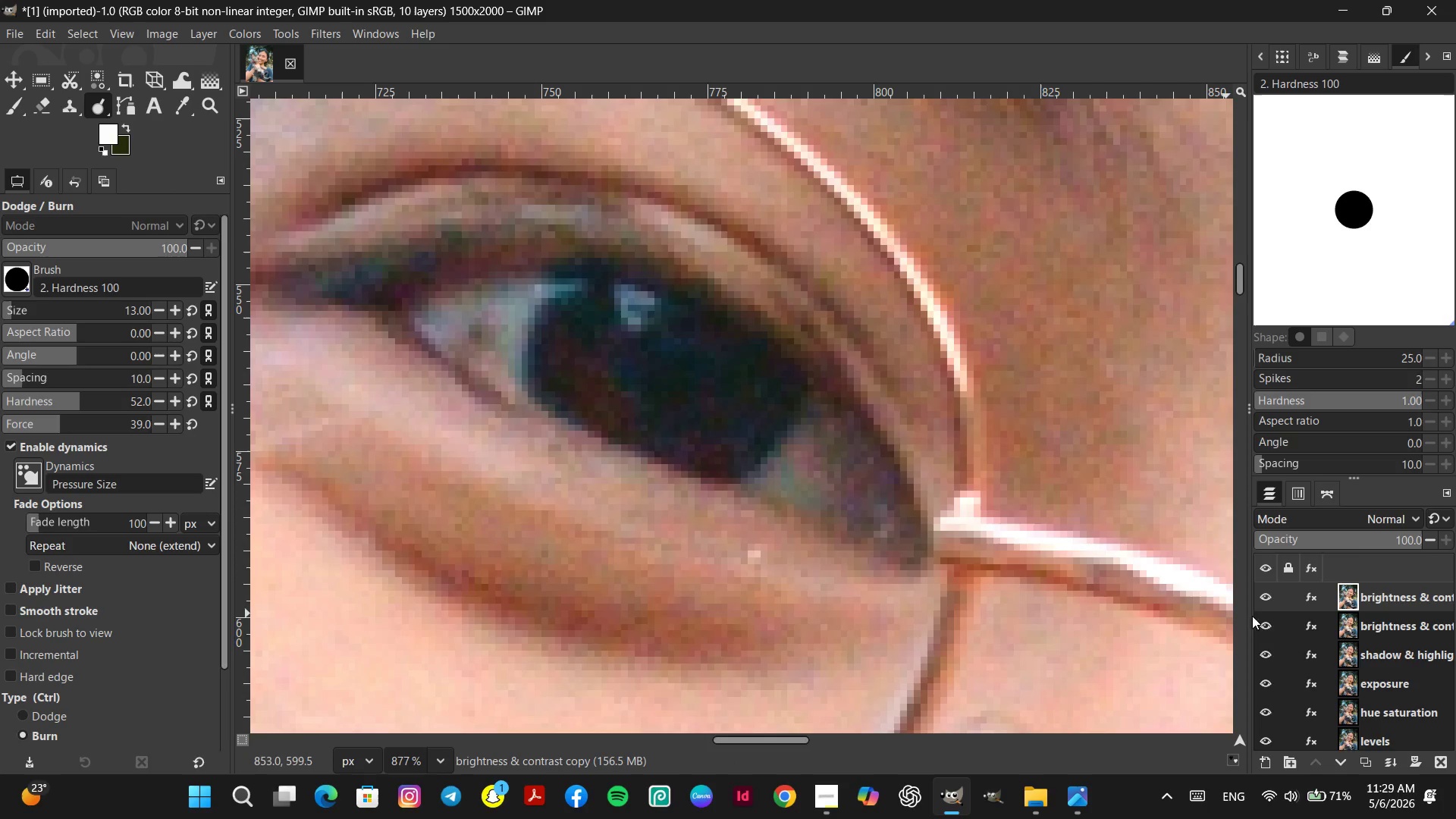 
left_click([1379, 626])
 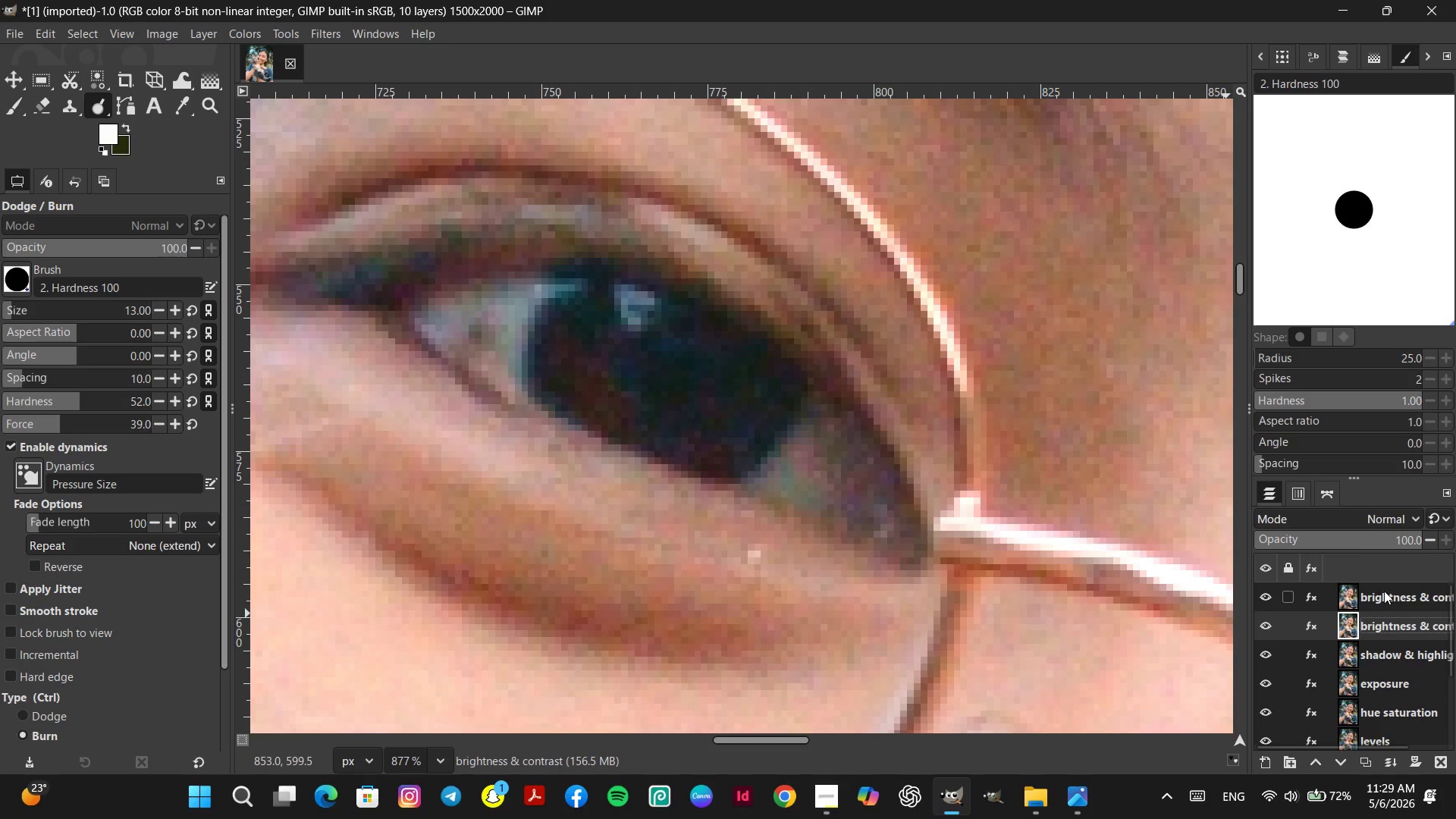 
left_click([1384, 591])
 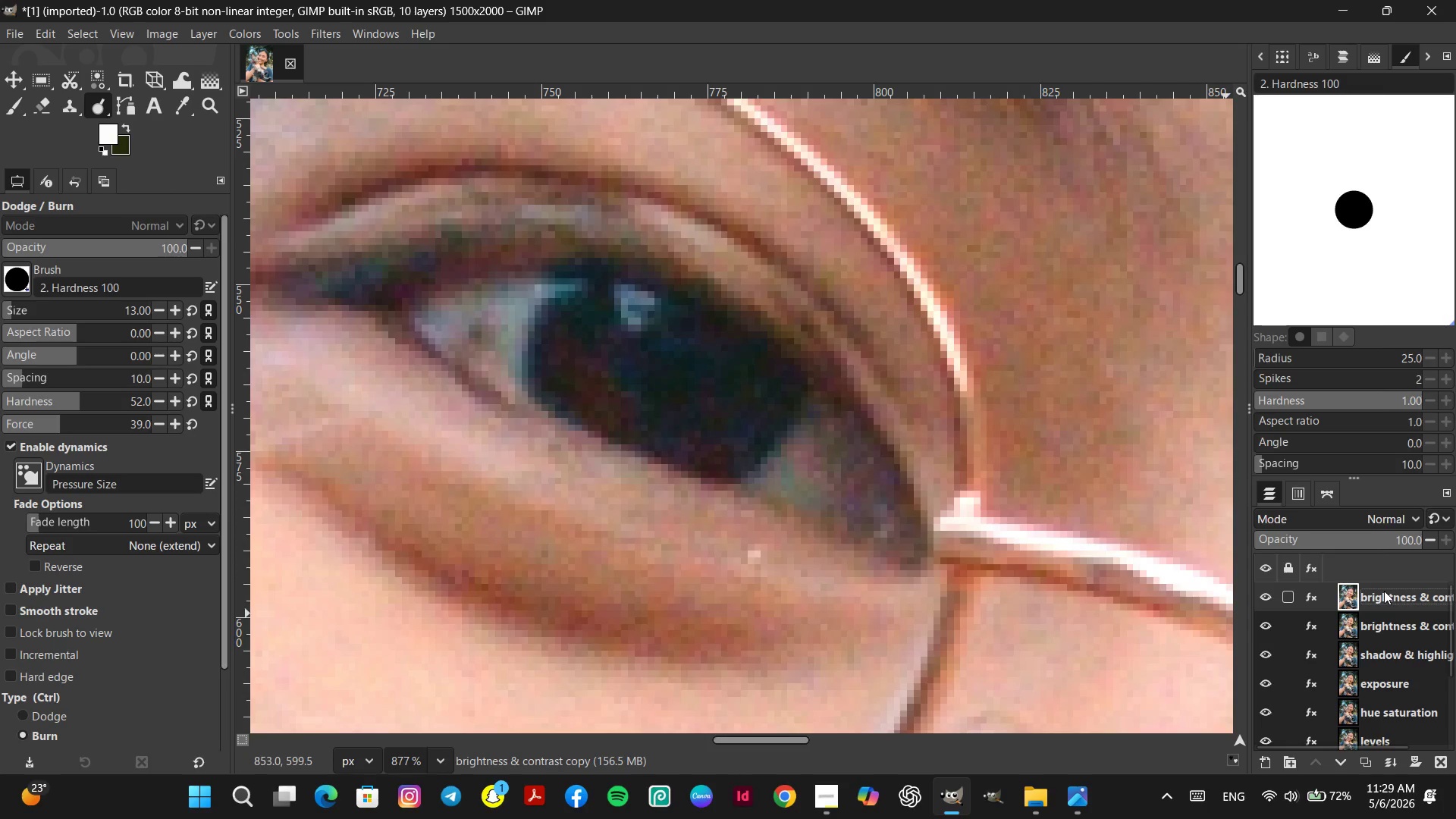 
right_click([1384, 591])
 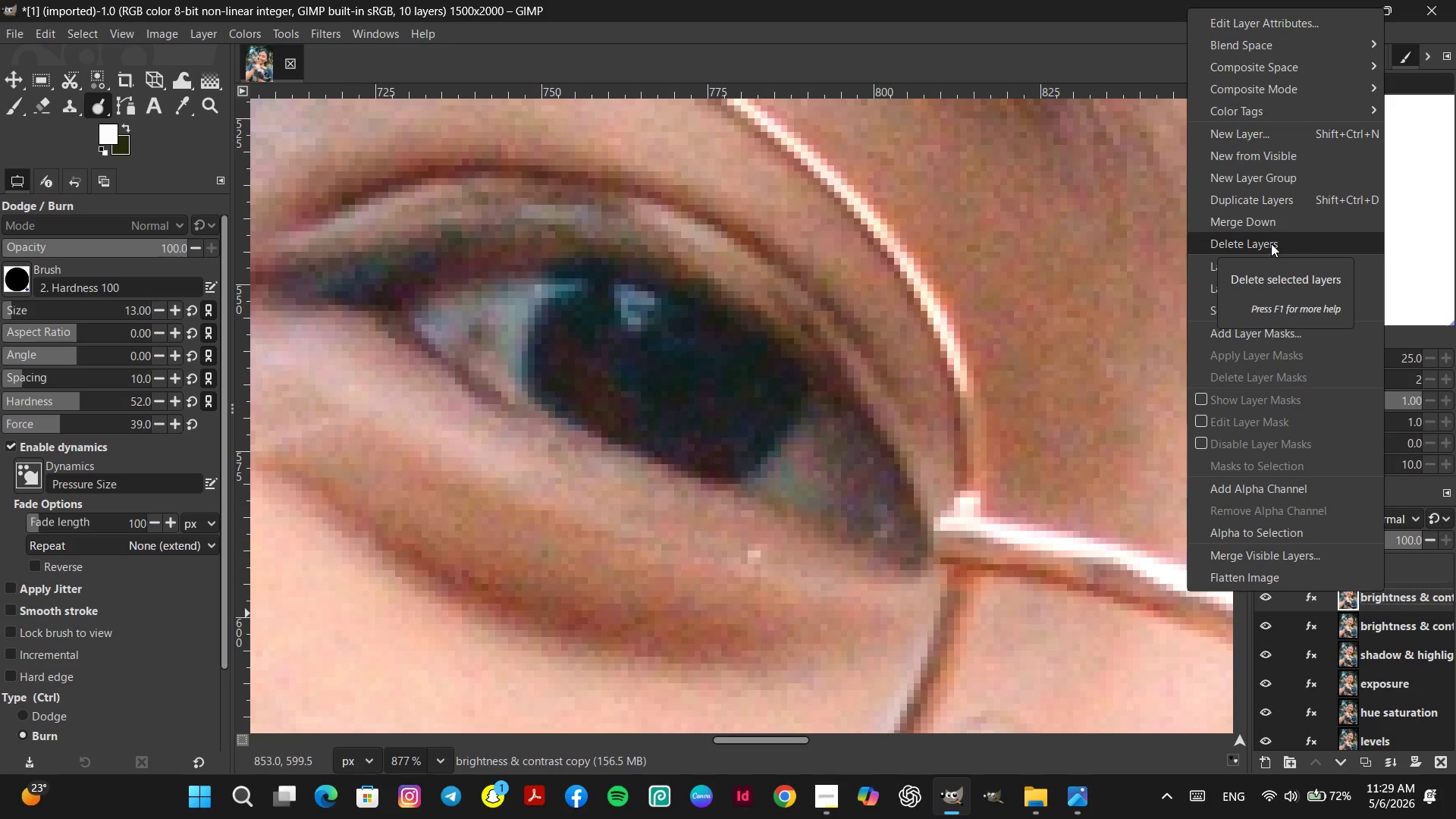 
left_click([1273, 243])
 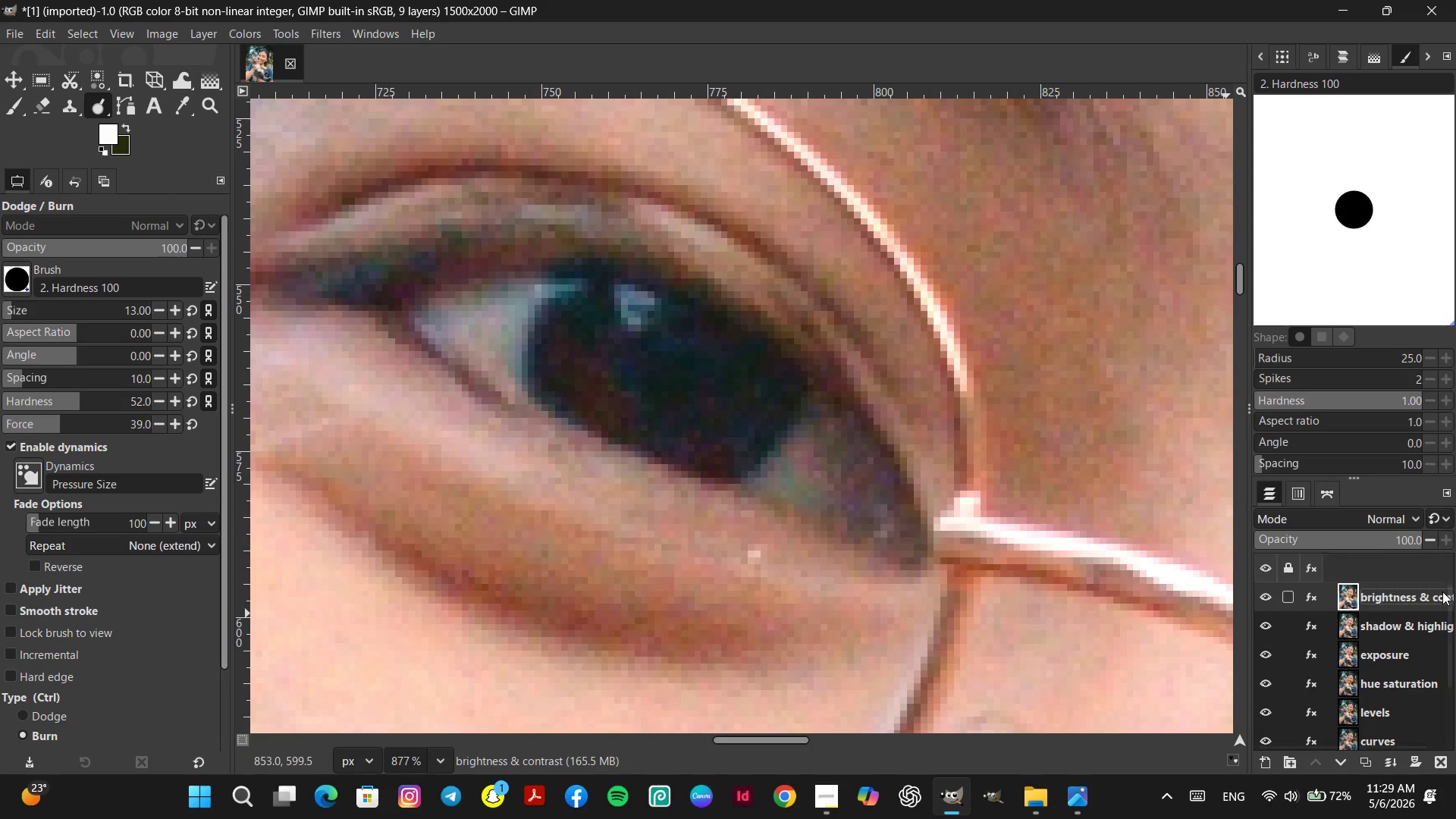 
right_click([1414, 595])
 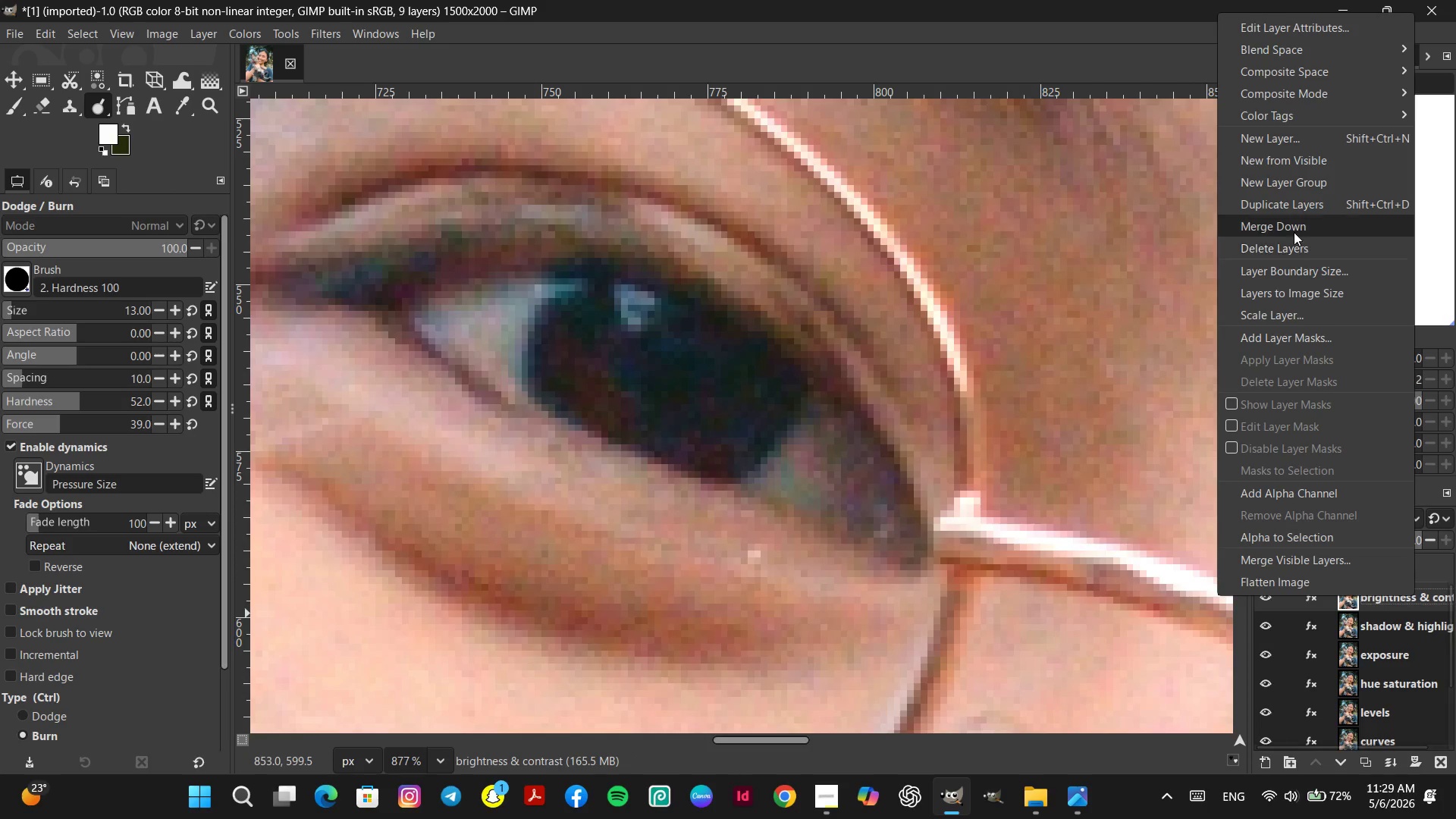 
left_click([1290, 209])
 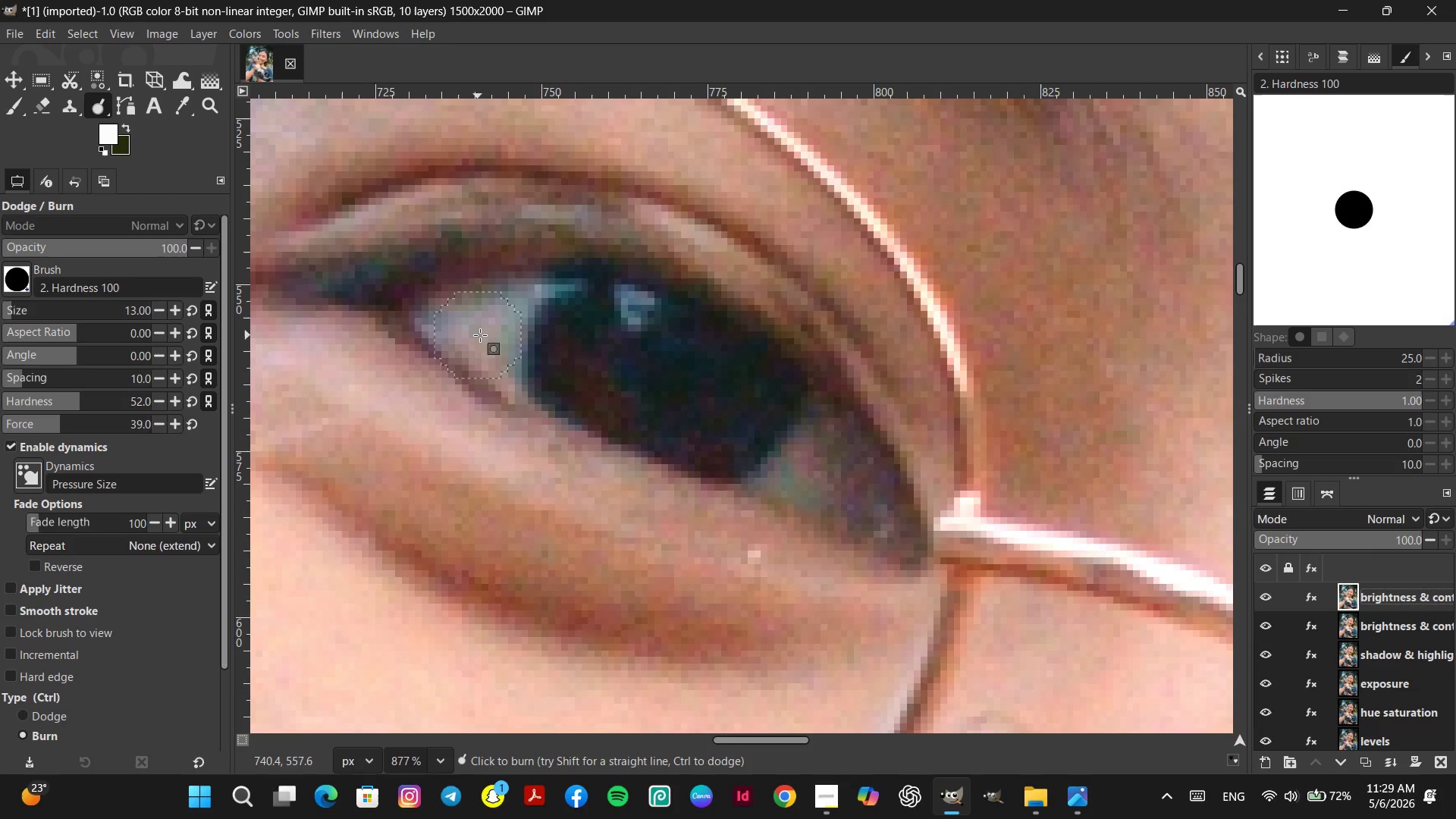 
wait(6.81)
 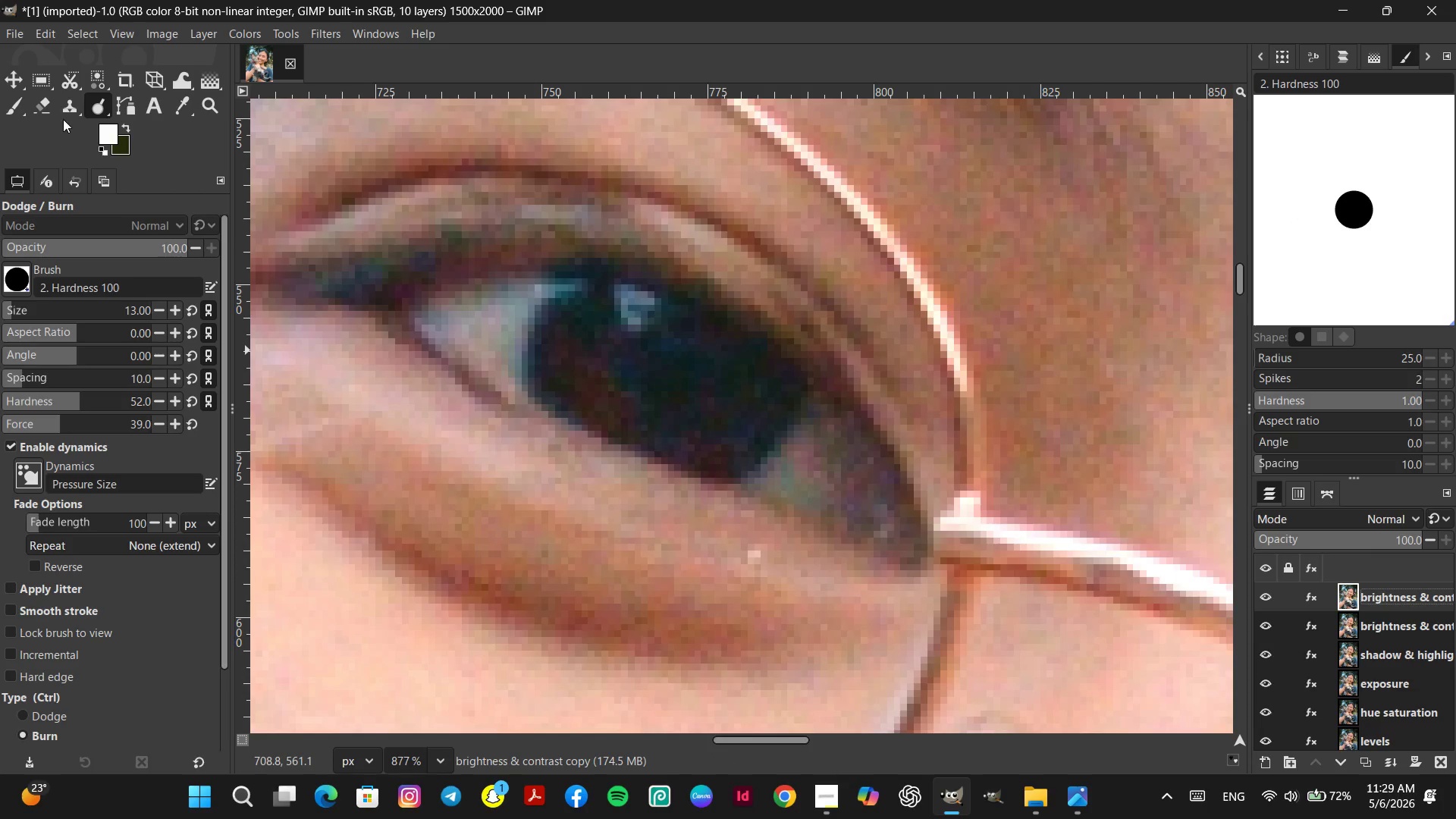 
left_click([21, 712])
 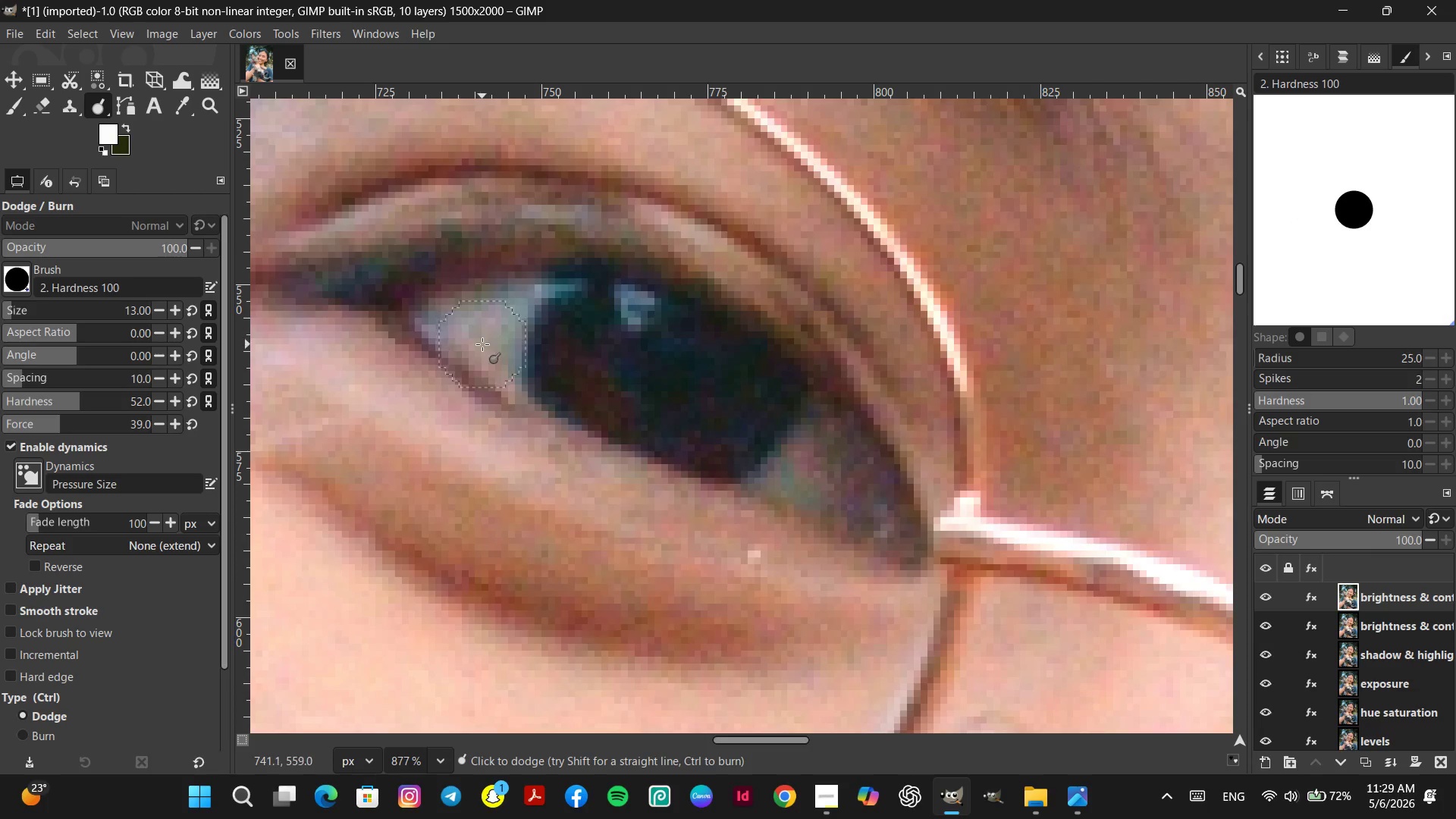 
left_click([476, 341])
 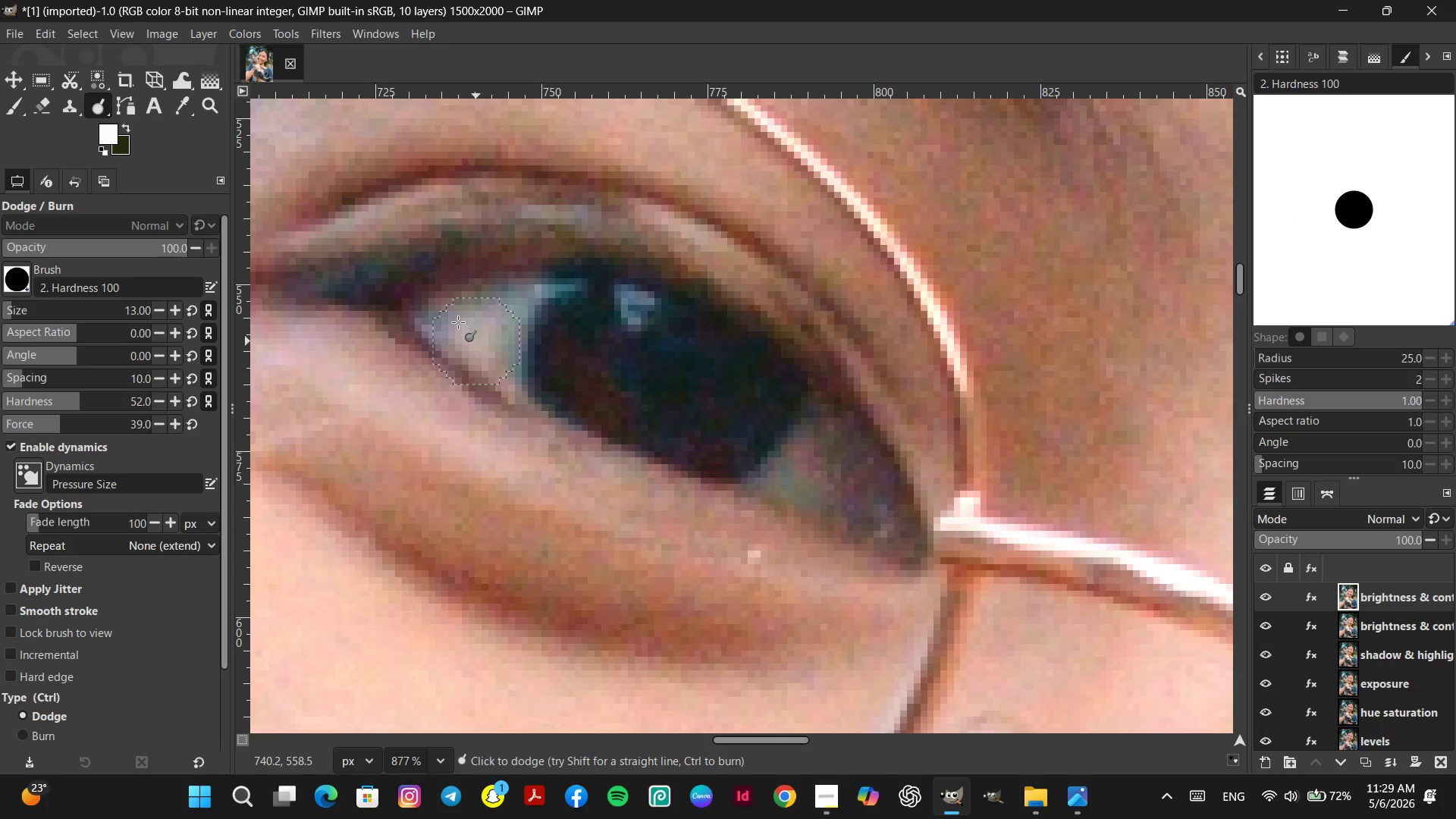 
left_click([457, 322])
 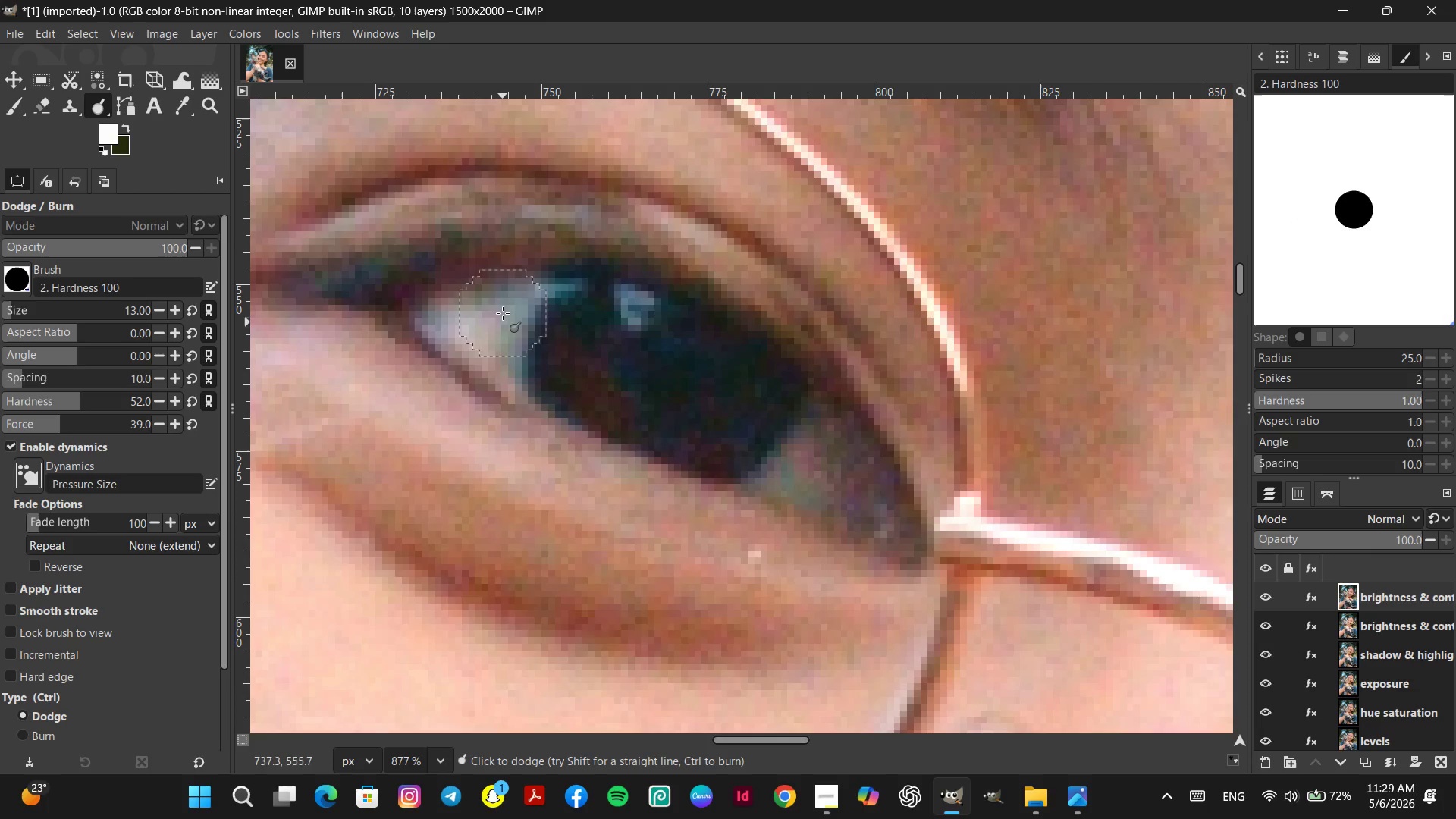 
left_click([503, 313])
 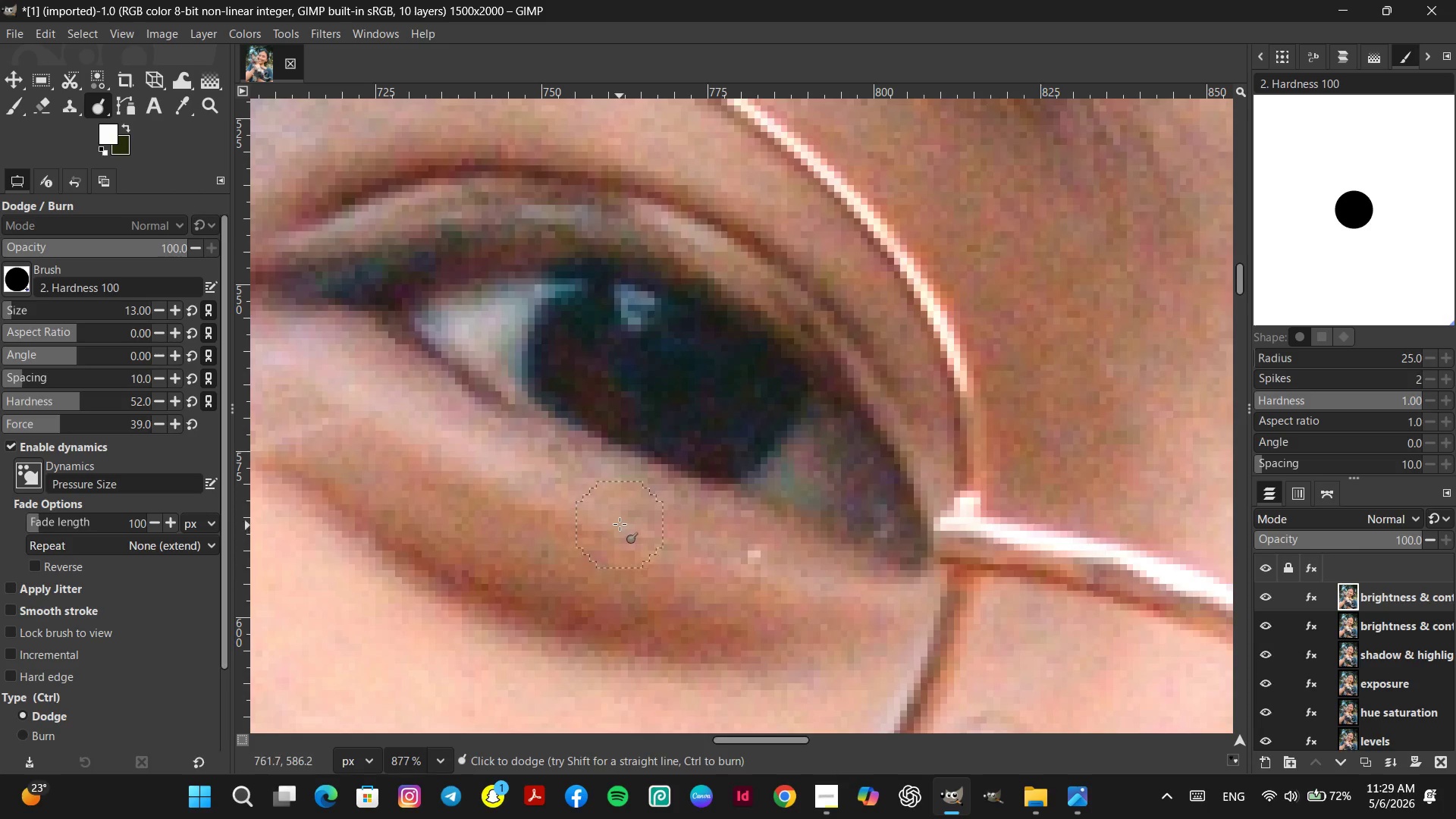 
key(Control+ControlLeft)
 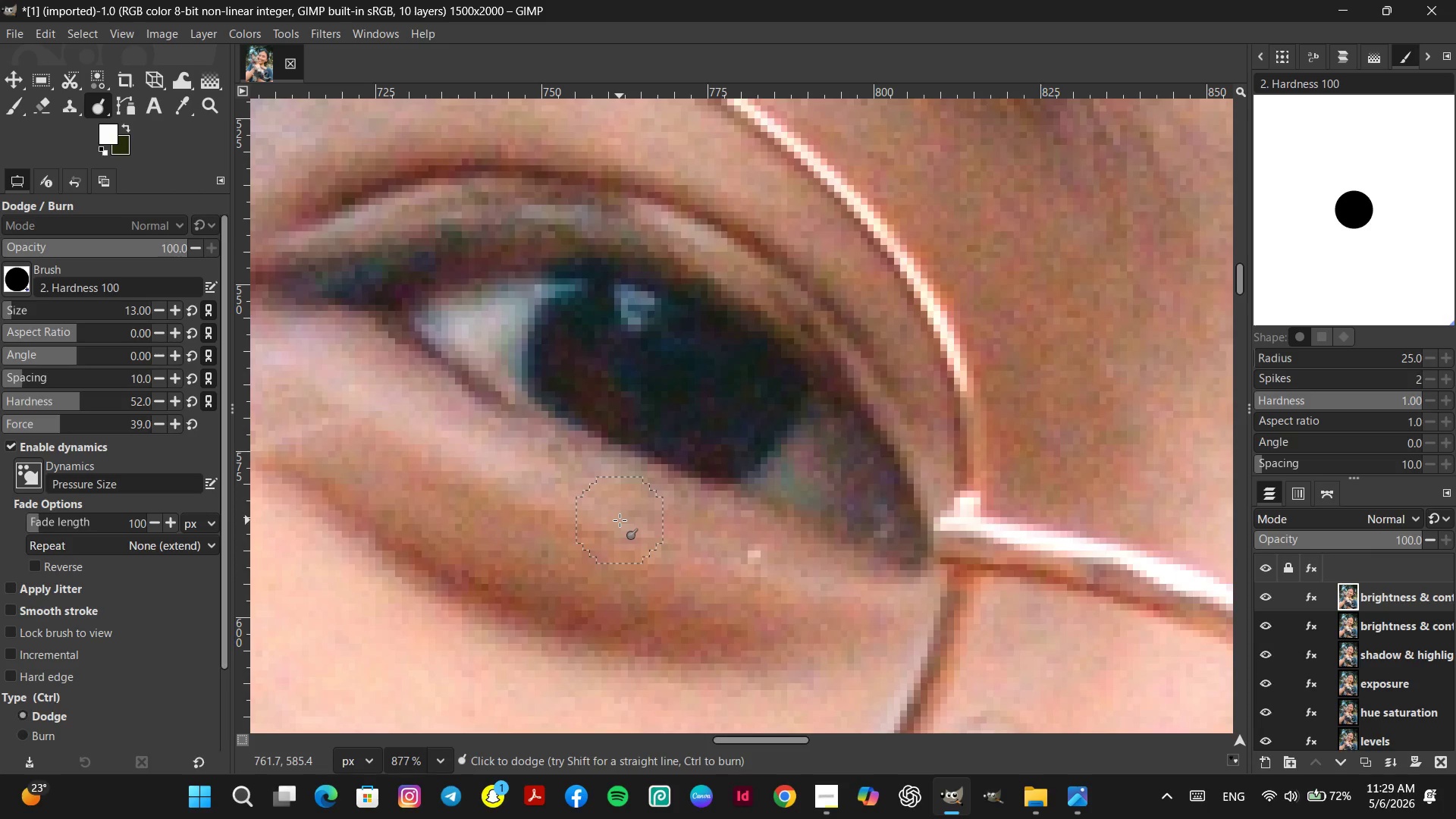 
hold_key(key=ControlLeft, duration=0.5)
 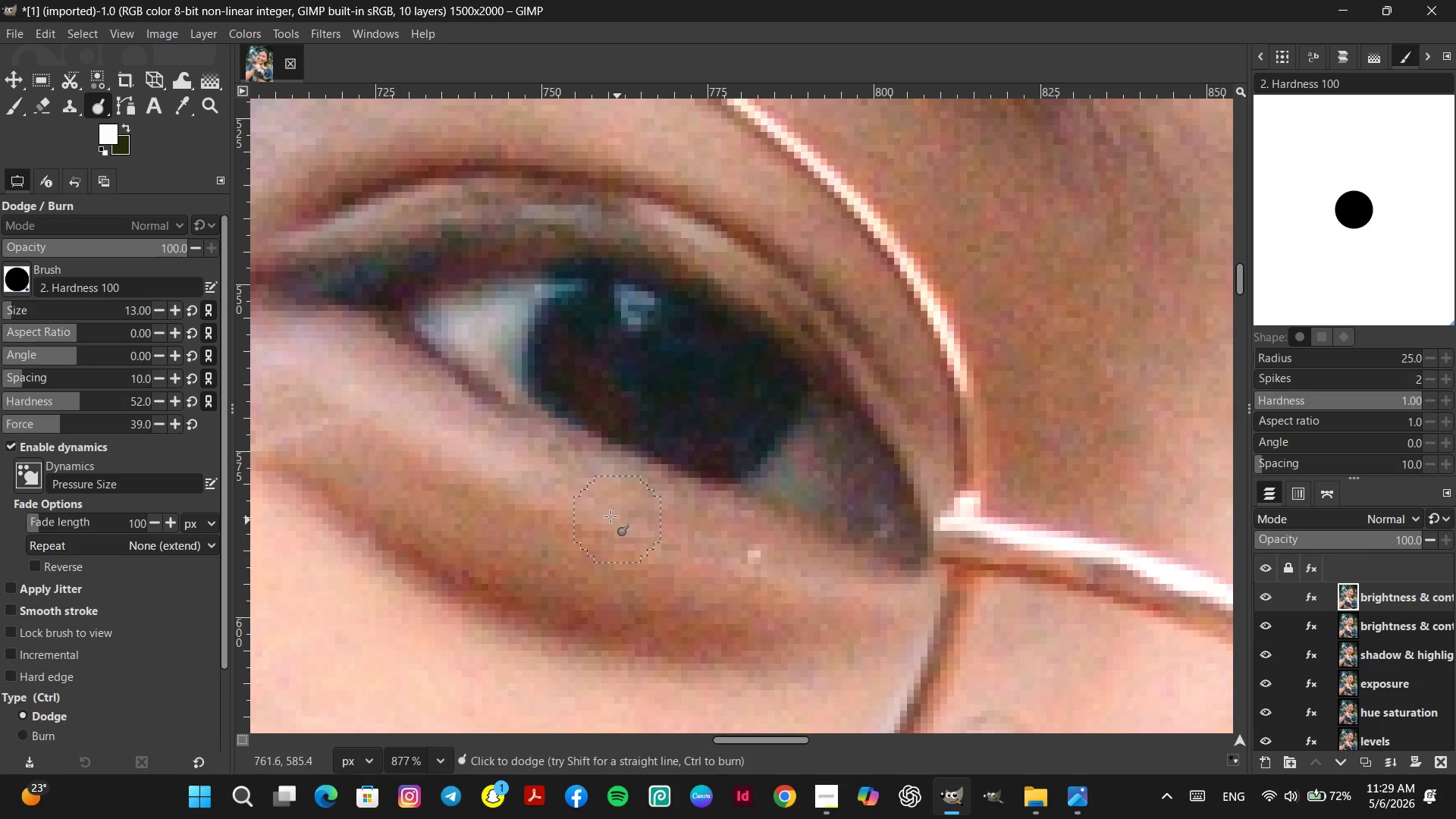 
key(Control+Z)
 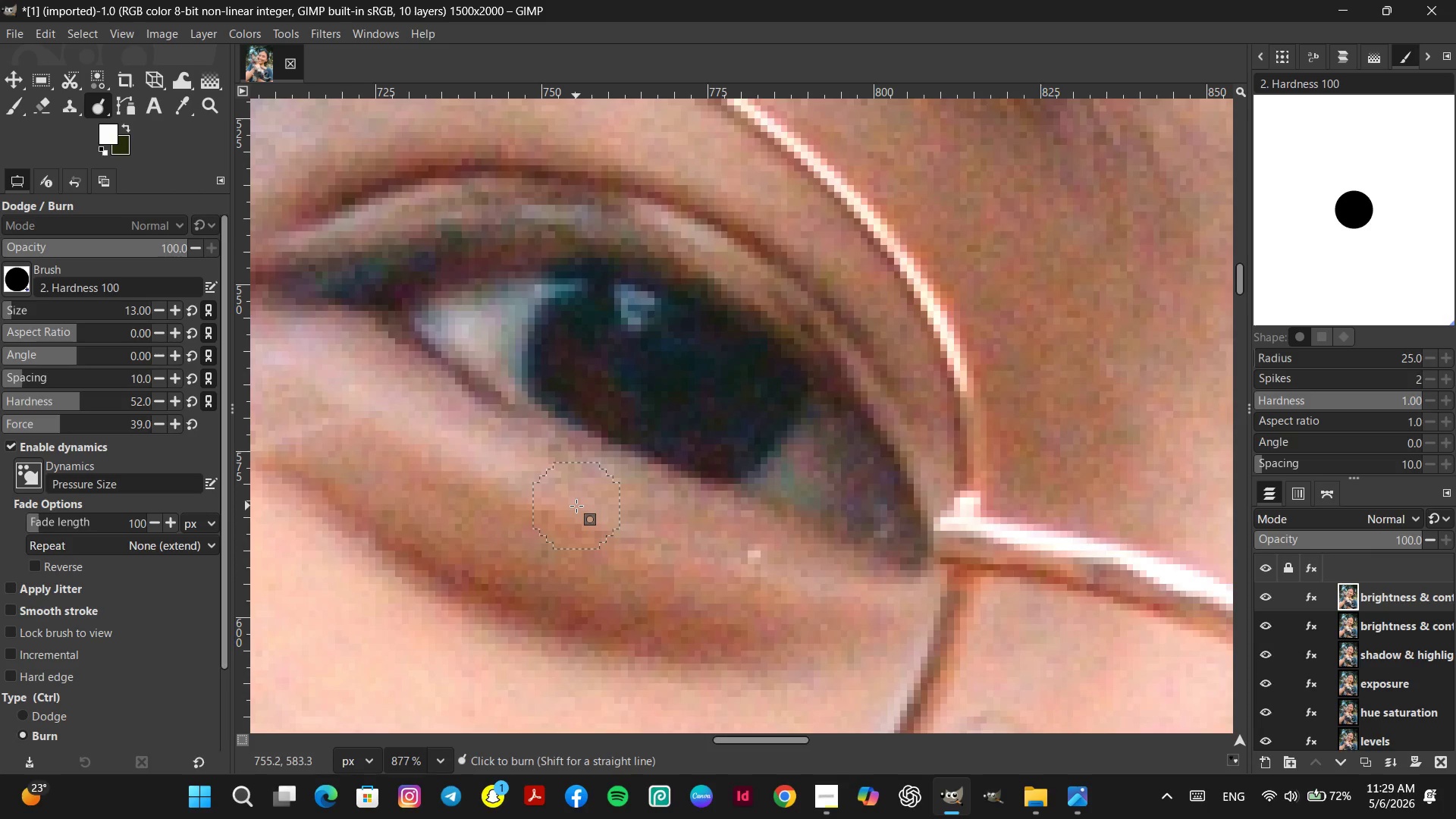 
key(Control+Z)
 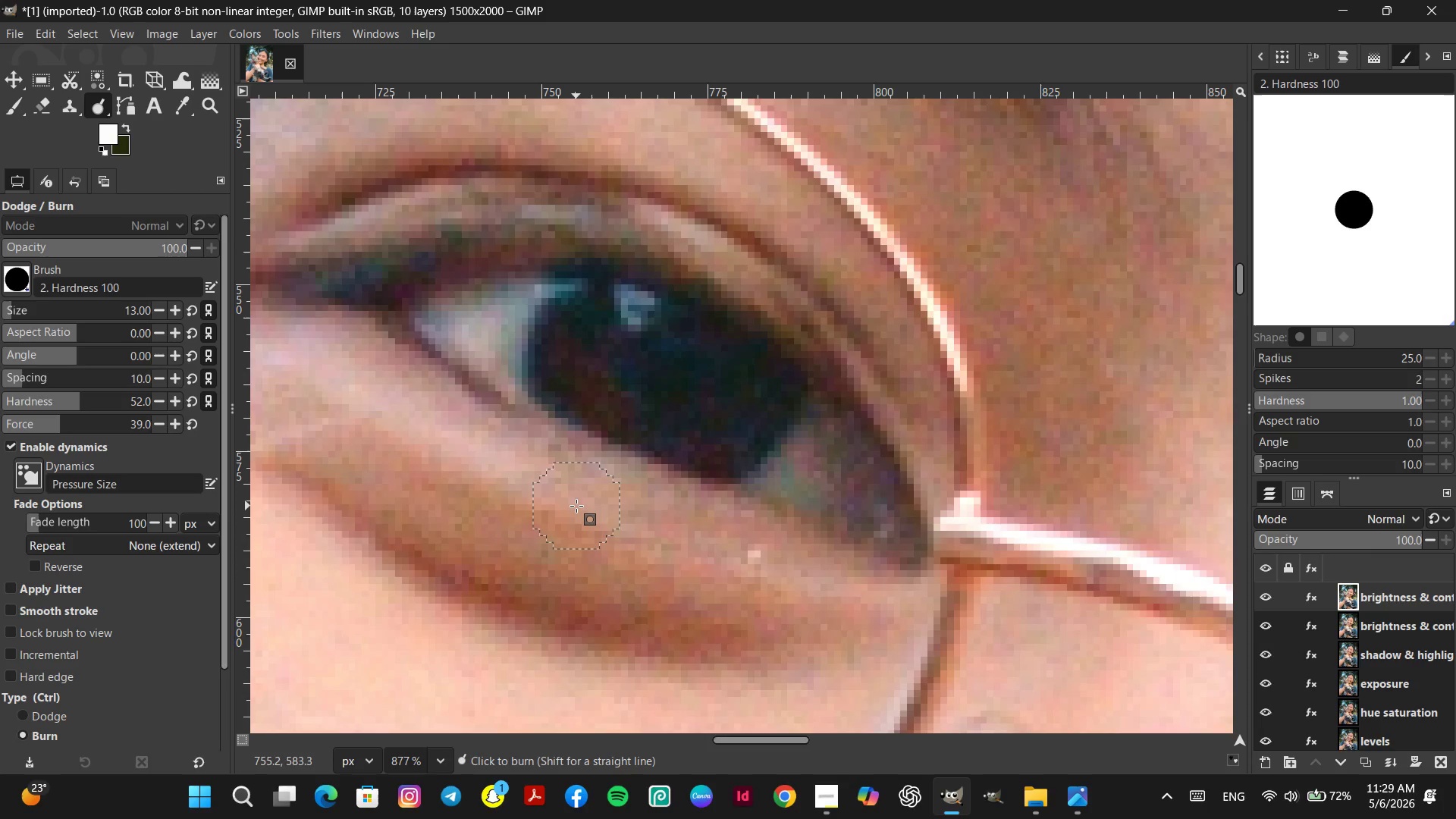 
key(Control+Z)
 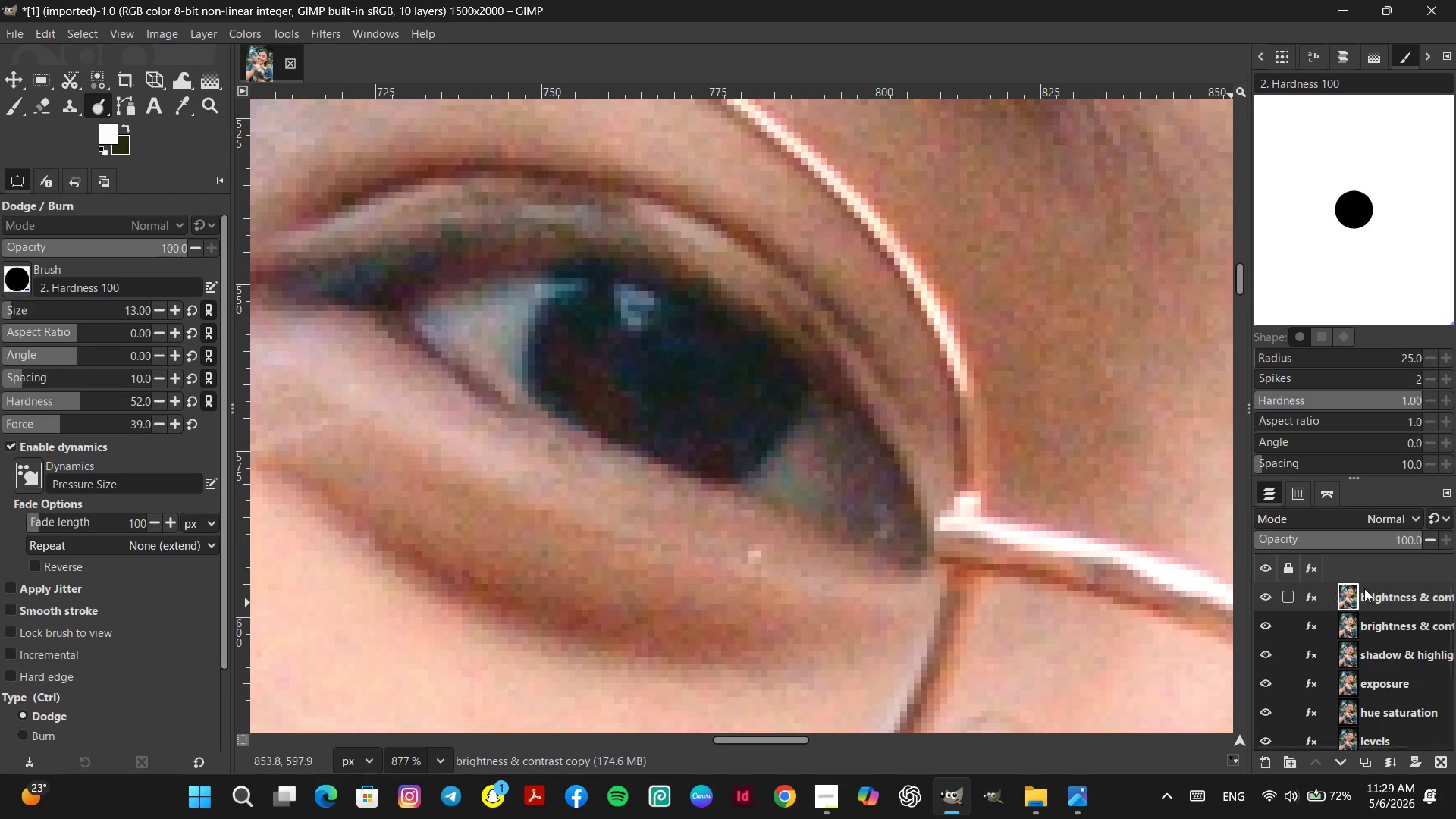 
right_click([1383, 594])
 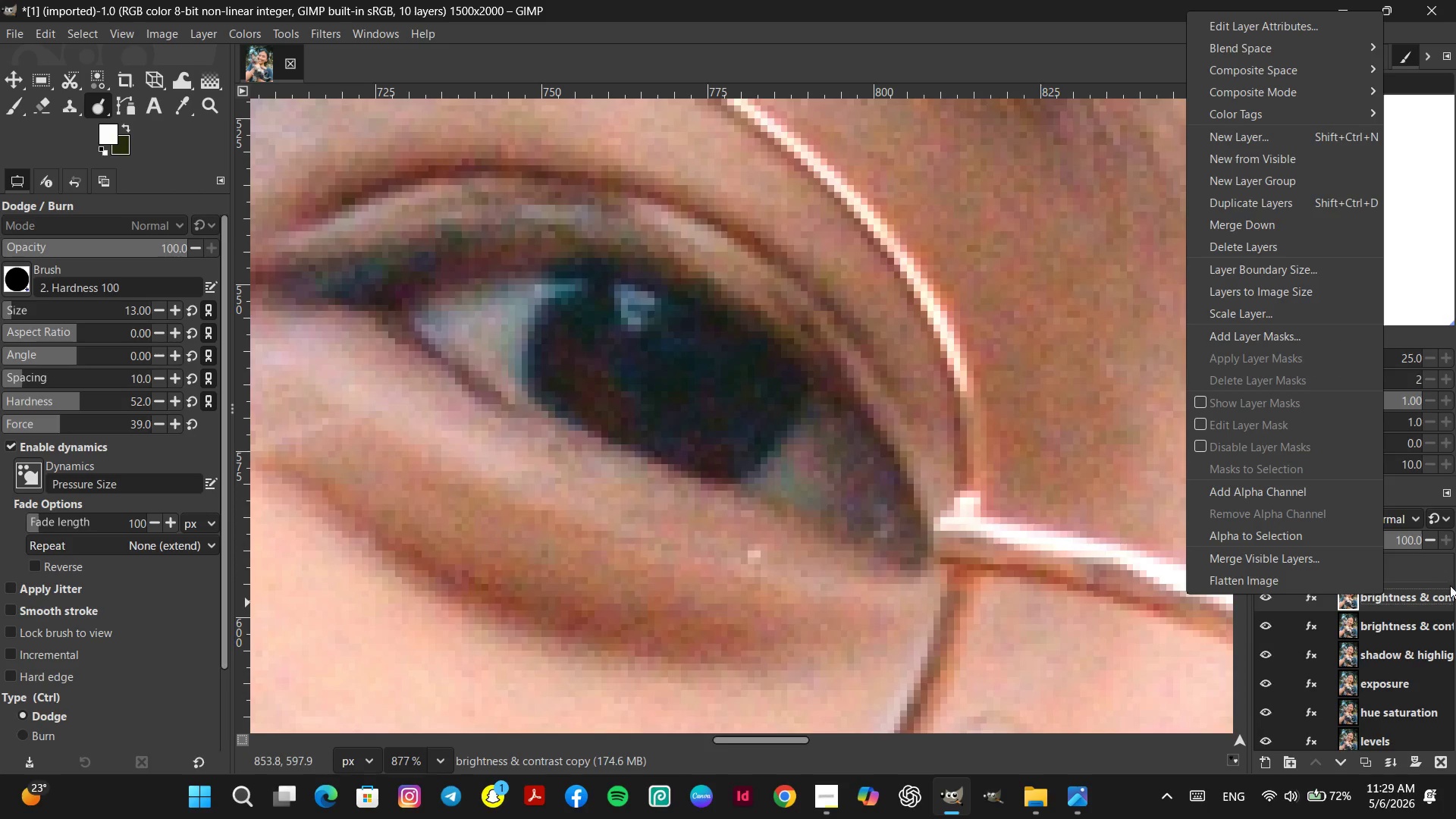 
double_click([1404, 598])
 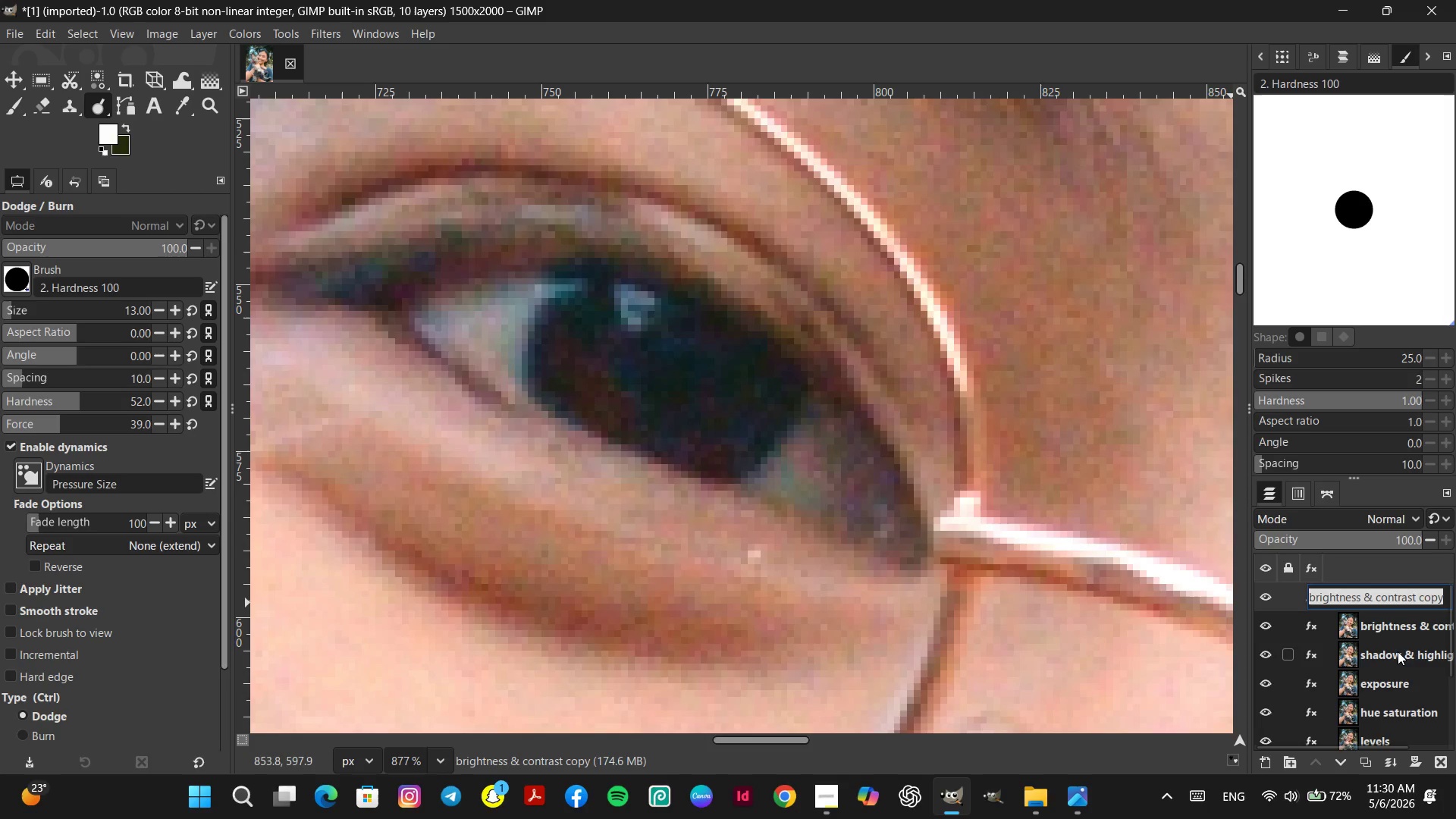 
type(doge)
 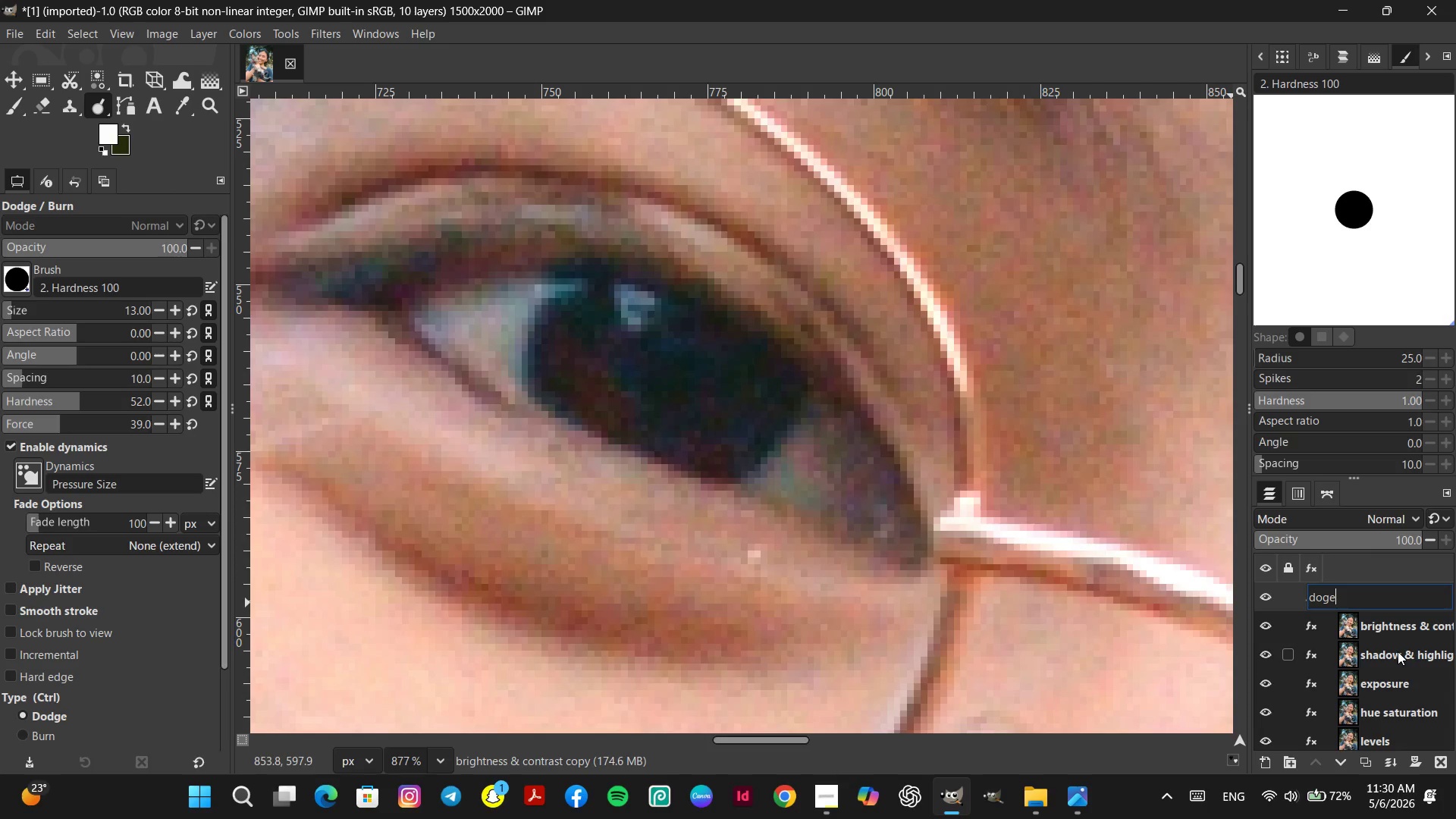 
key(Enter)
 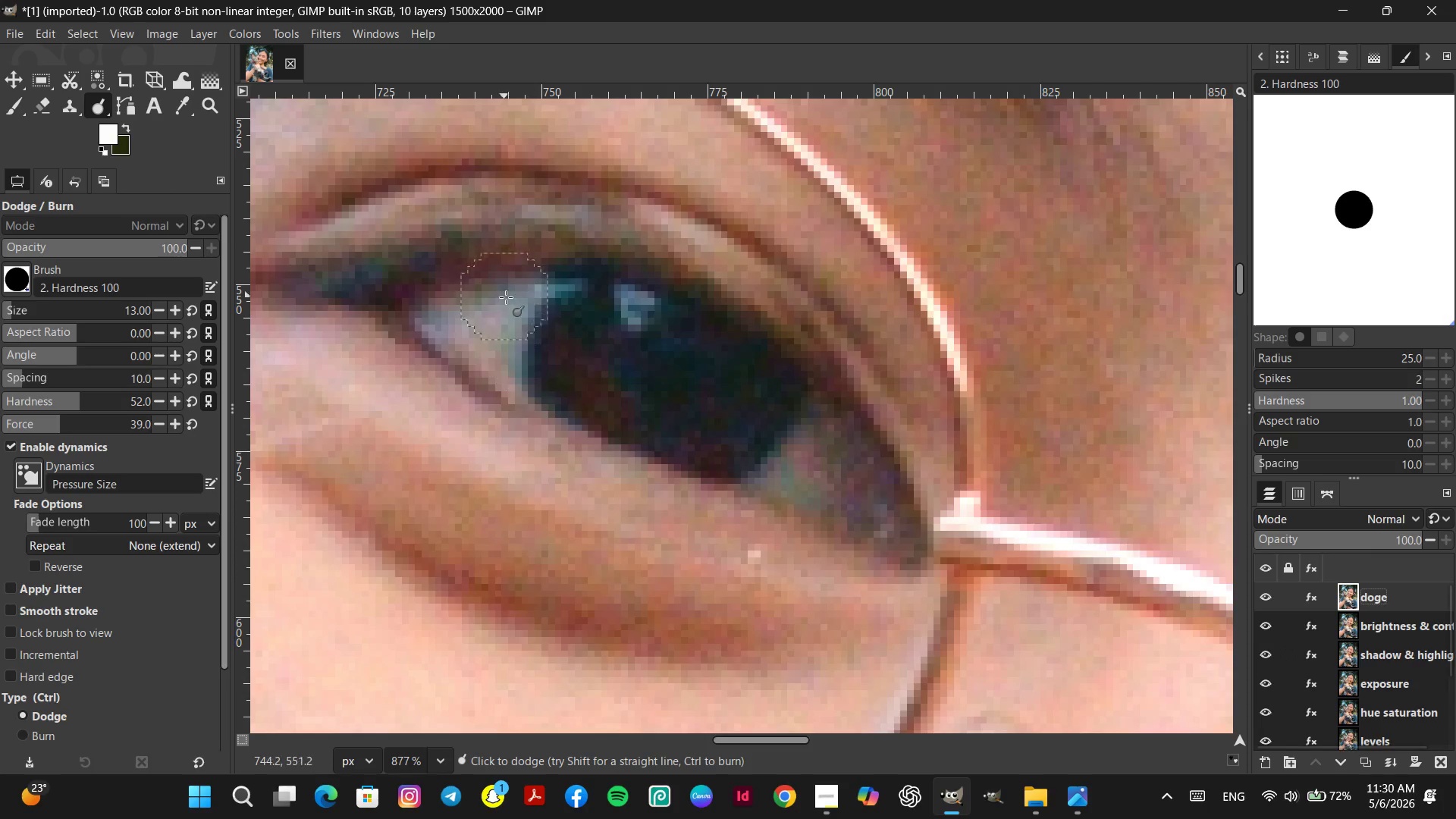 
hold_key(key=ControlLeft, duration=1.42)
scroll: coordinate [482, 318], scroll_direction: up, amount: 9.0
 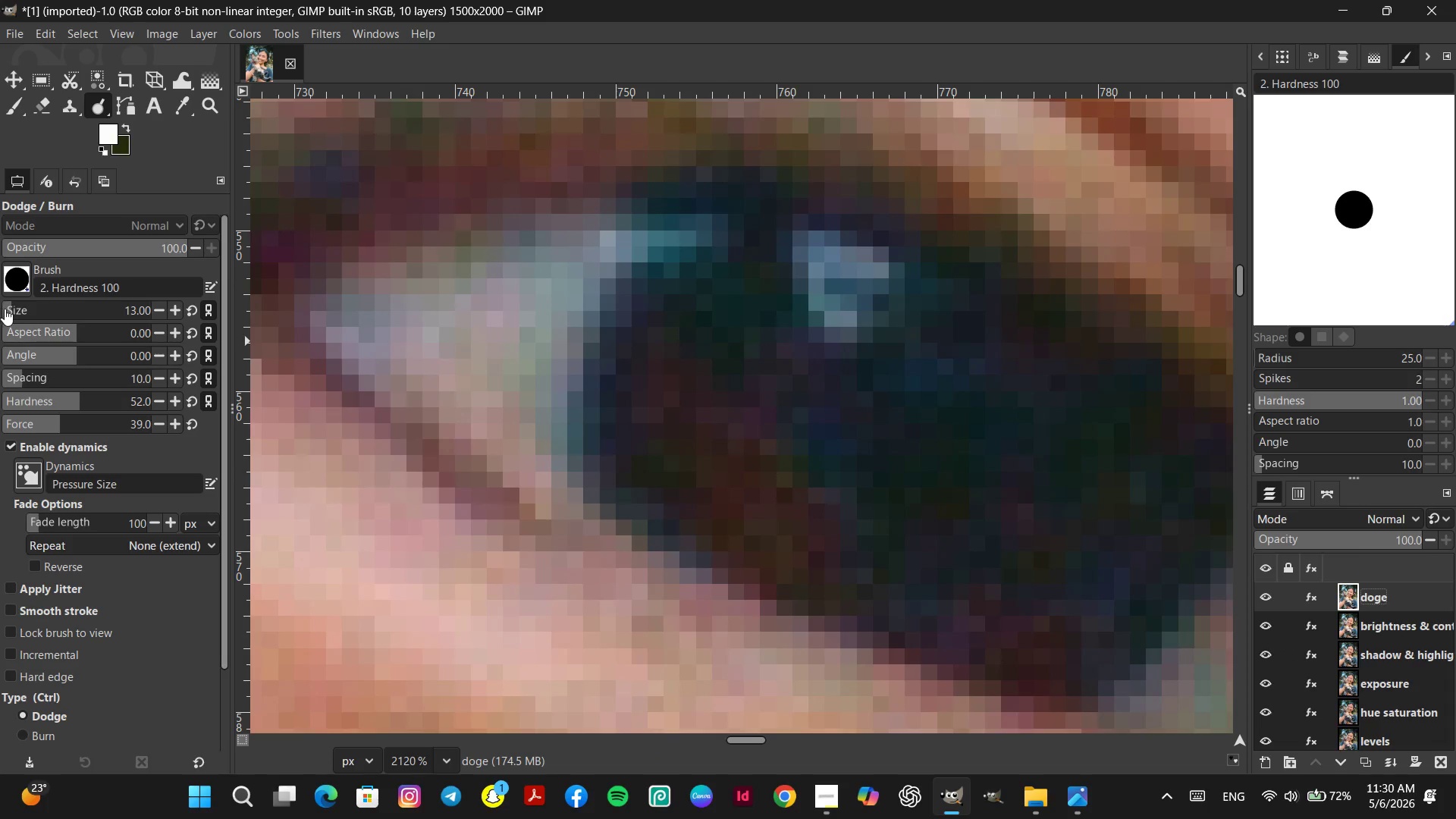 
left_click([12, 309])
 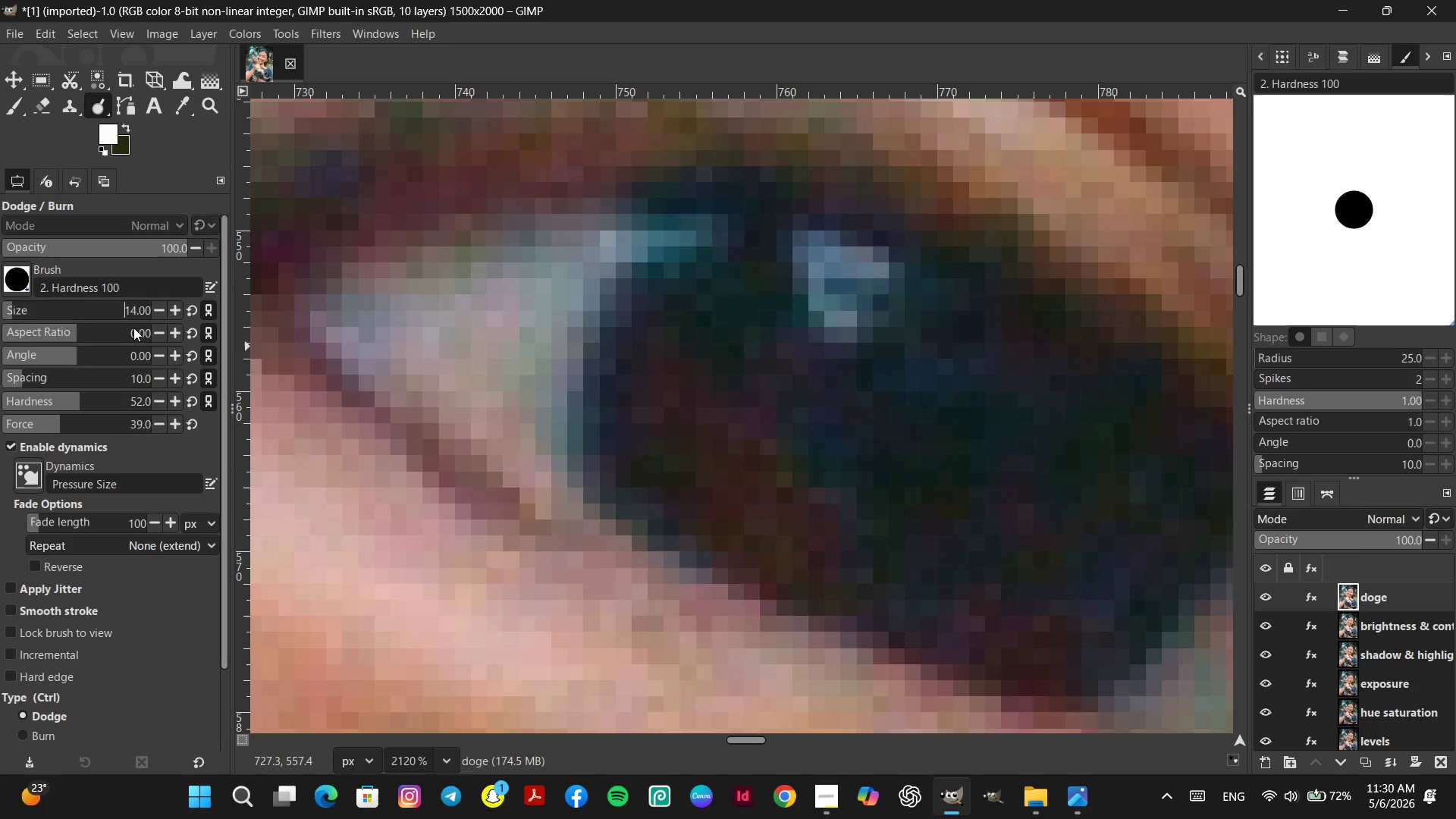 
left_click_drag(start_coordinate=[83, 311], to_coordinate=[13, 312])
 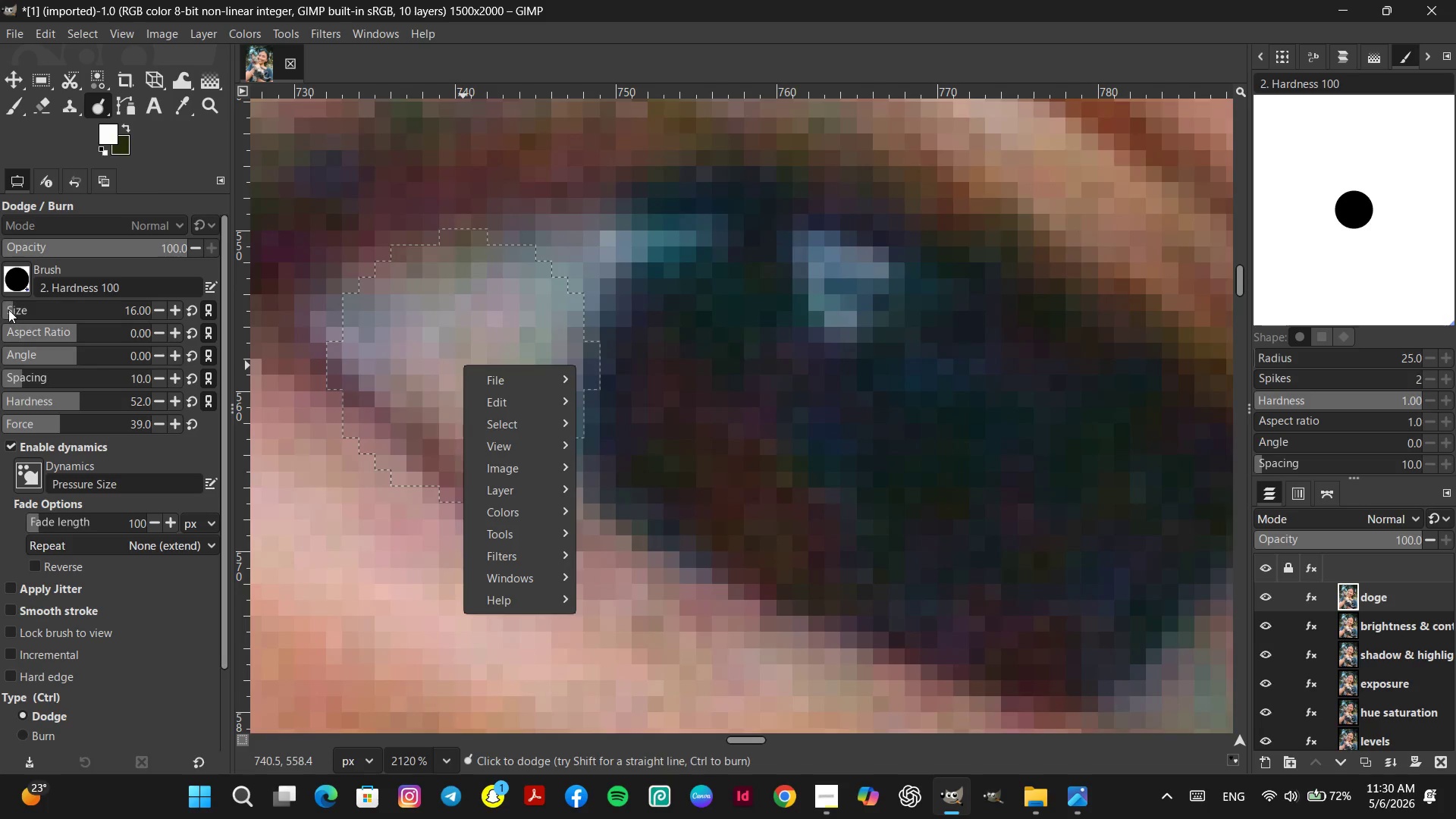 
left_click([5, 306])
 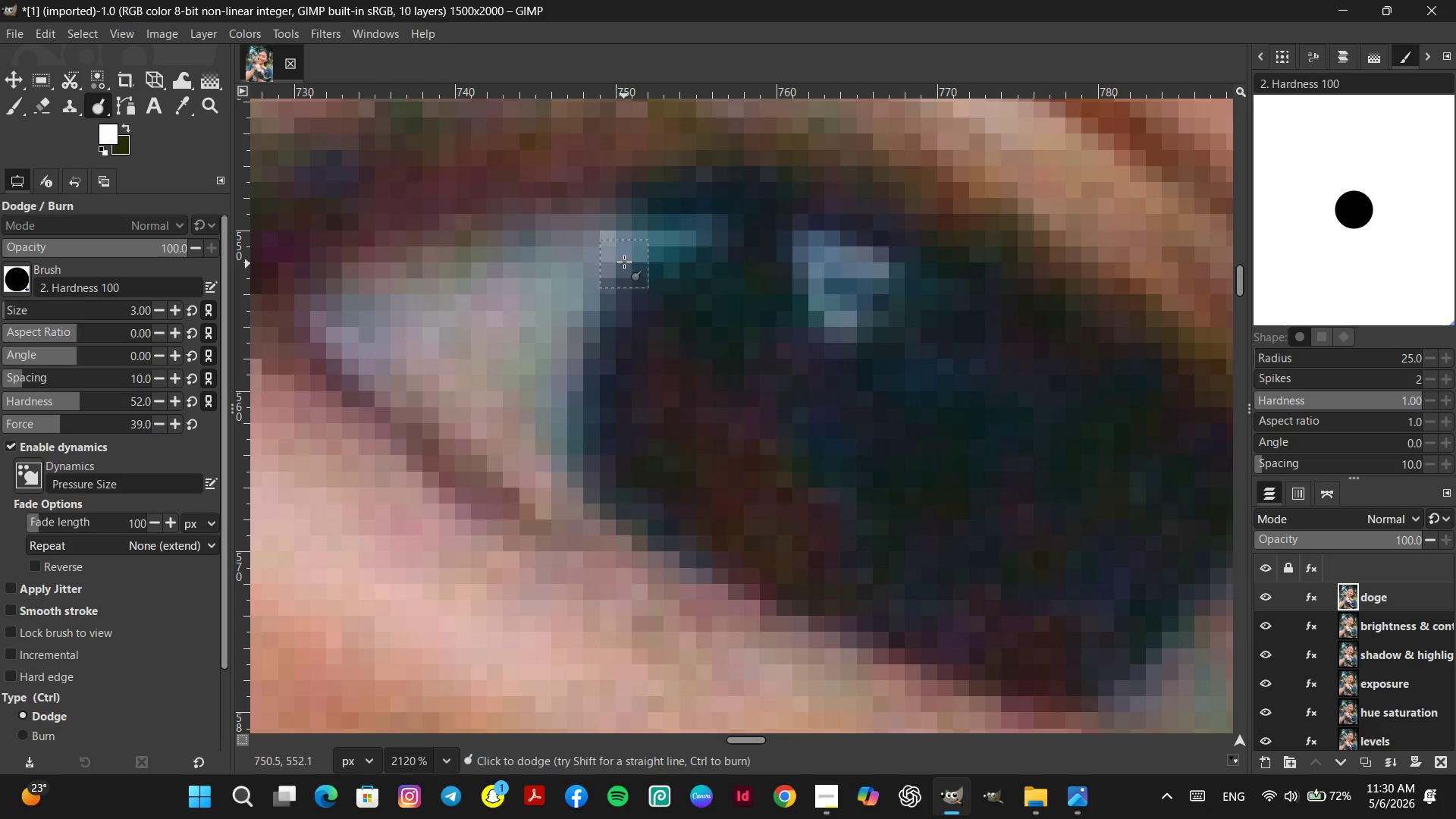 
left_click([617, 253])
 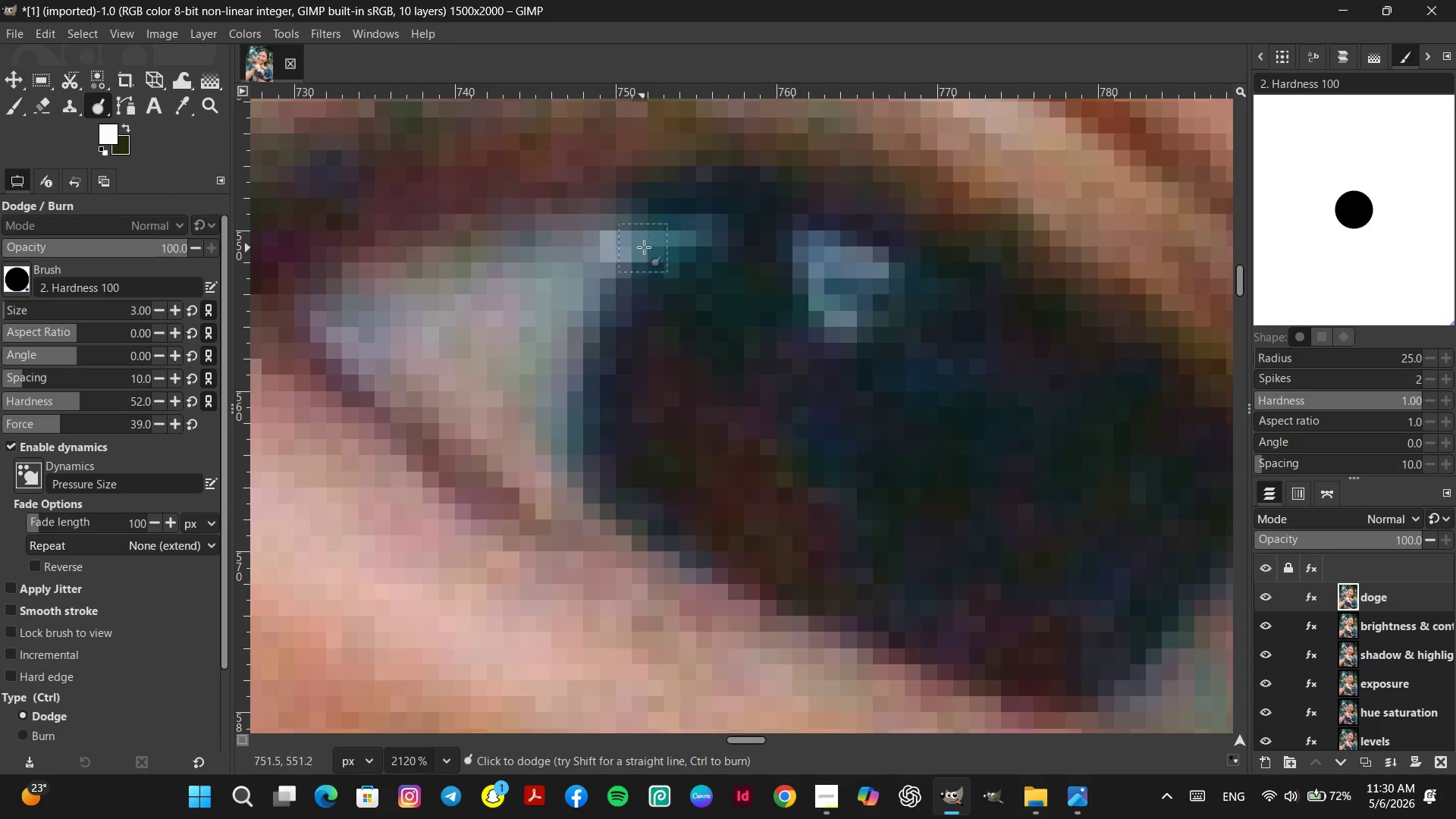 
left_click([644, 247])
 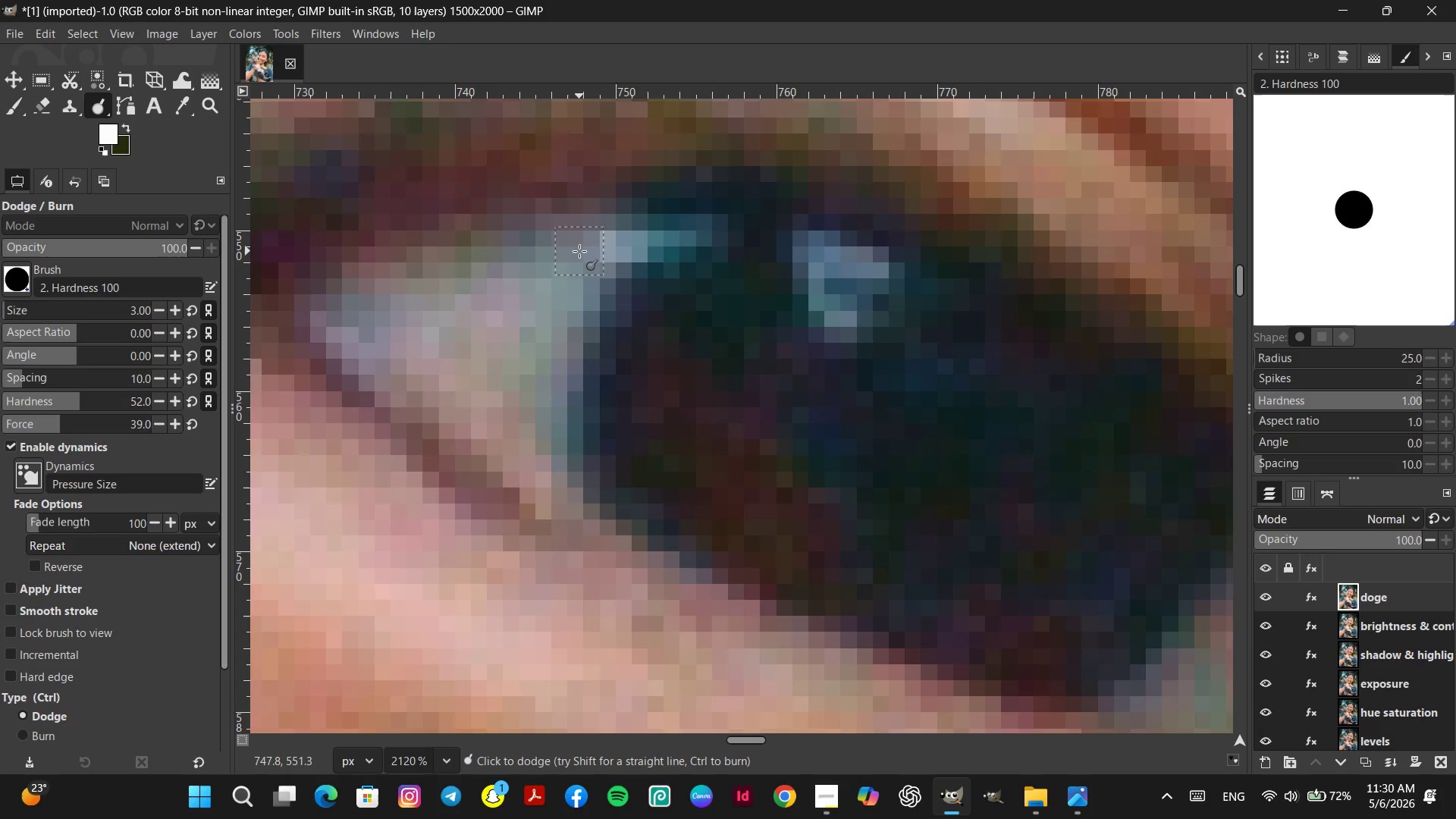 
left_click([579, 251])
 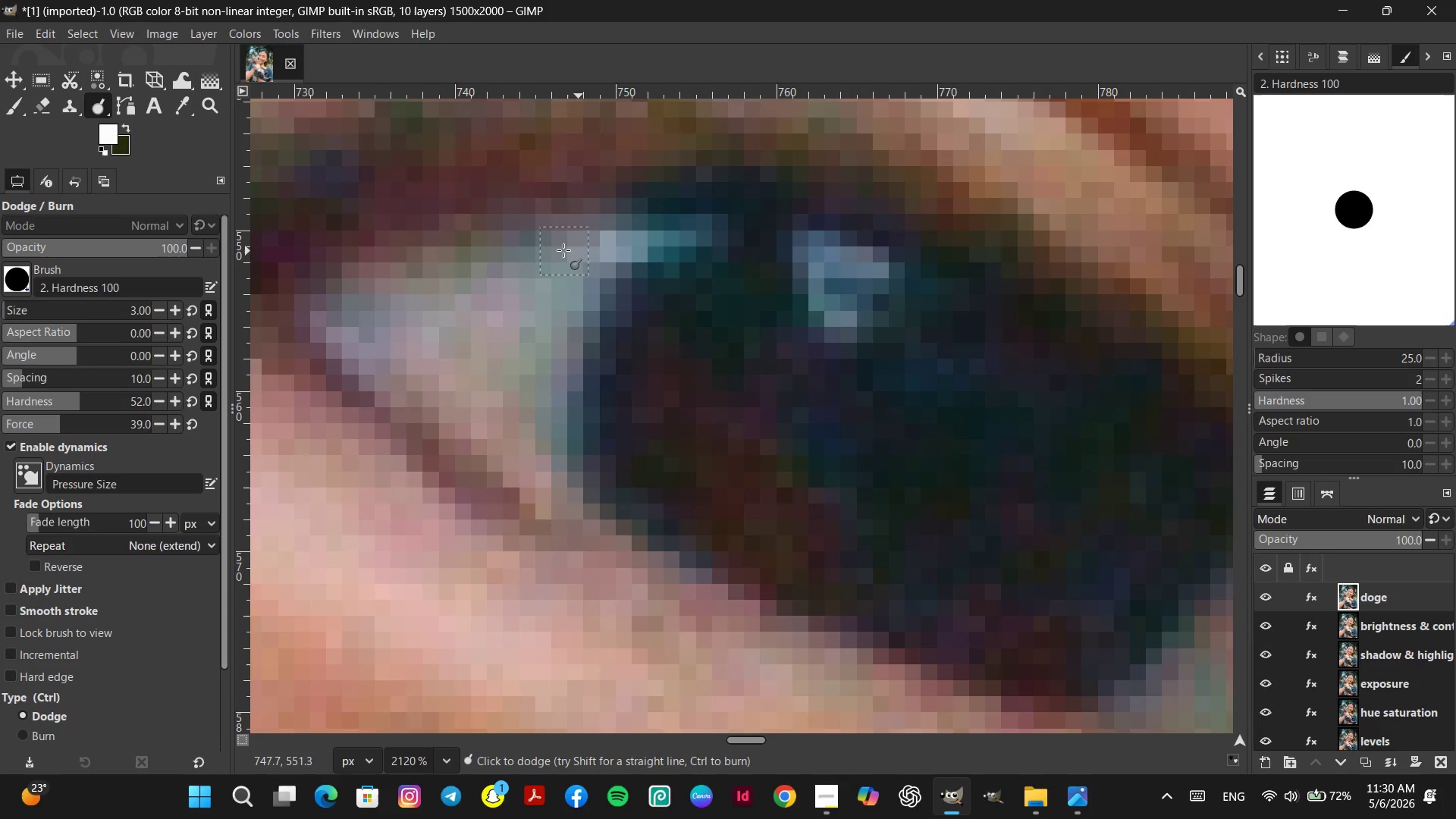 
left_click([563, 250])
 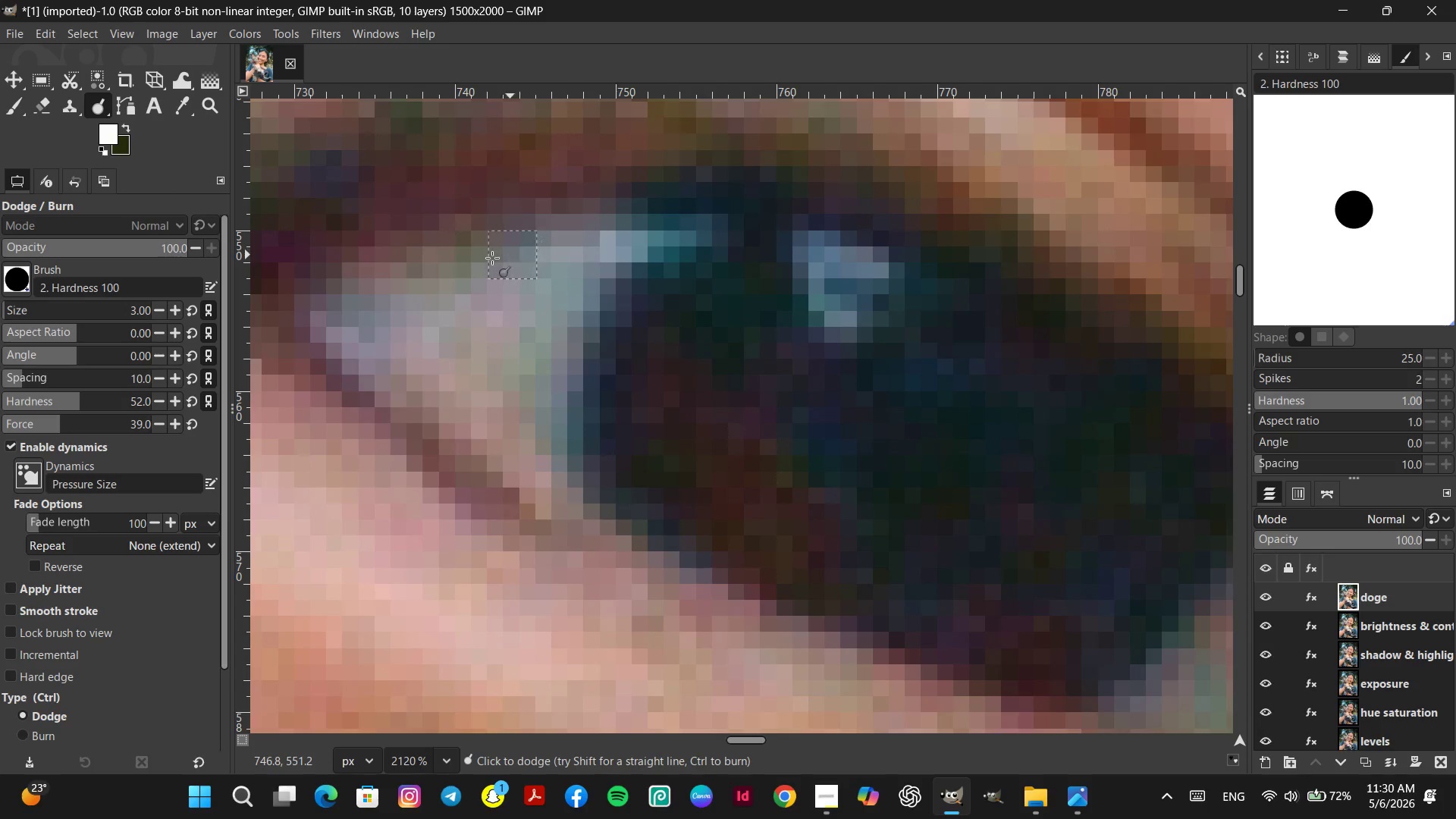 
left_click_drag(start_coordinate=[483, 259], to_coordinate=[467, 260])
 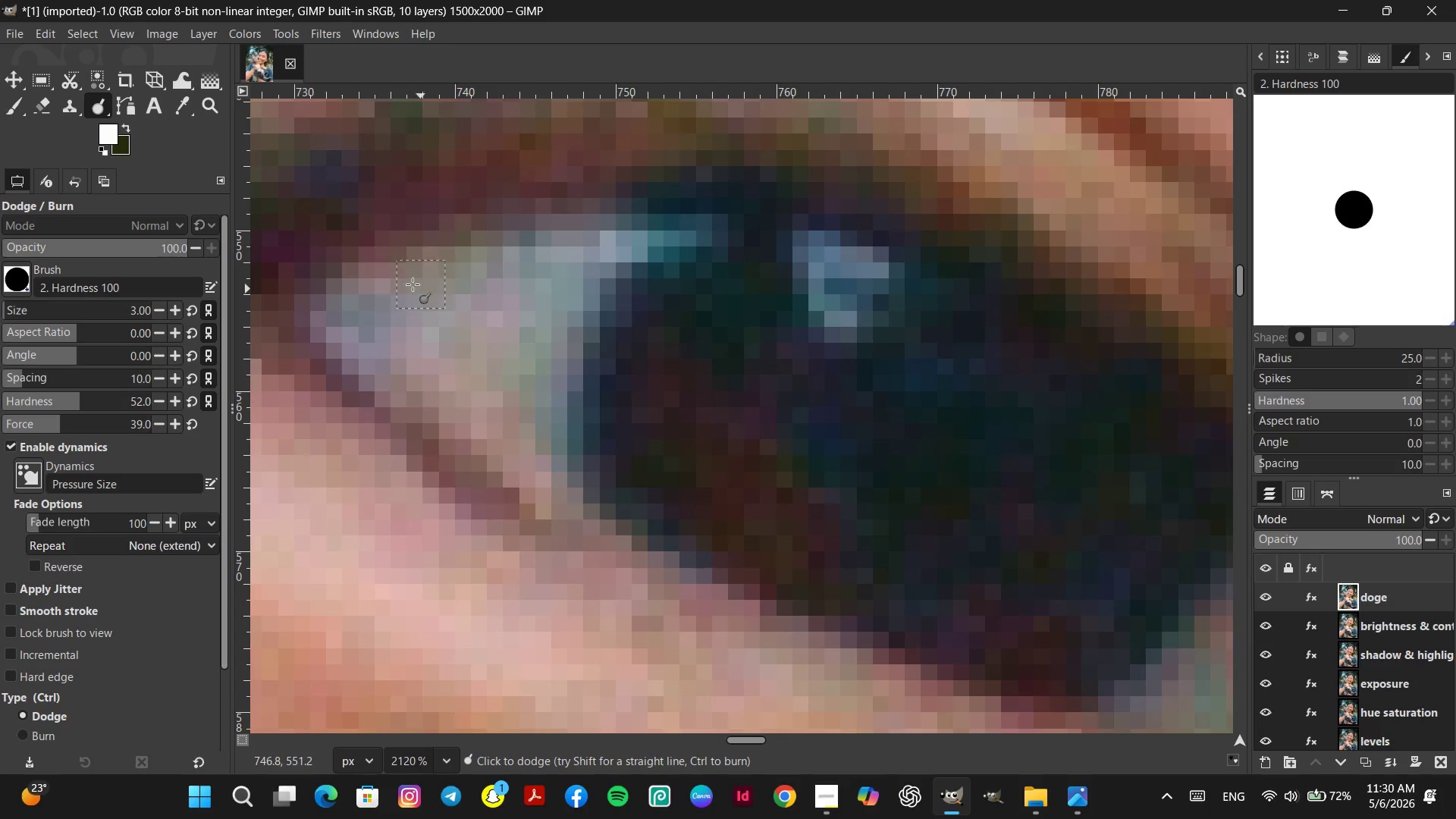 
left_click([339, 328])
 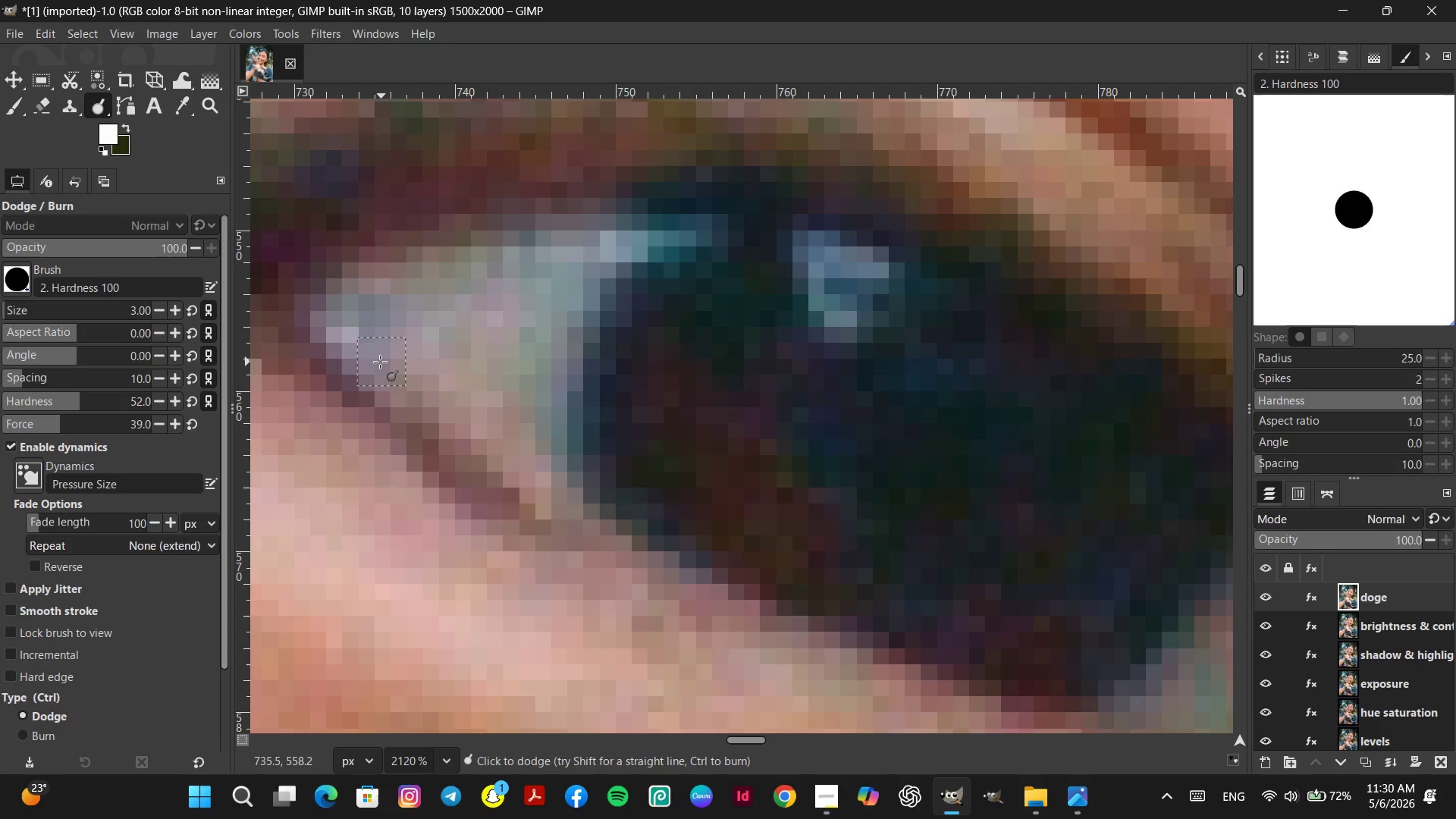 
left_click([362, 362])
 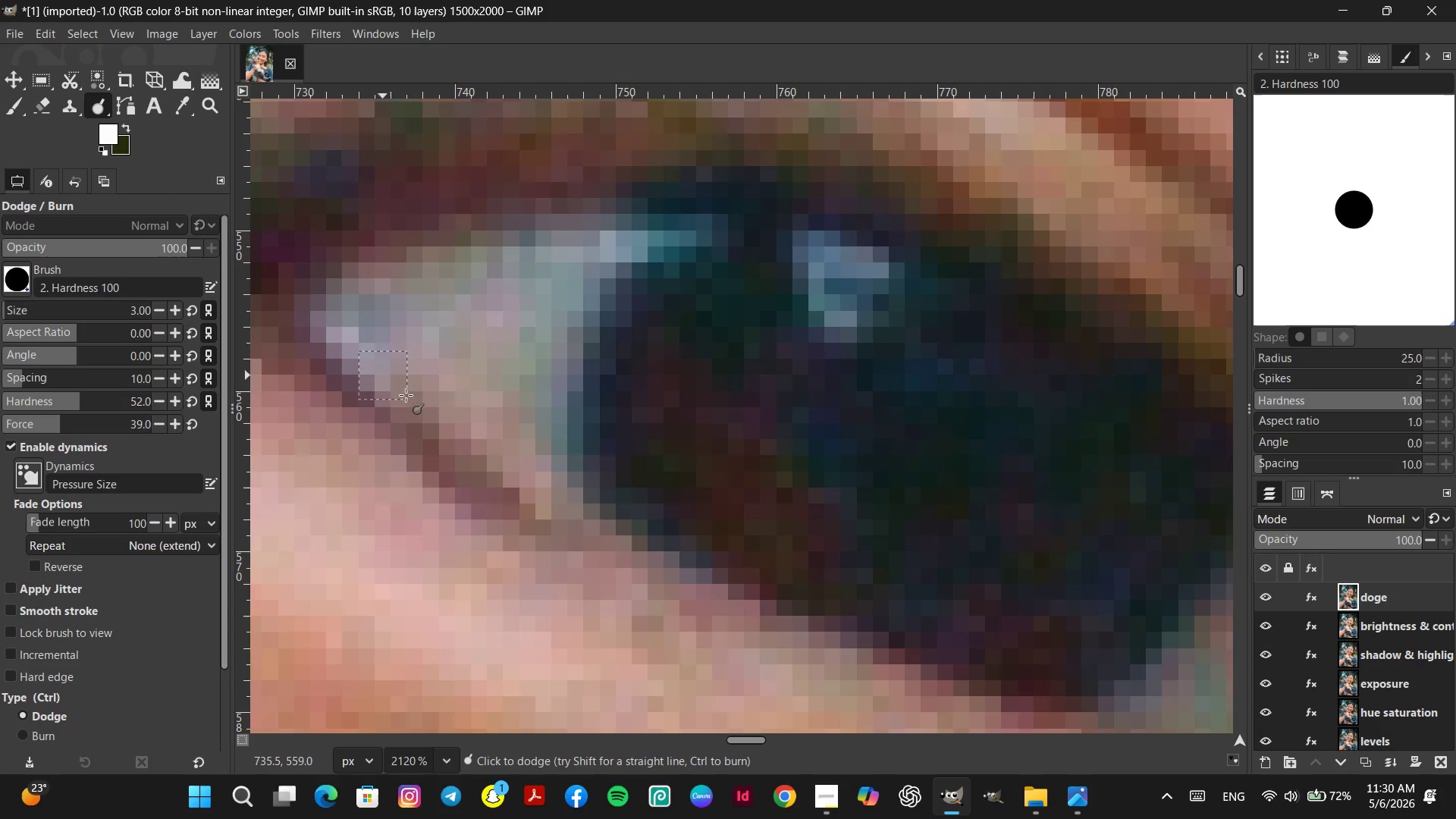 
triple_click([428, 406])
 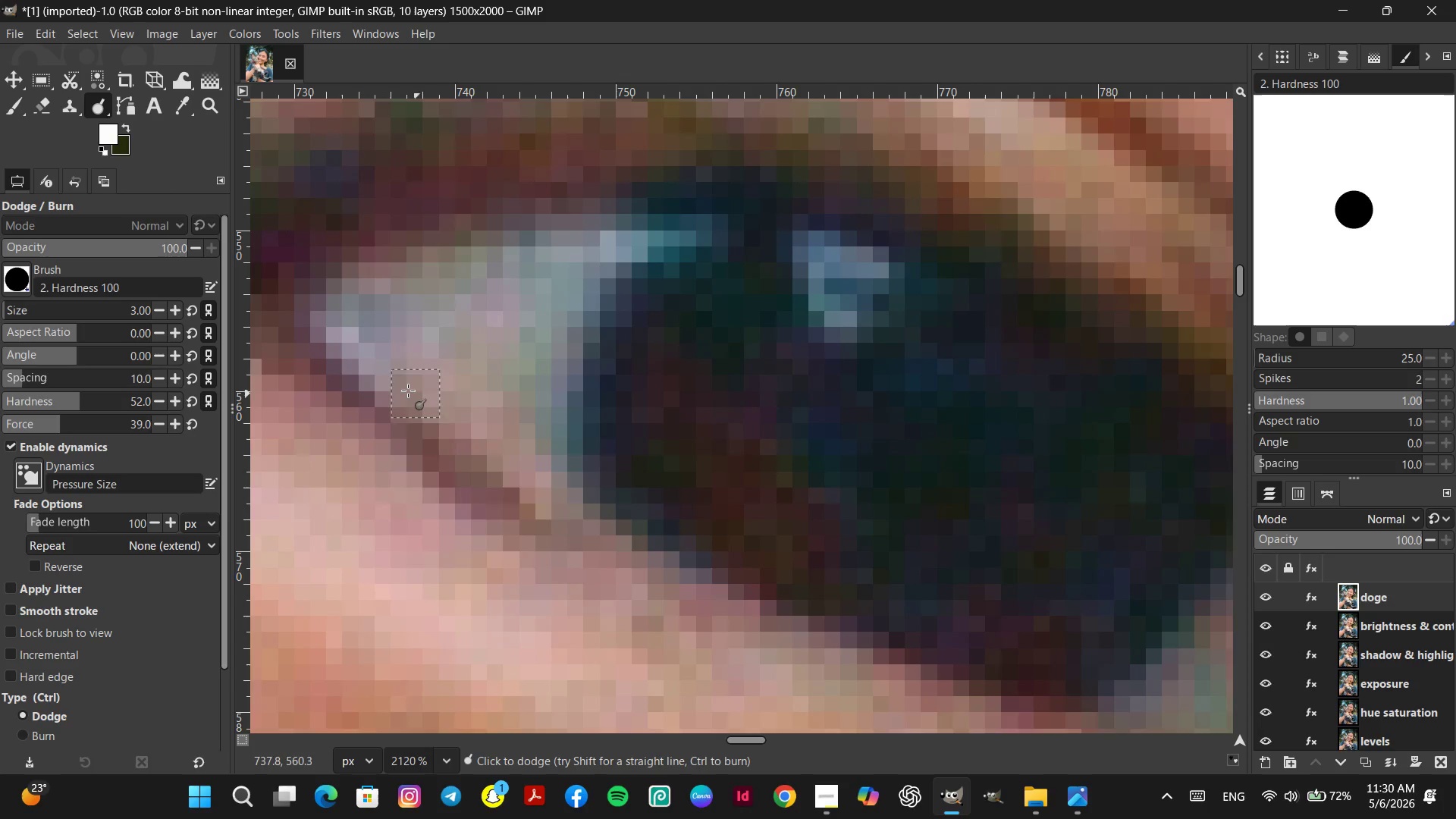 
left_click([406, 389])
 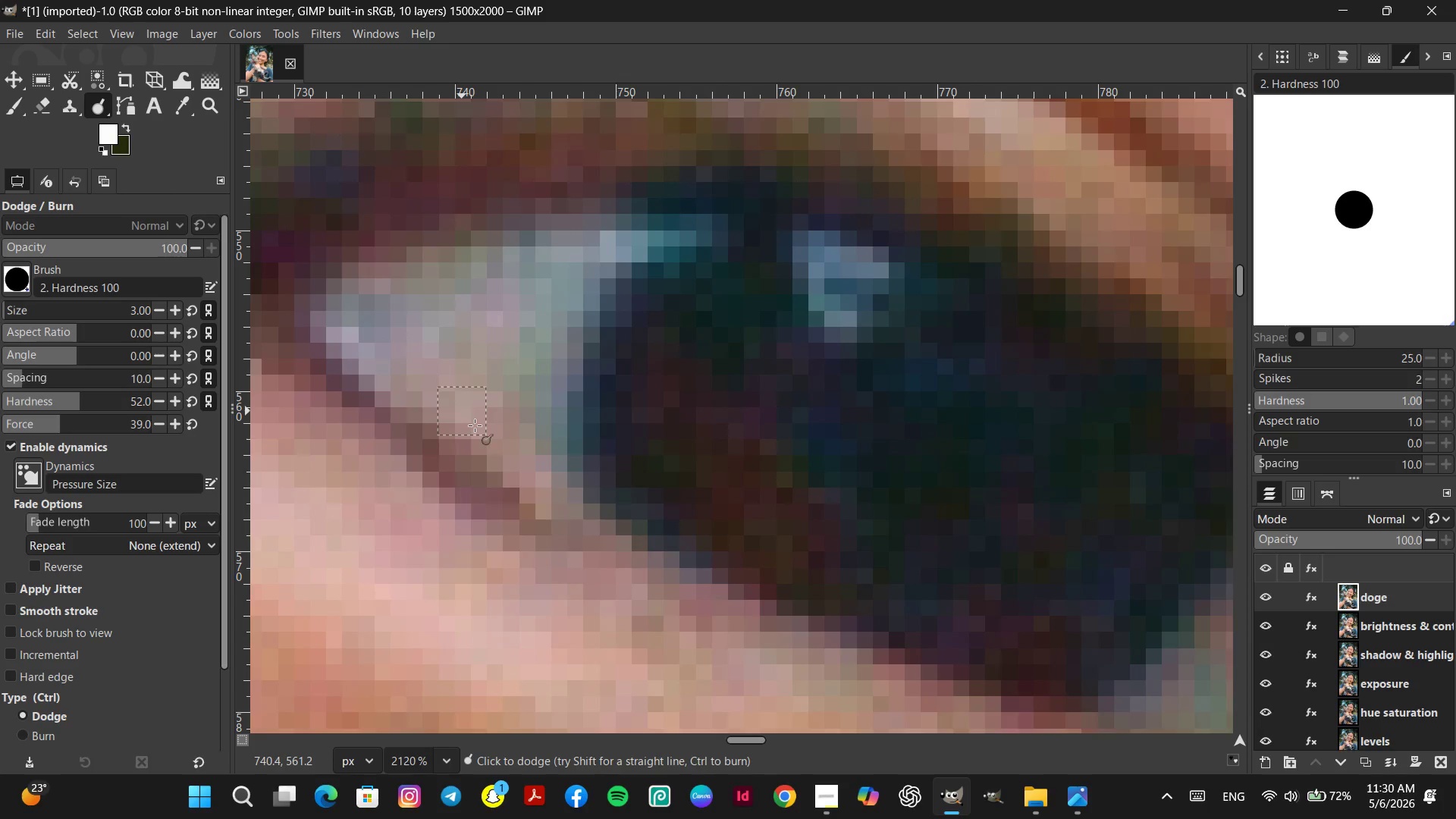 
double_click([480, 431])
 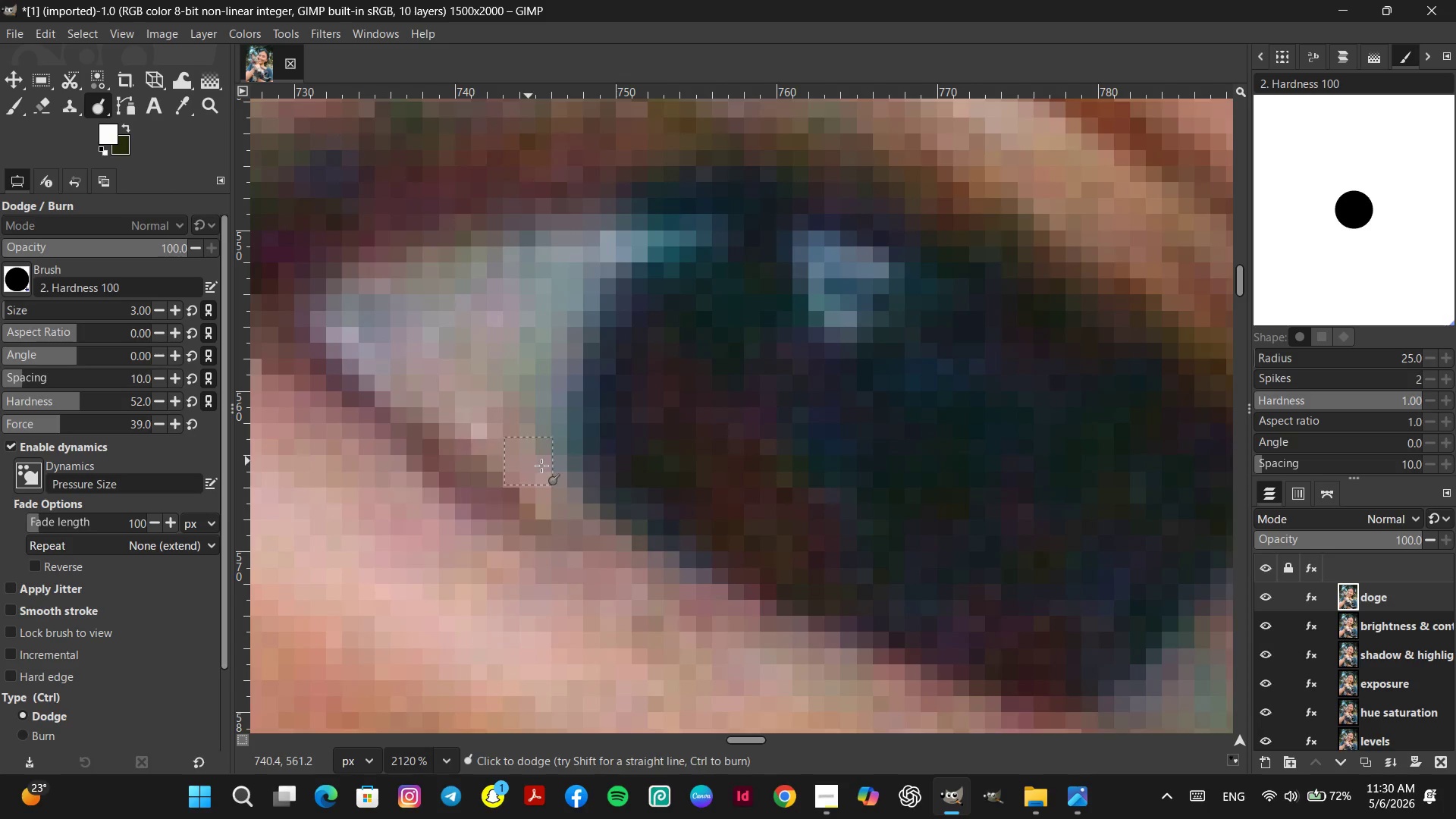 
triple_click([541, 466])
 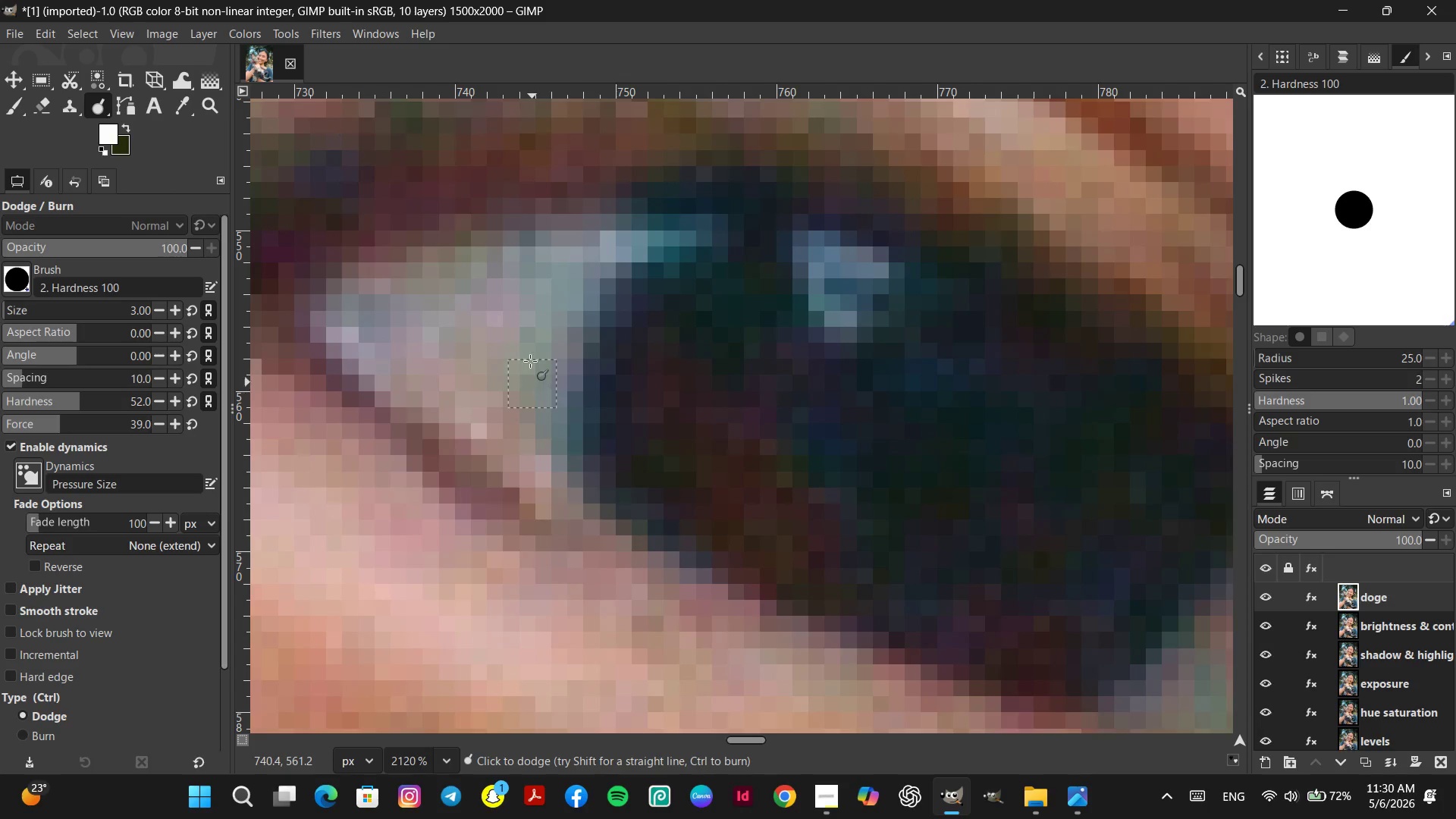 
triple_click([530, 361])
 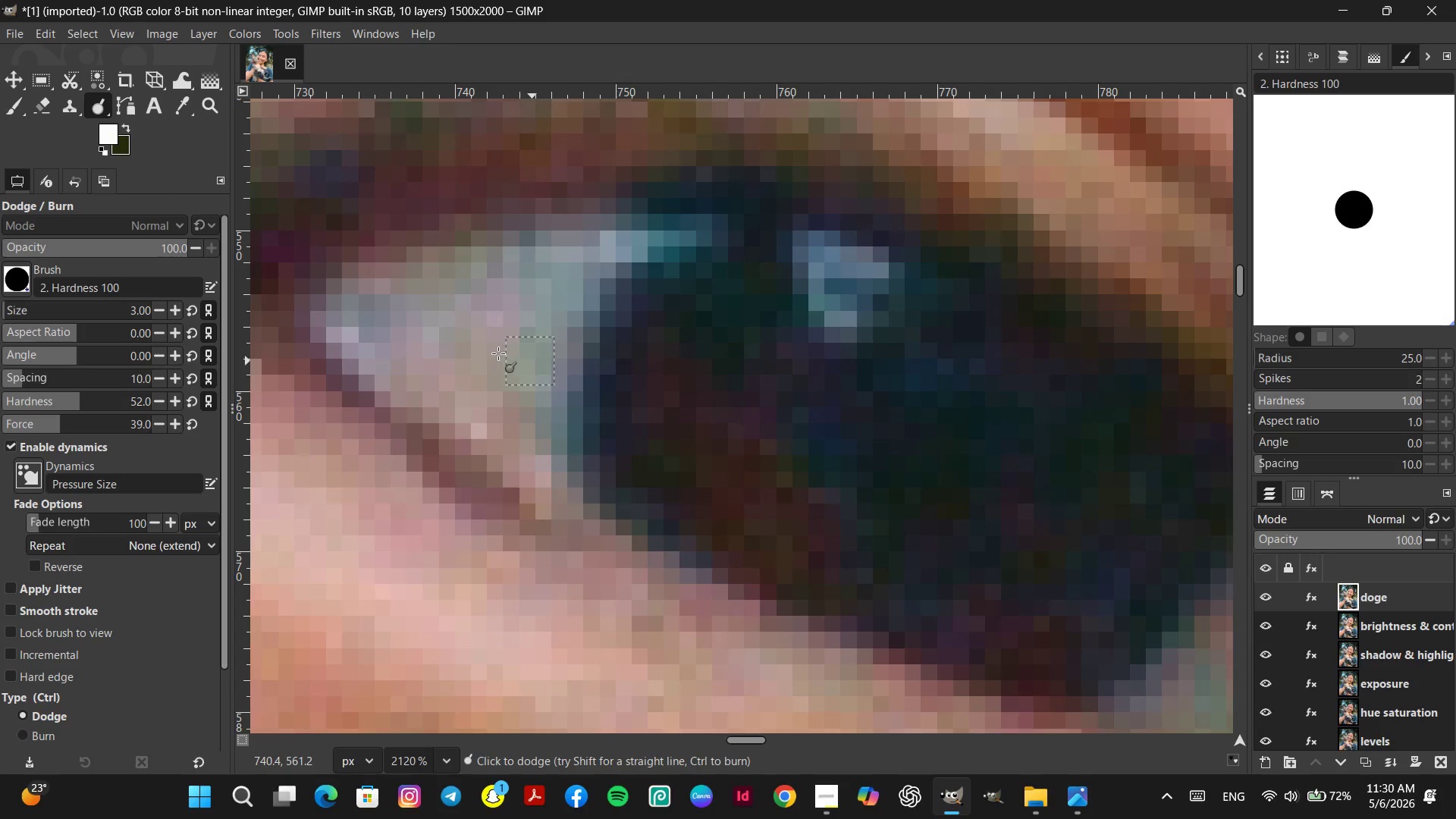 
triple_click([498, 353])
 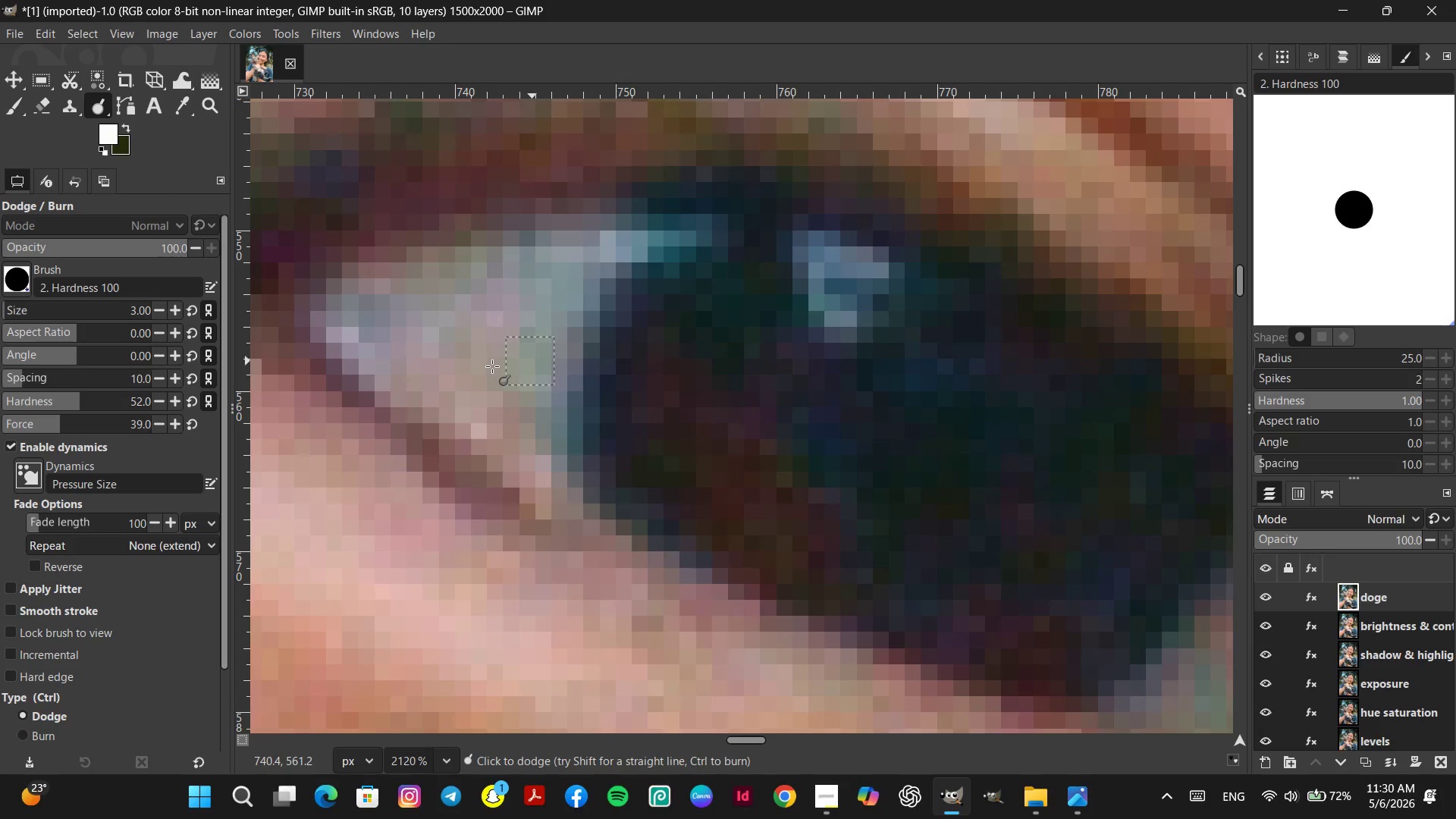 
triple_click([492, 366])
 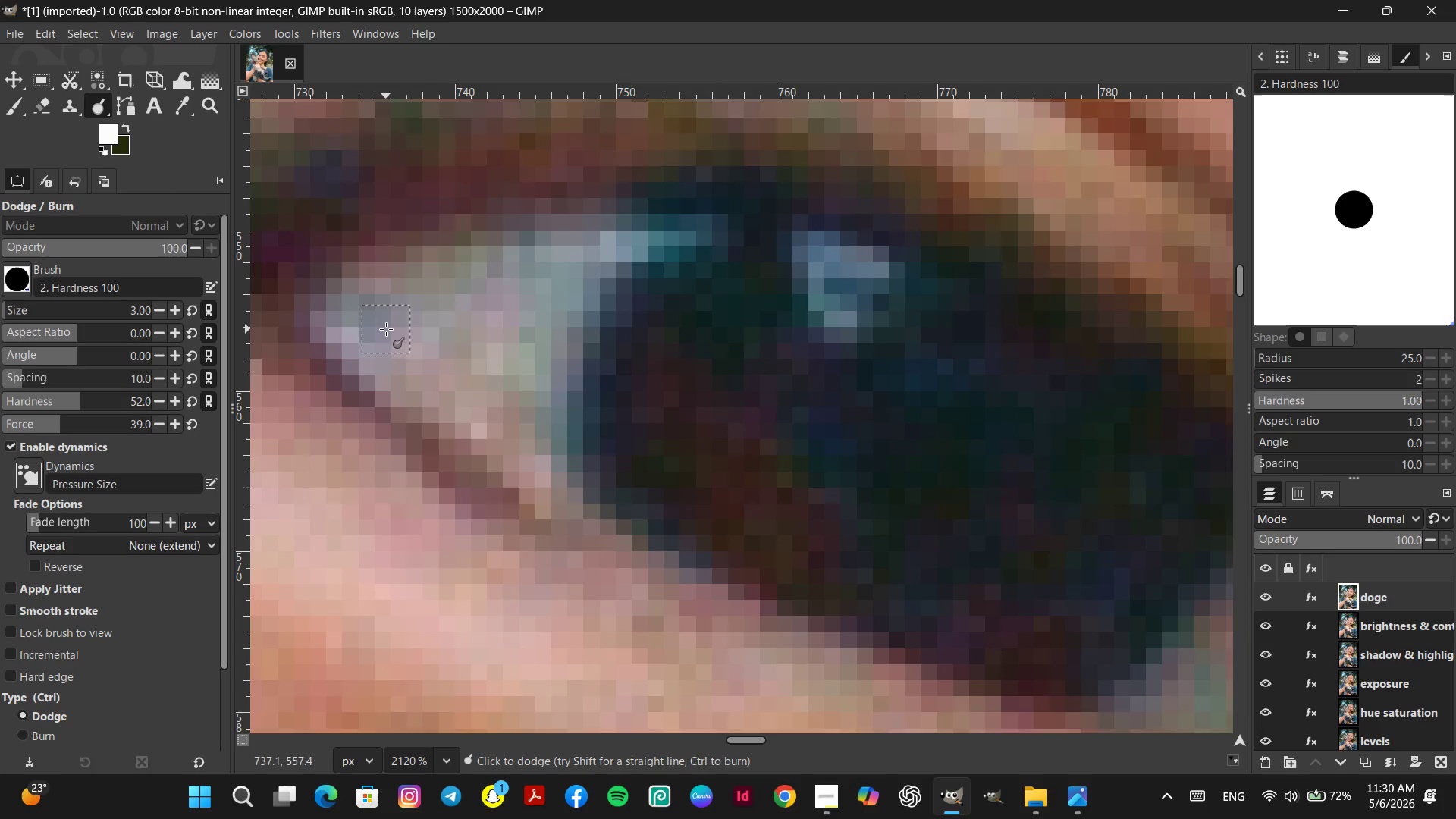 
triple_click([447, 303])
 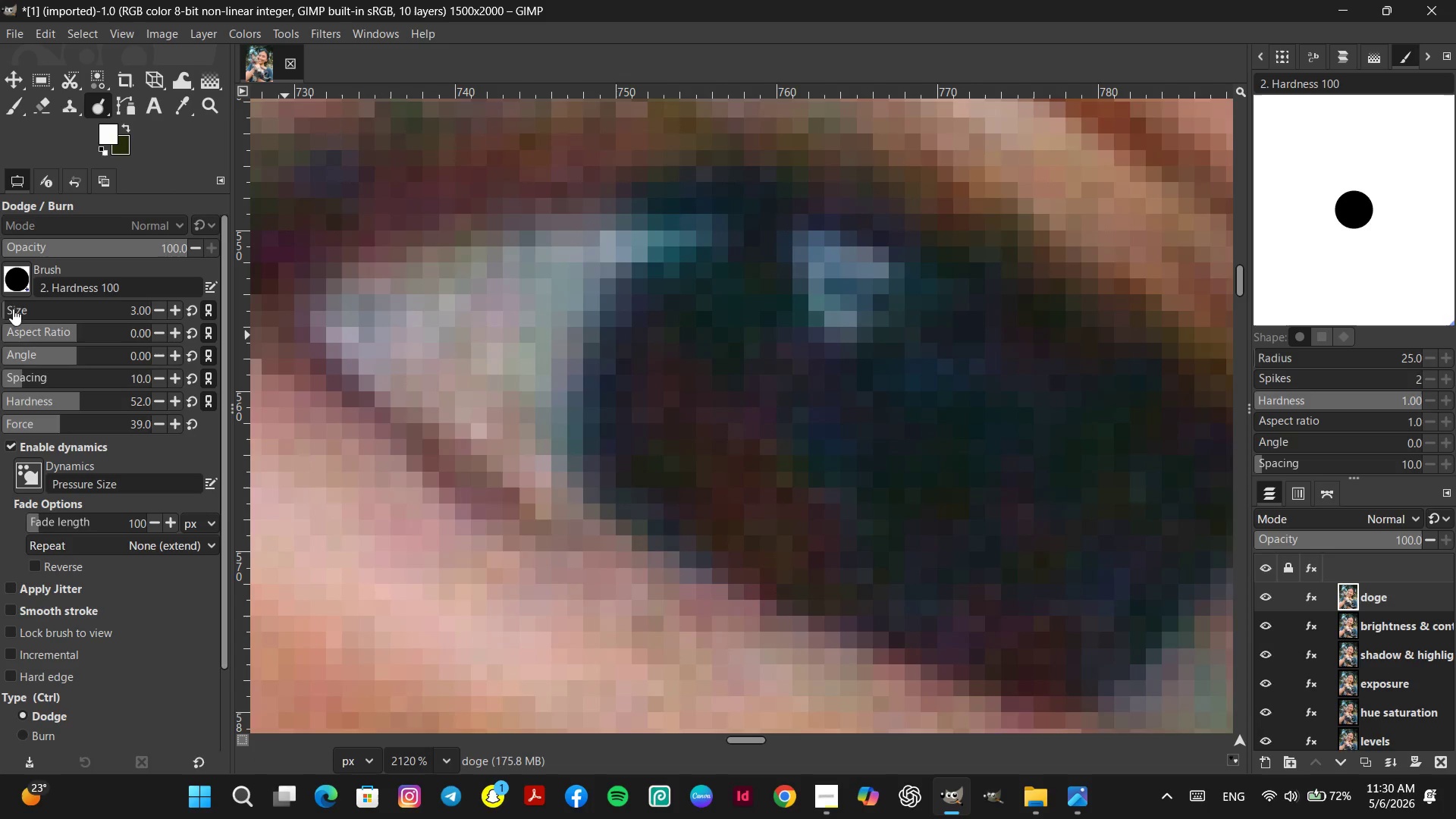 
double_click([8, 307])
 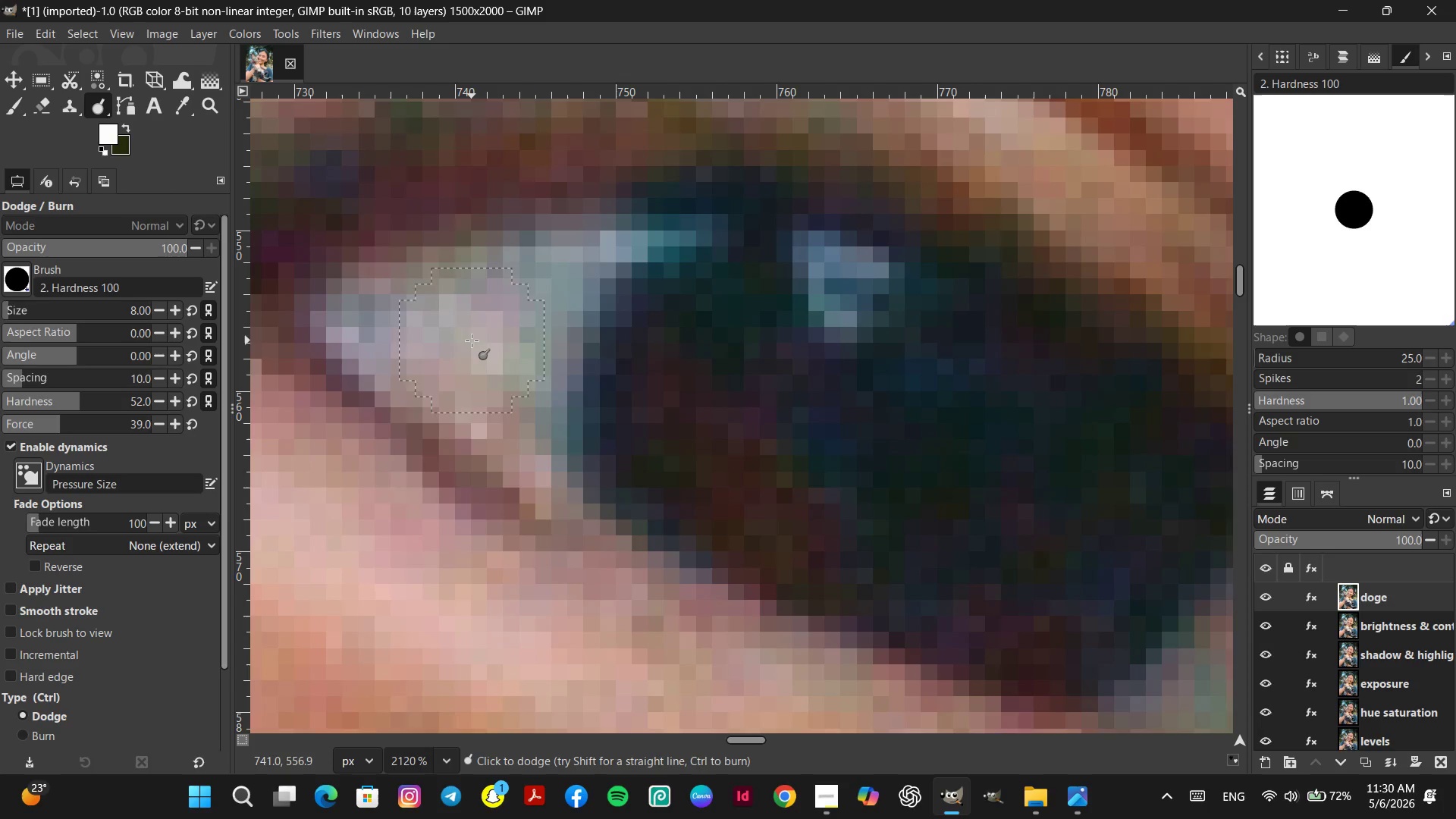 
double_click([530, 318])
 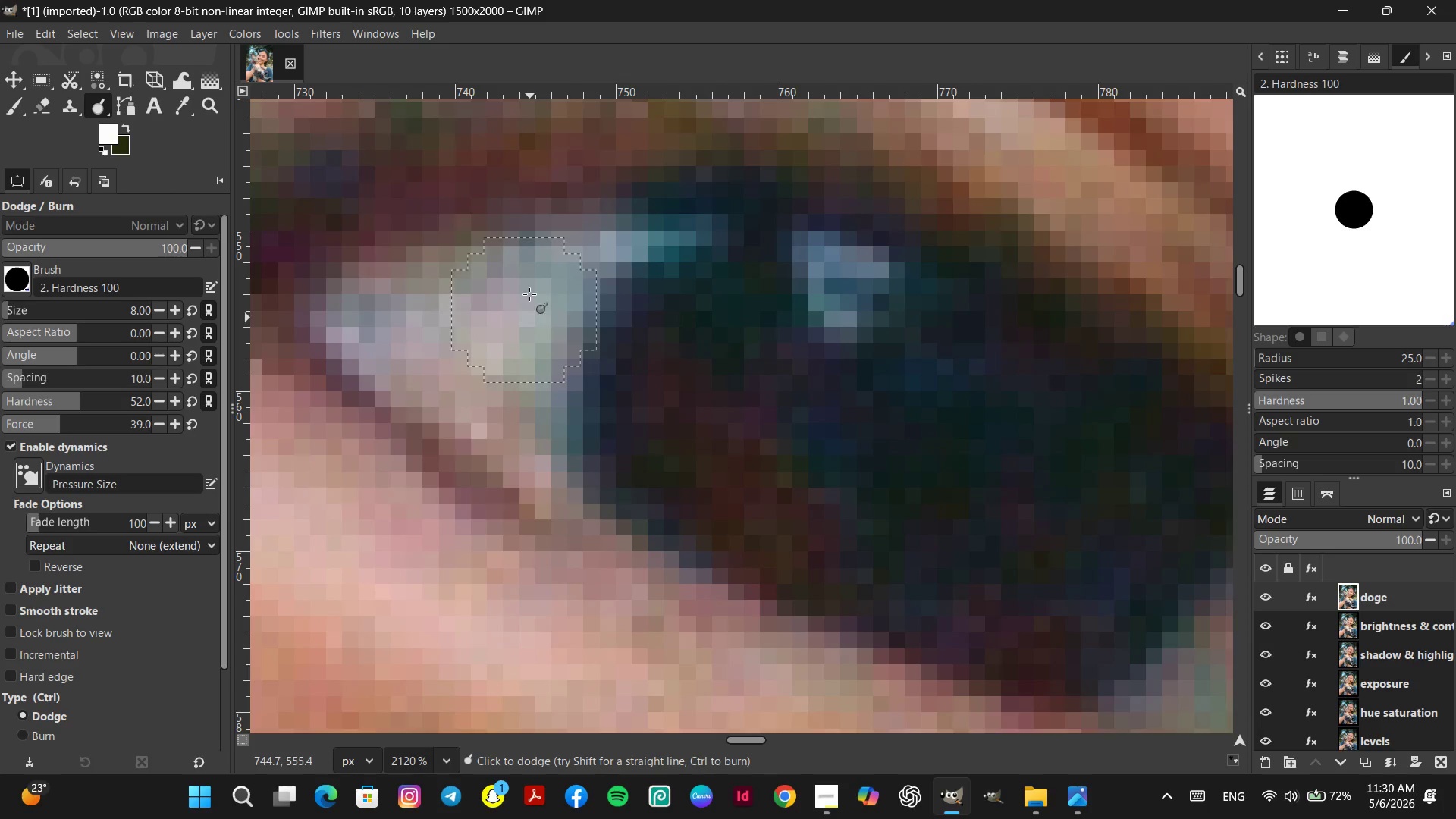 
triple_click([543, 285])
 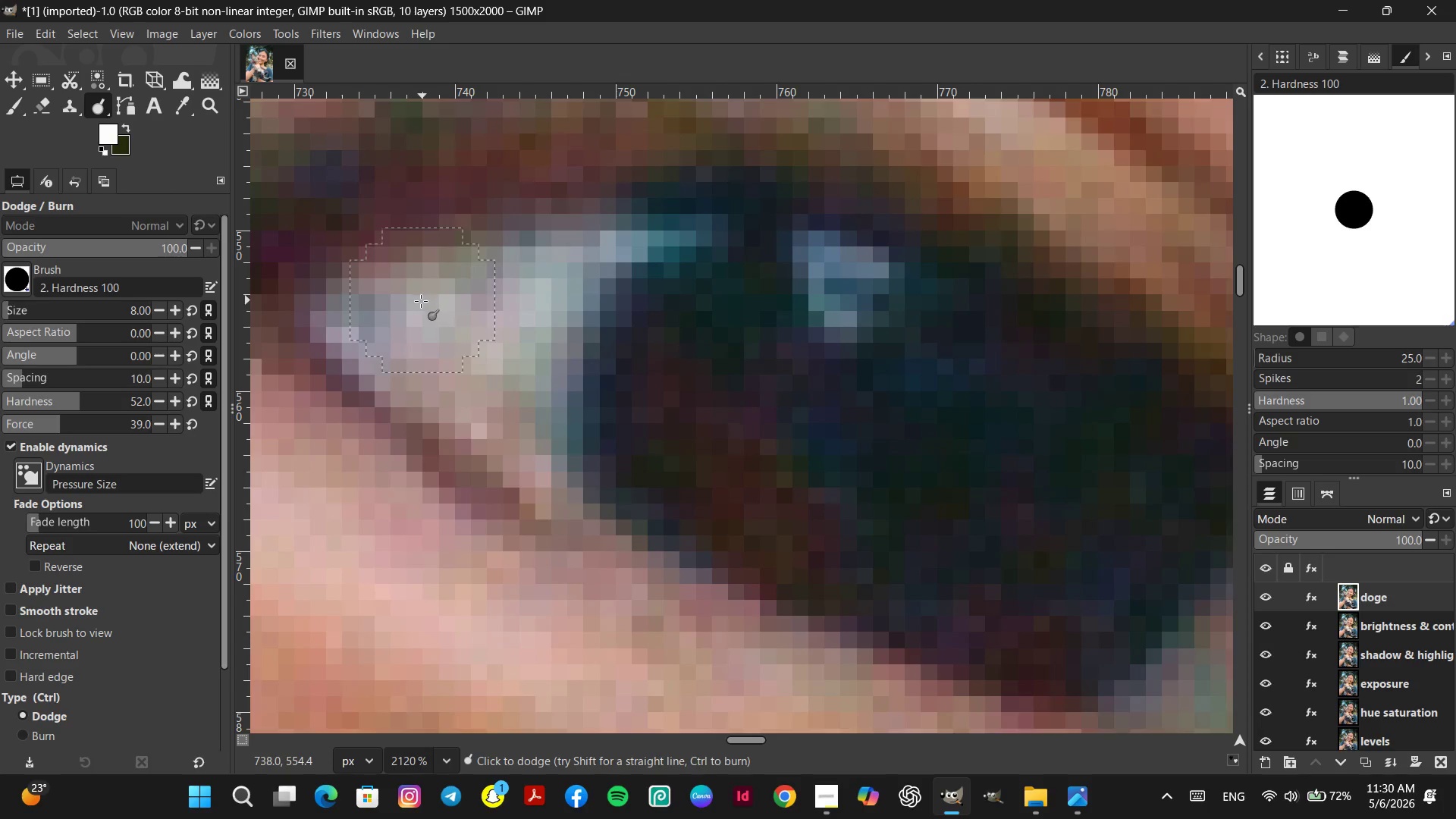 
double_click([382, 312])
 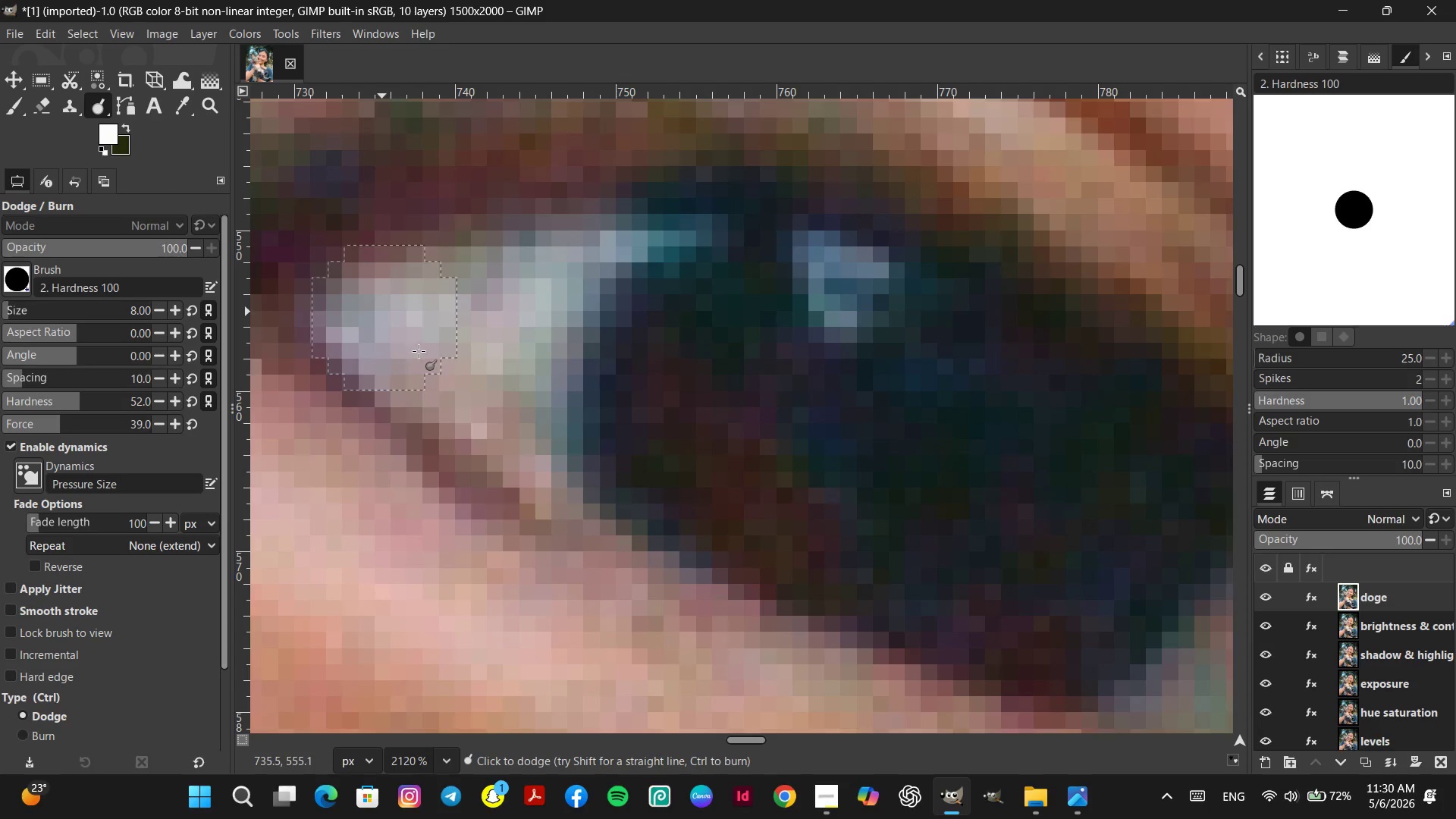 
left_click([421, 352])
 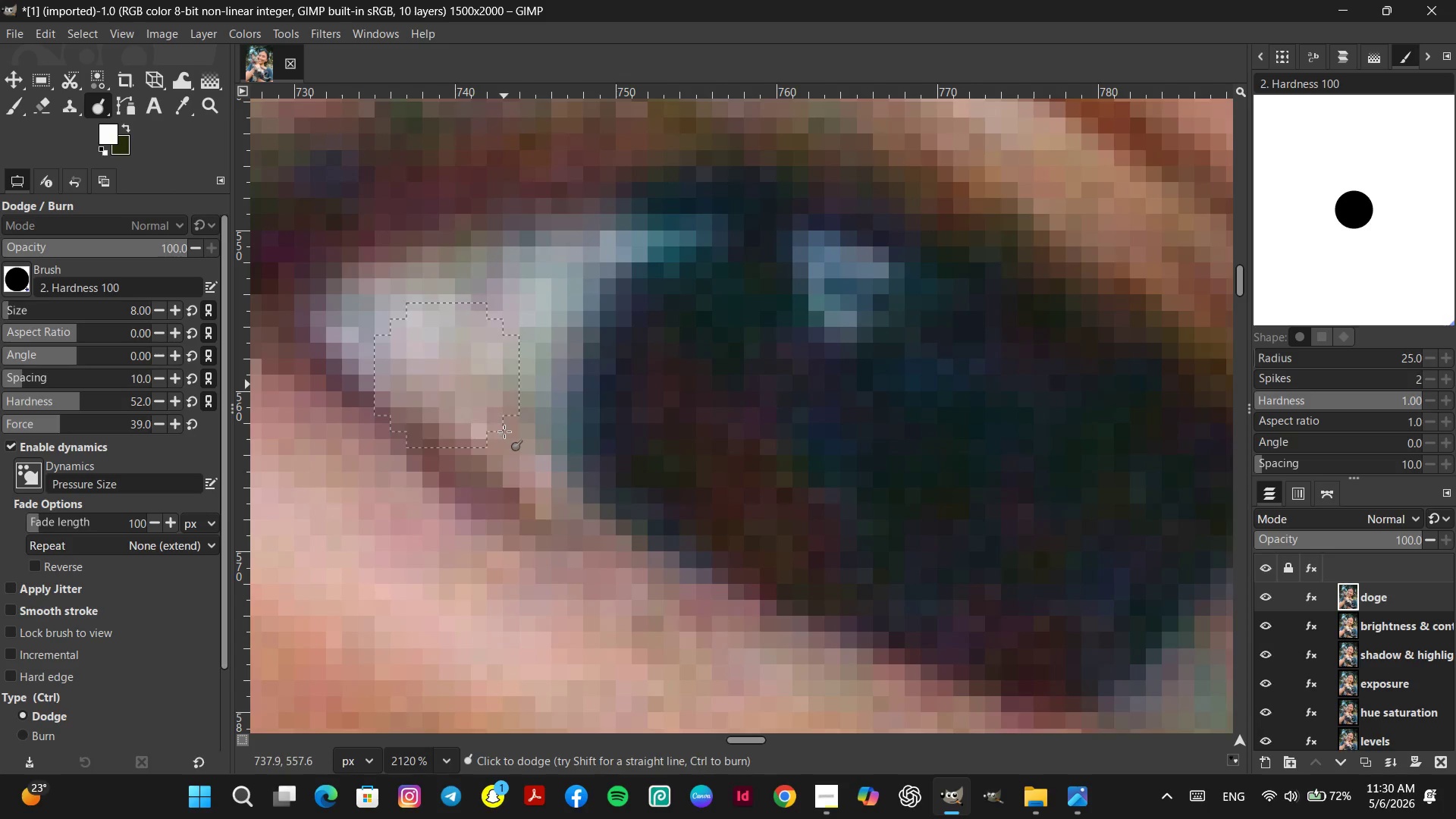 
triple_click([504, 431])
 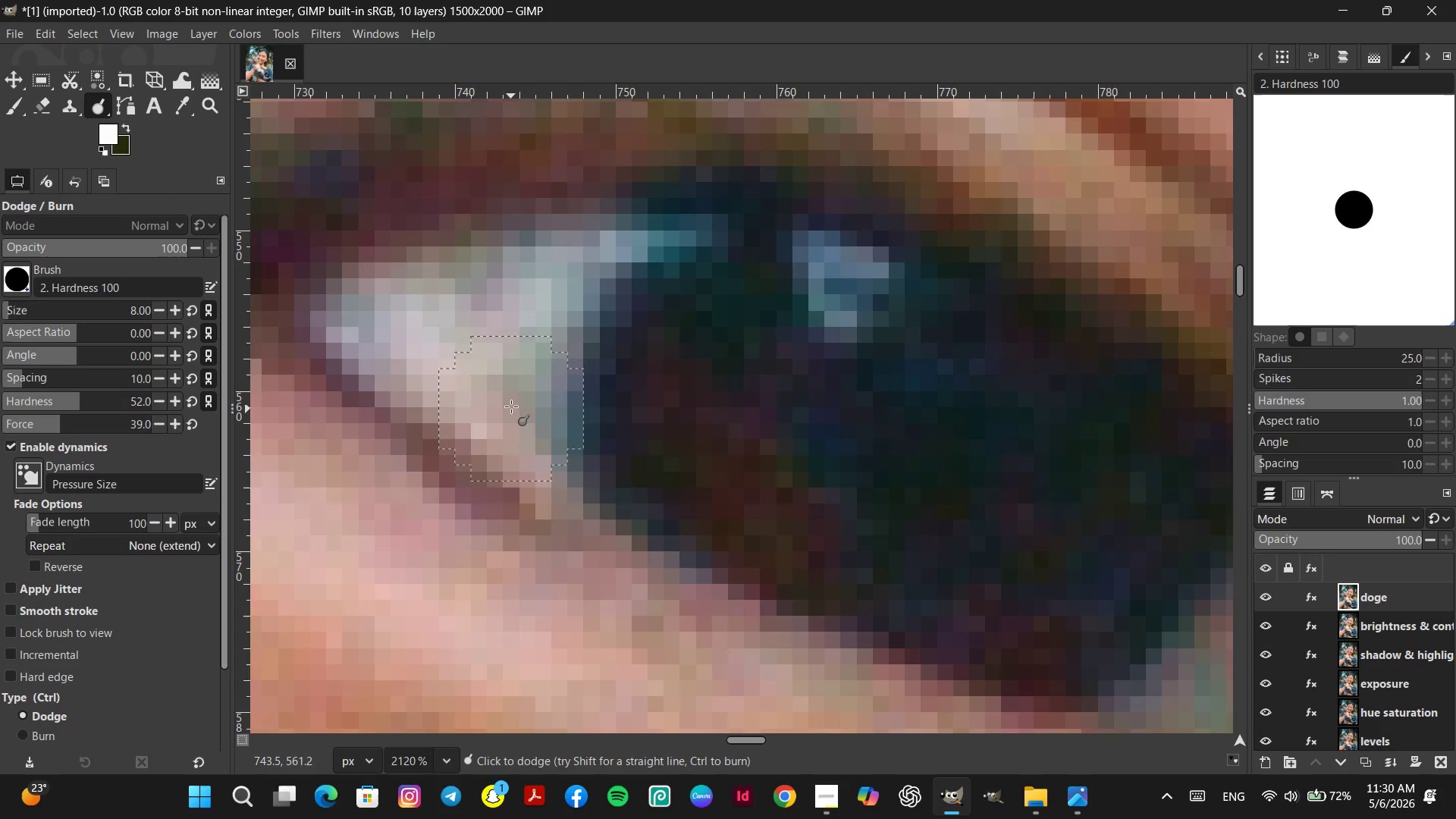 
left_click([512, 403])
 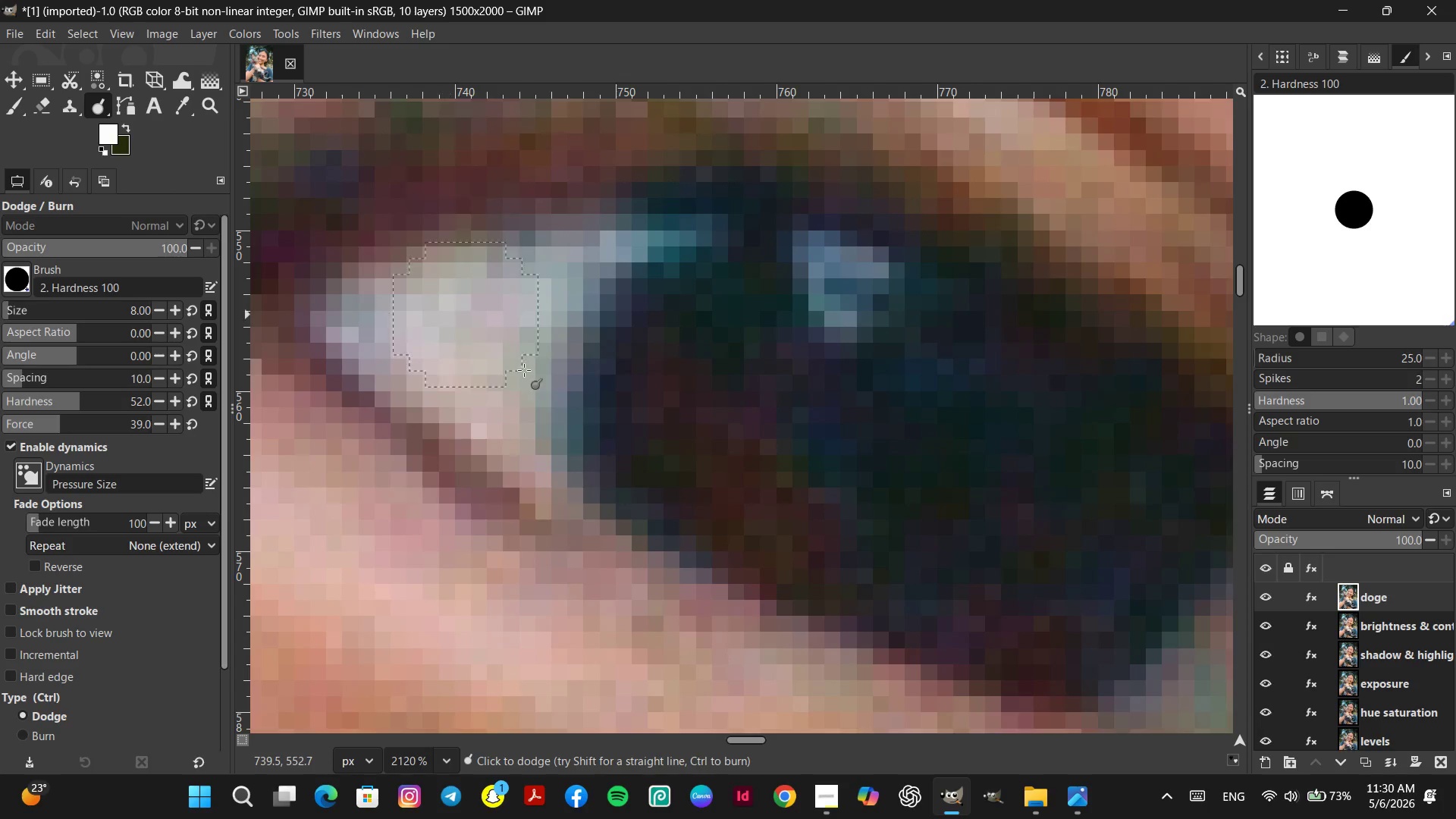 
left_click([403, 284])
 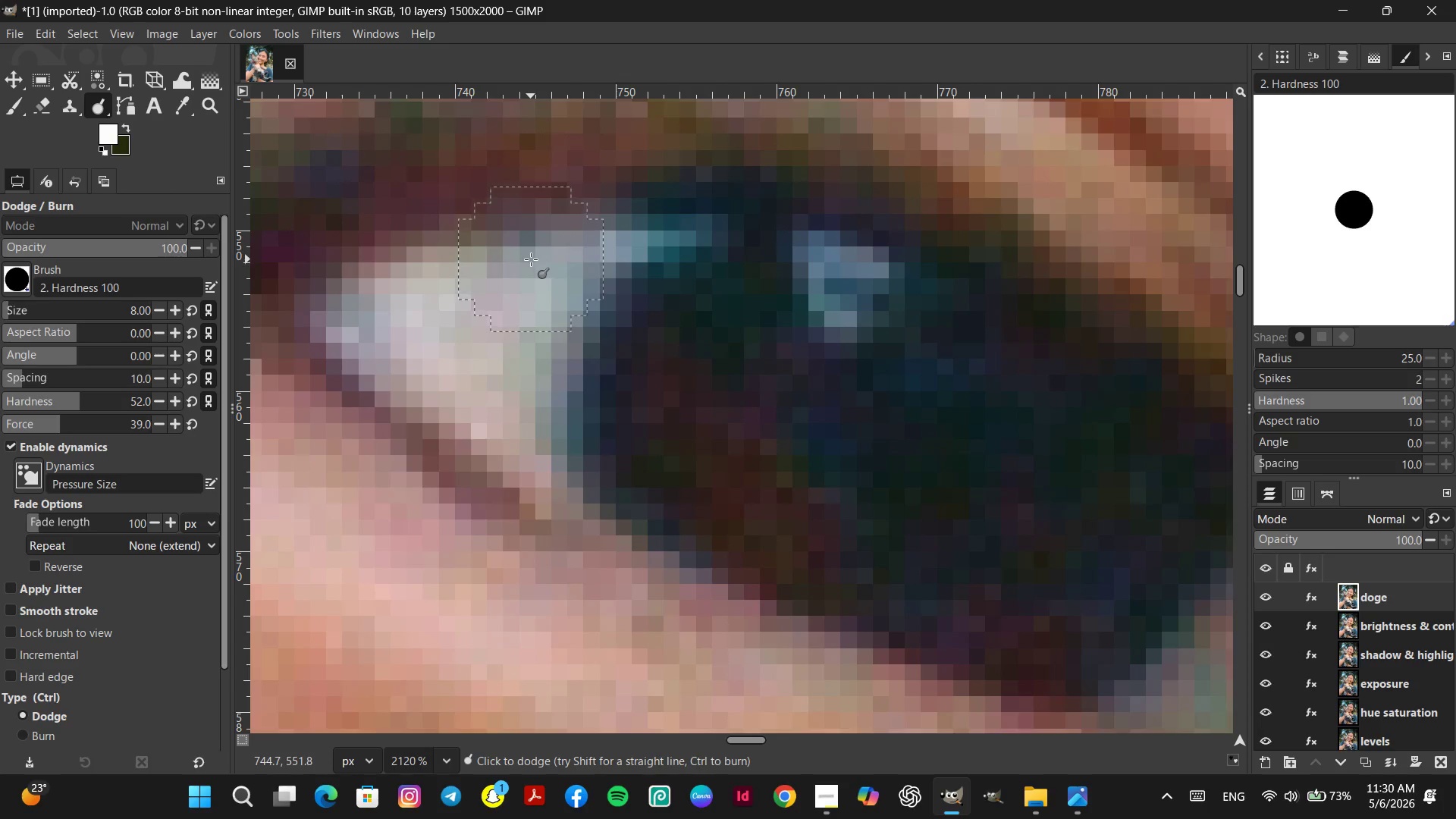 
double_click([553, 253])
 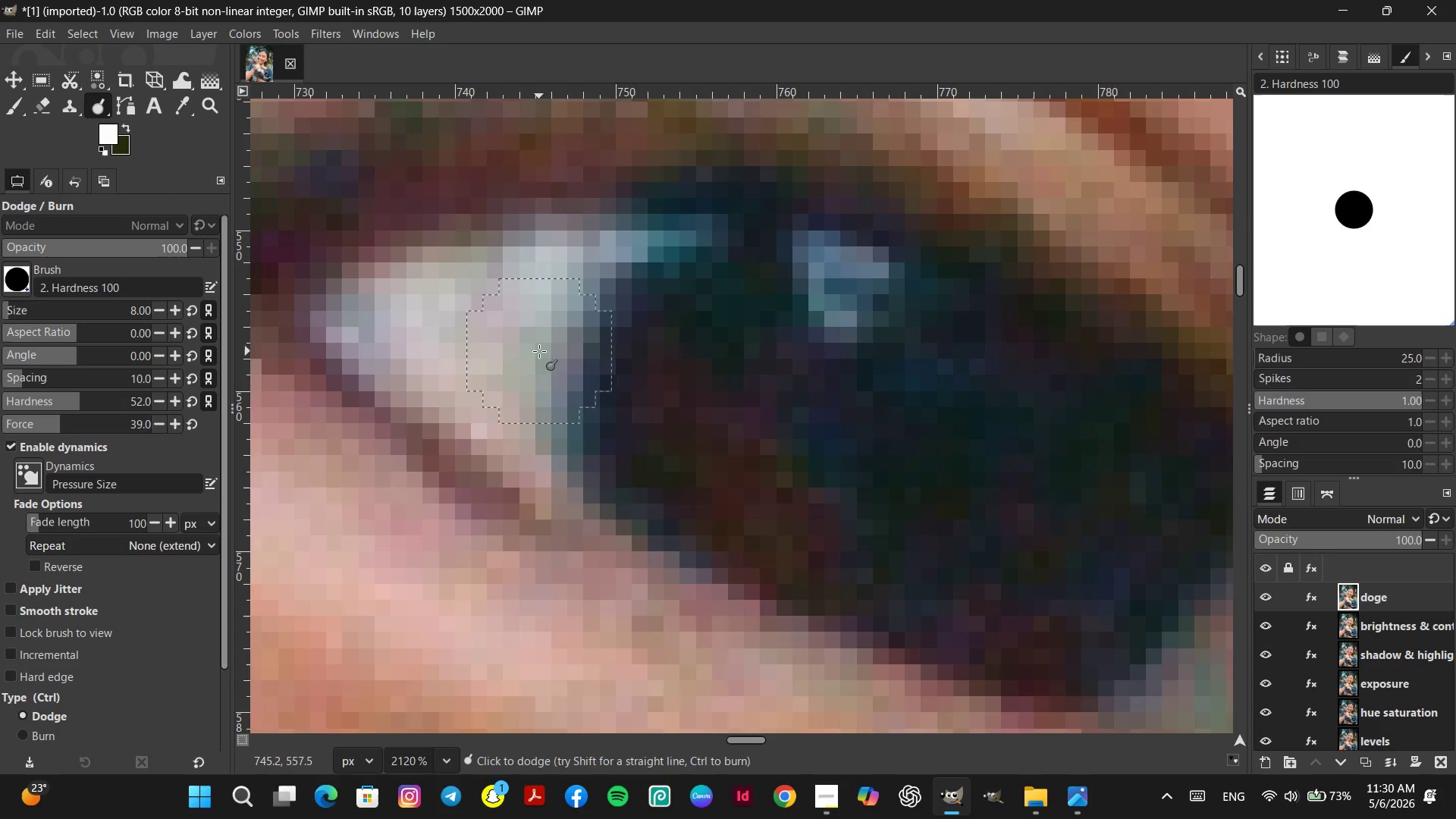 
key(Control+Z)
 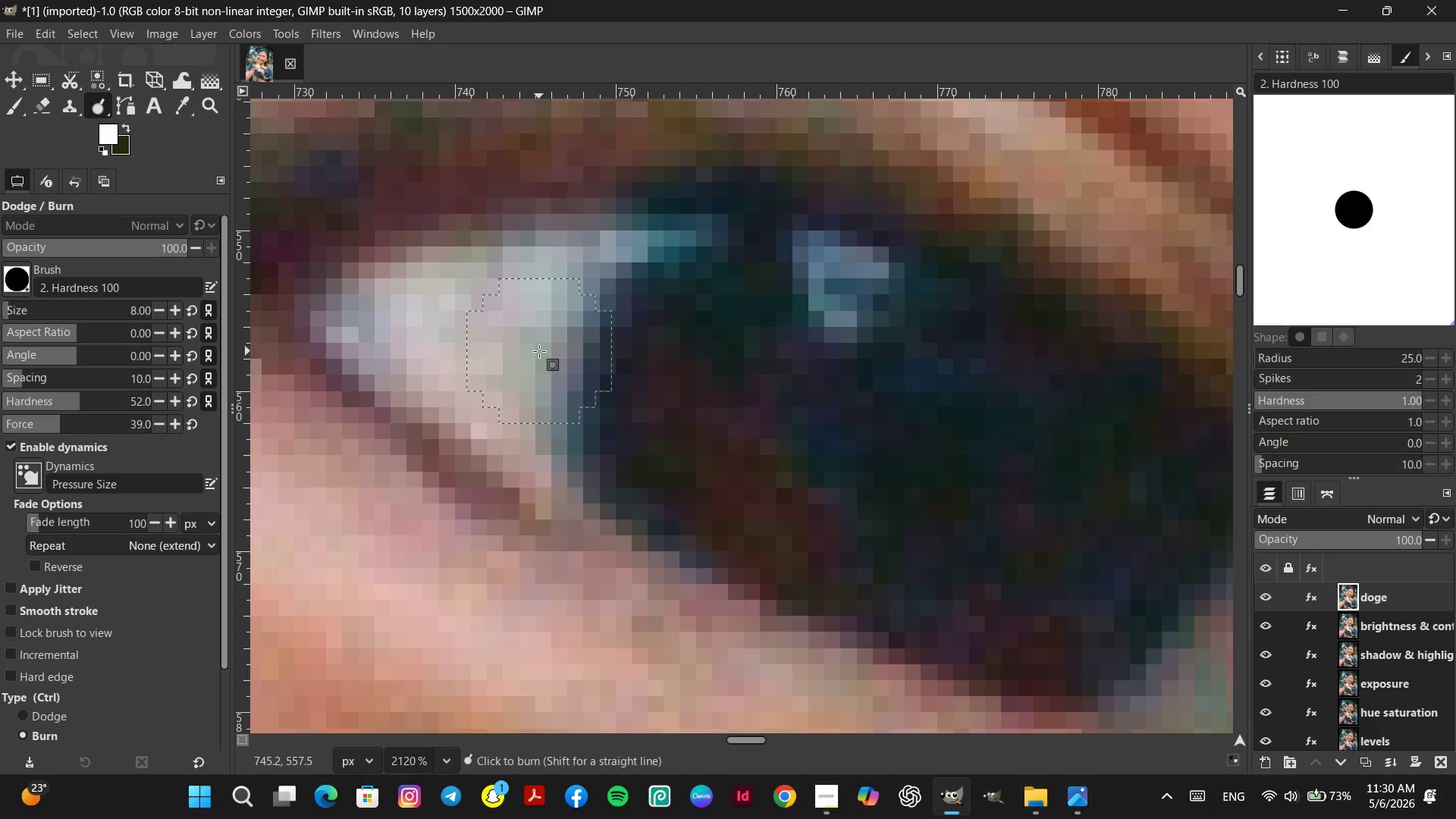 
key(Control+Z)
 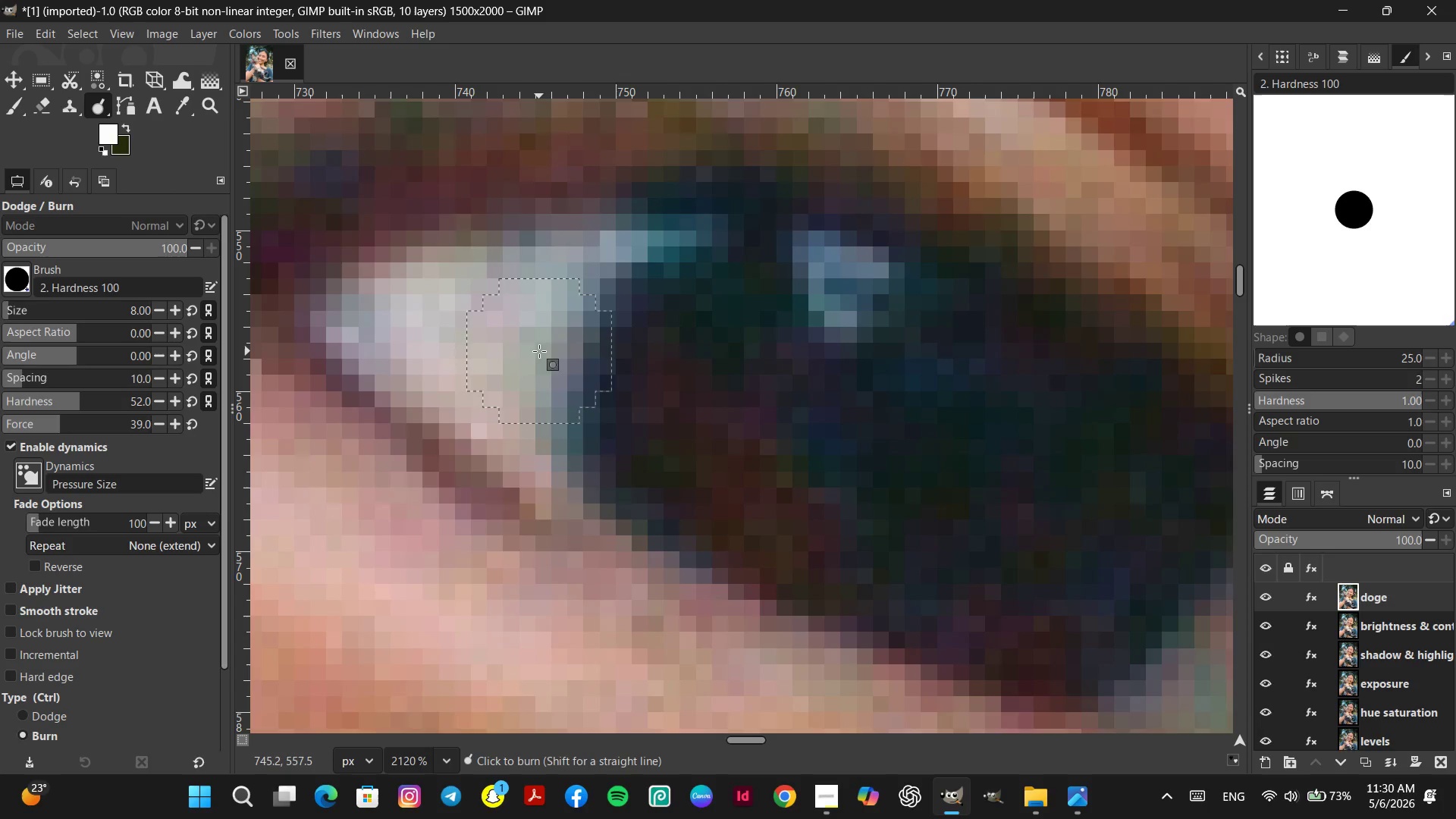 
left_click_drag(start_coordinate=[539, 351], to_coordinate=[544, 331])
 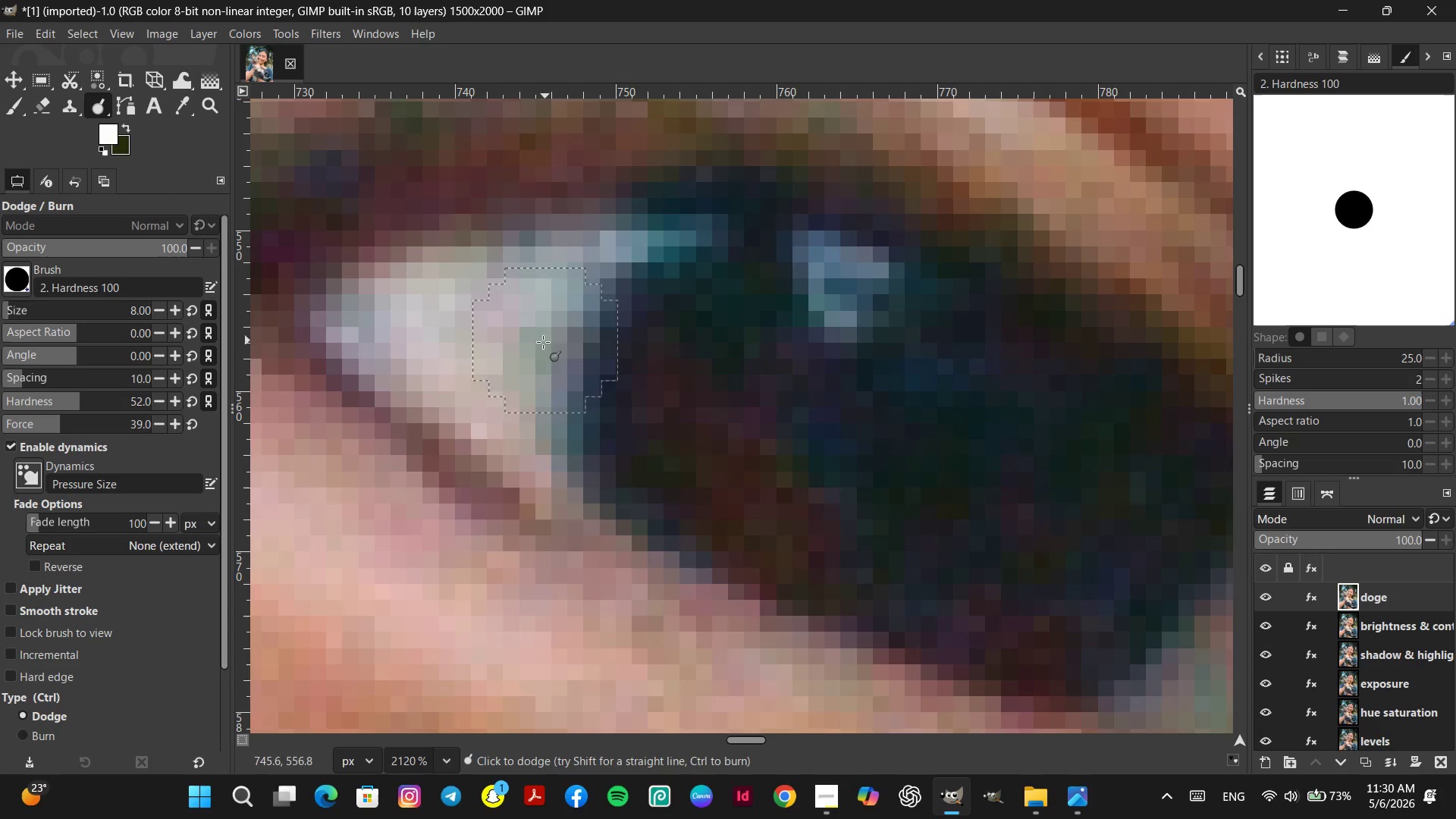 
left_click([535, 348])
 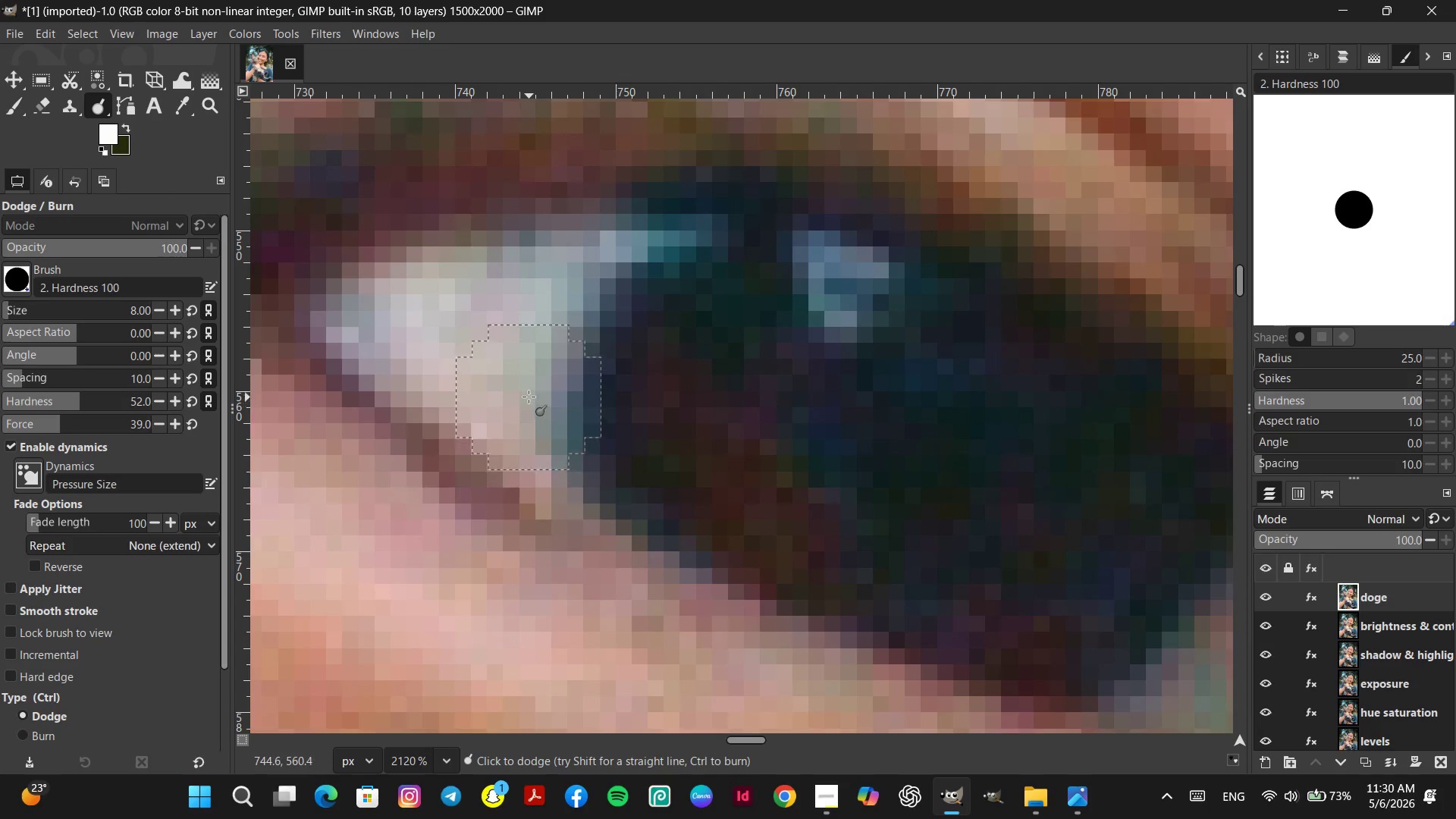 
left_click([523, 384])
 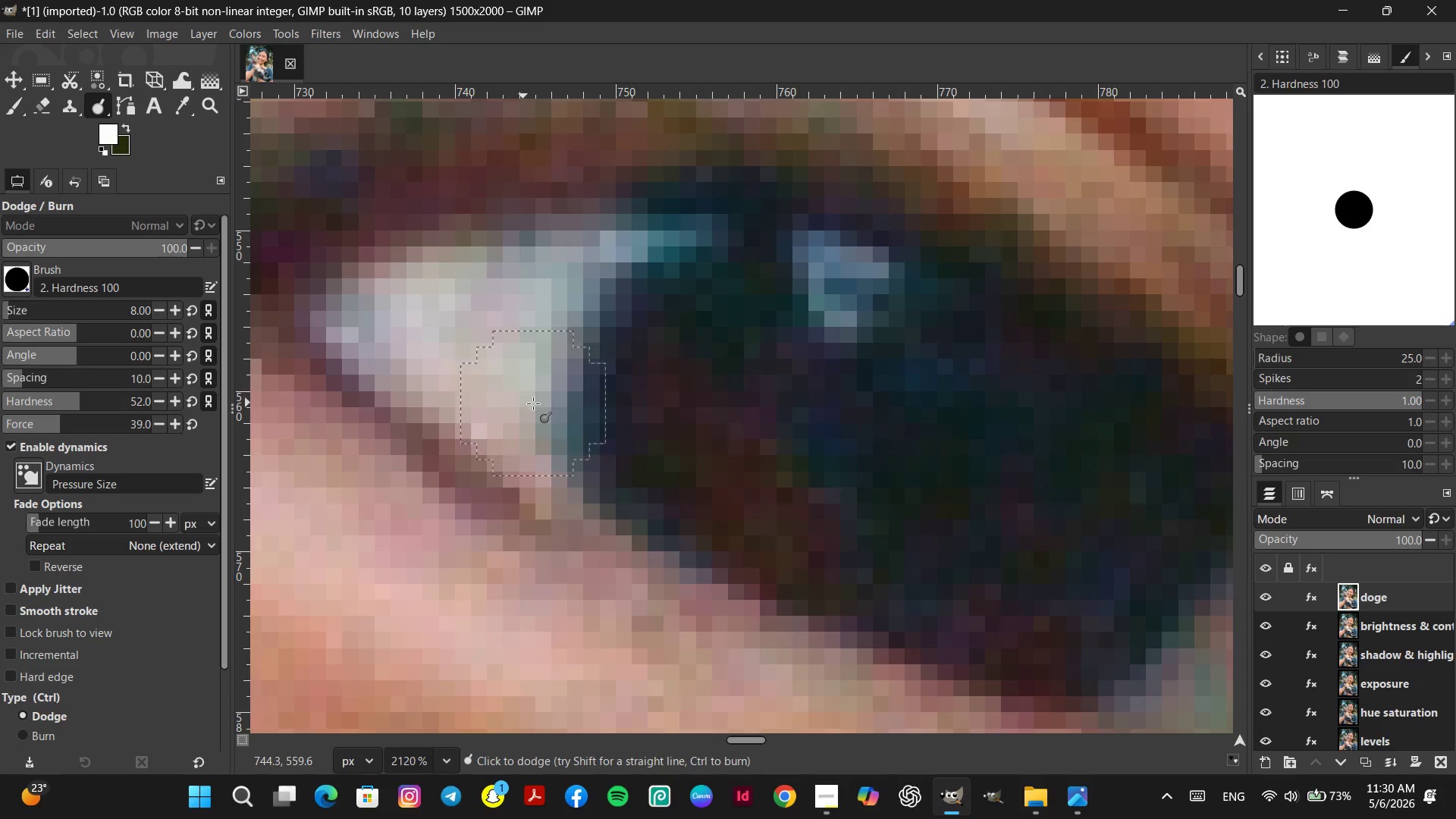 
hold_key(key=ControlLeft, duration=1.5)
scroll: coordinate [751, 470], scroll_direction: down, amount: 23.0
 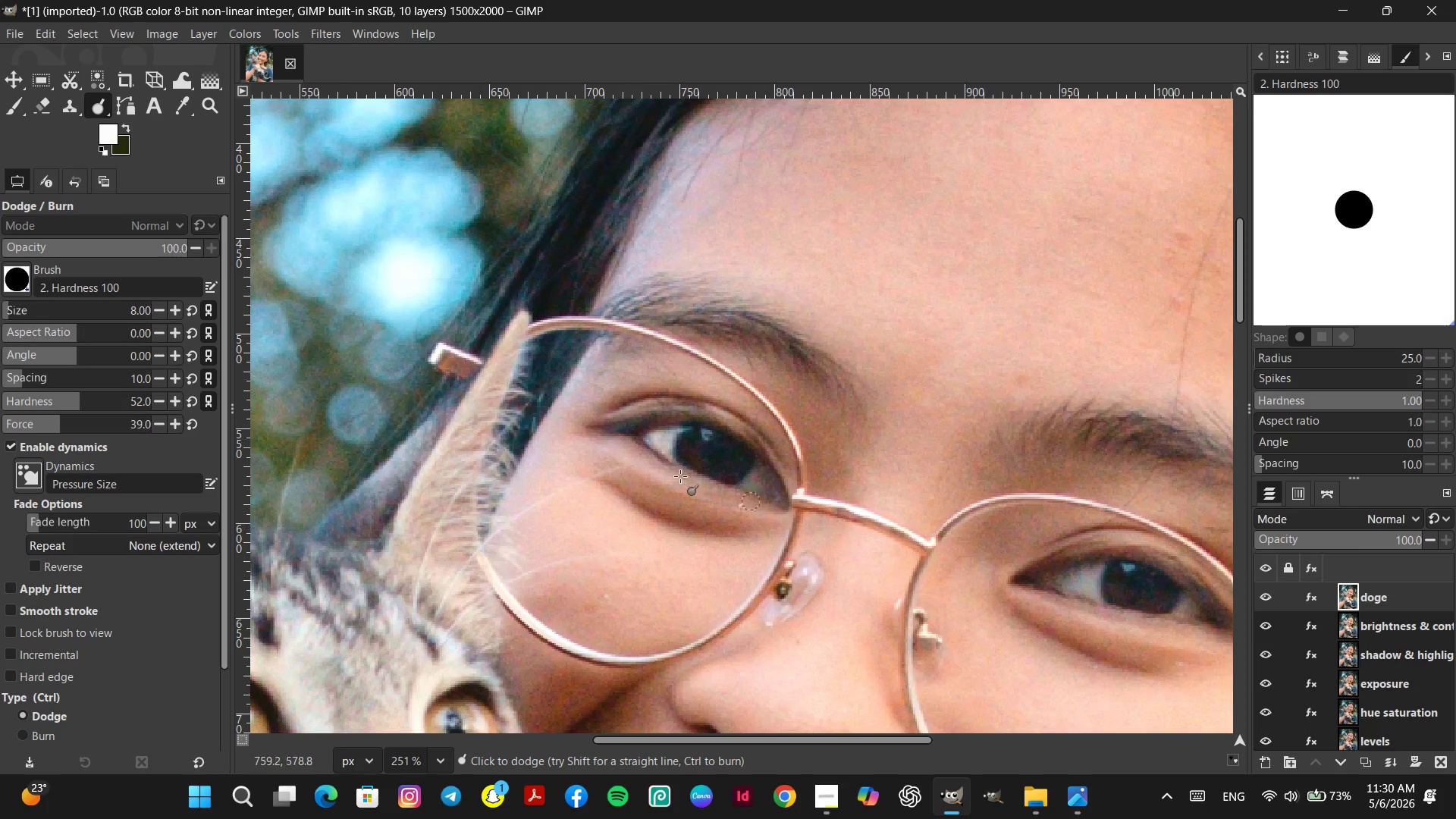 
hold_key(key=ControlLeft, duration=2.84)
scroll: coordinate [654, 439], scroll_direction: up, amount: 30.0
 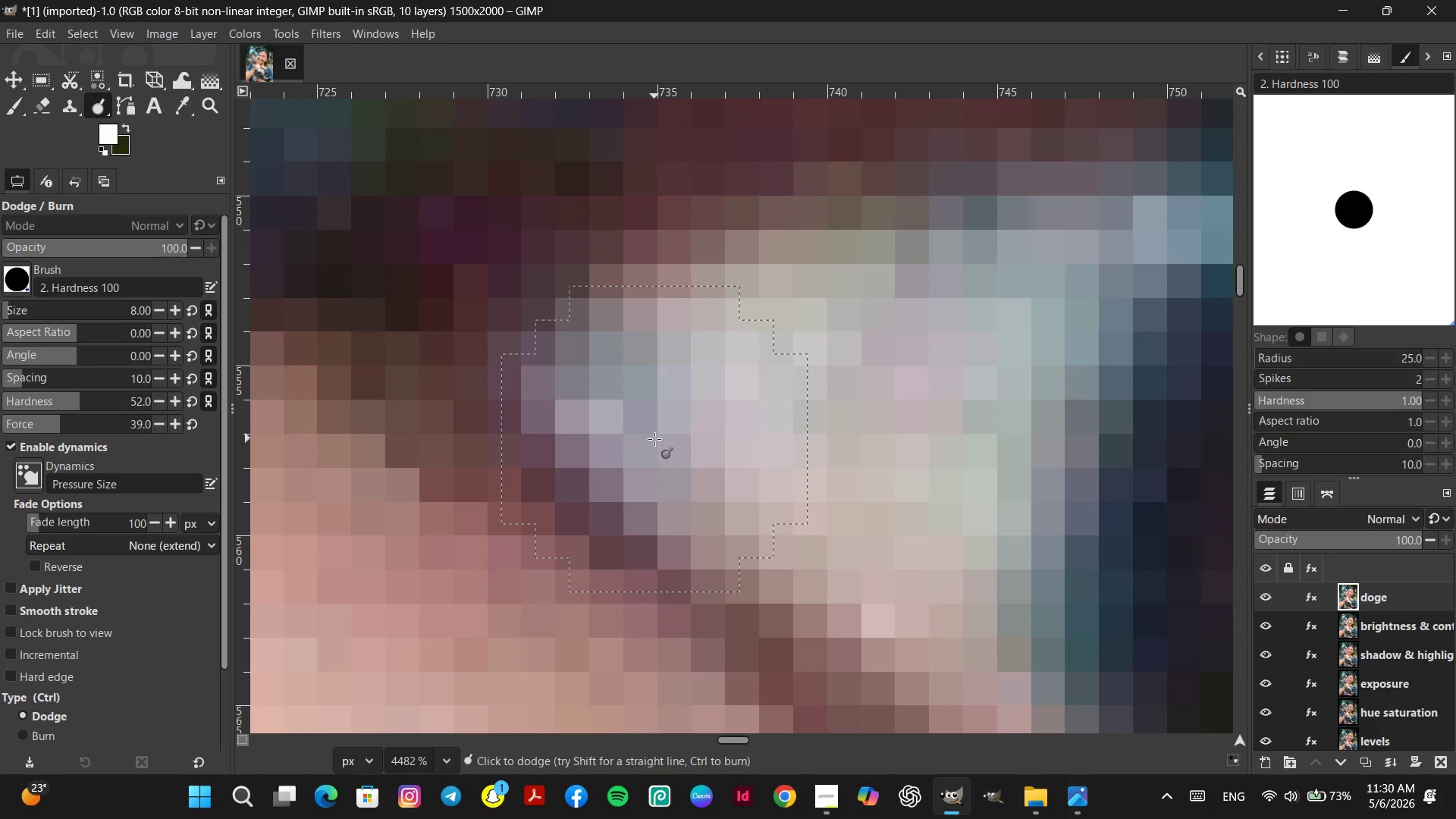 
key(Control+Z)
 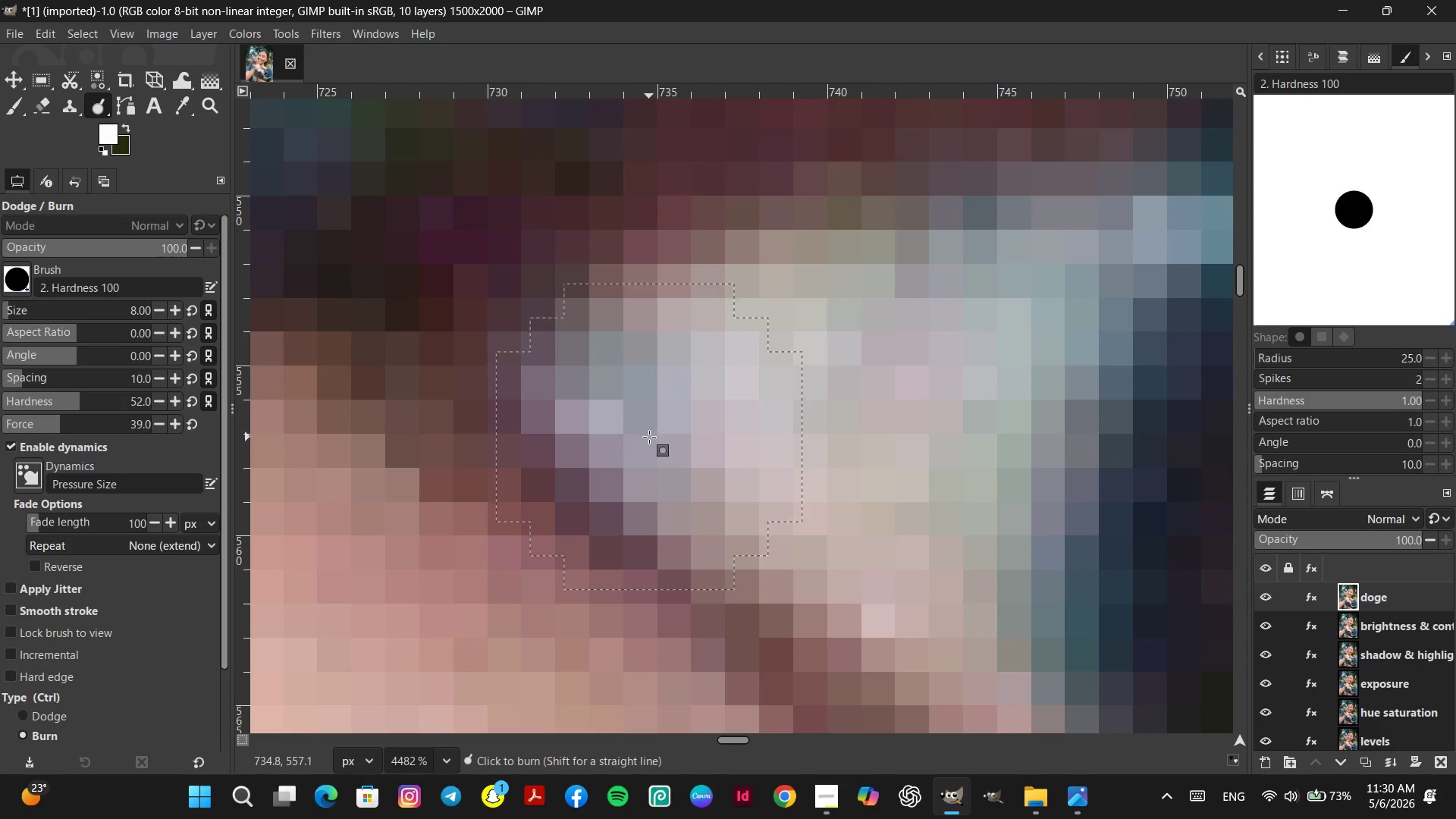 
key(Control+Z)
 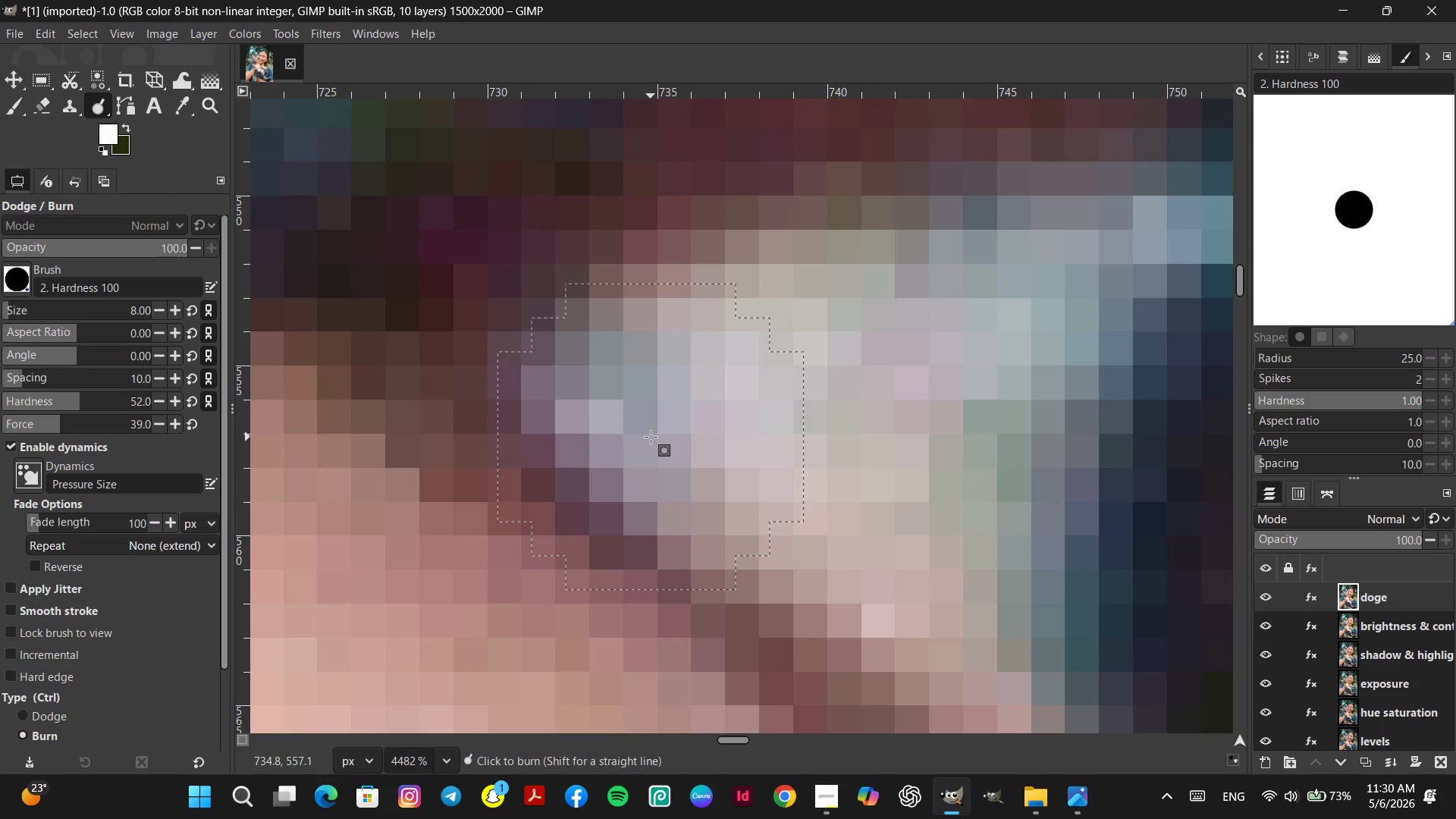 
key(Control+Z)
 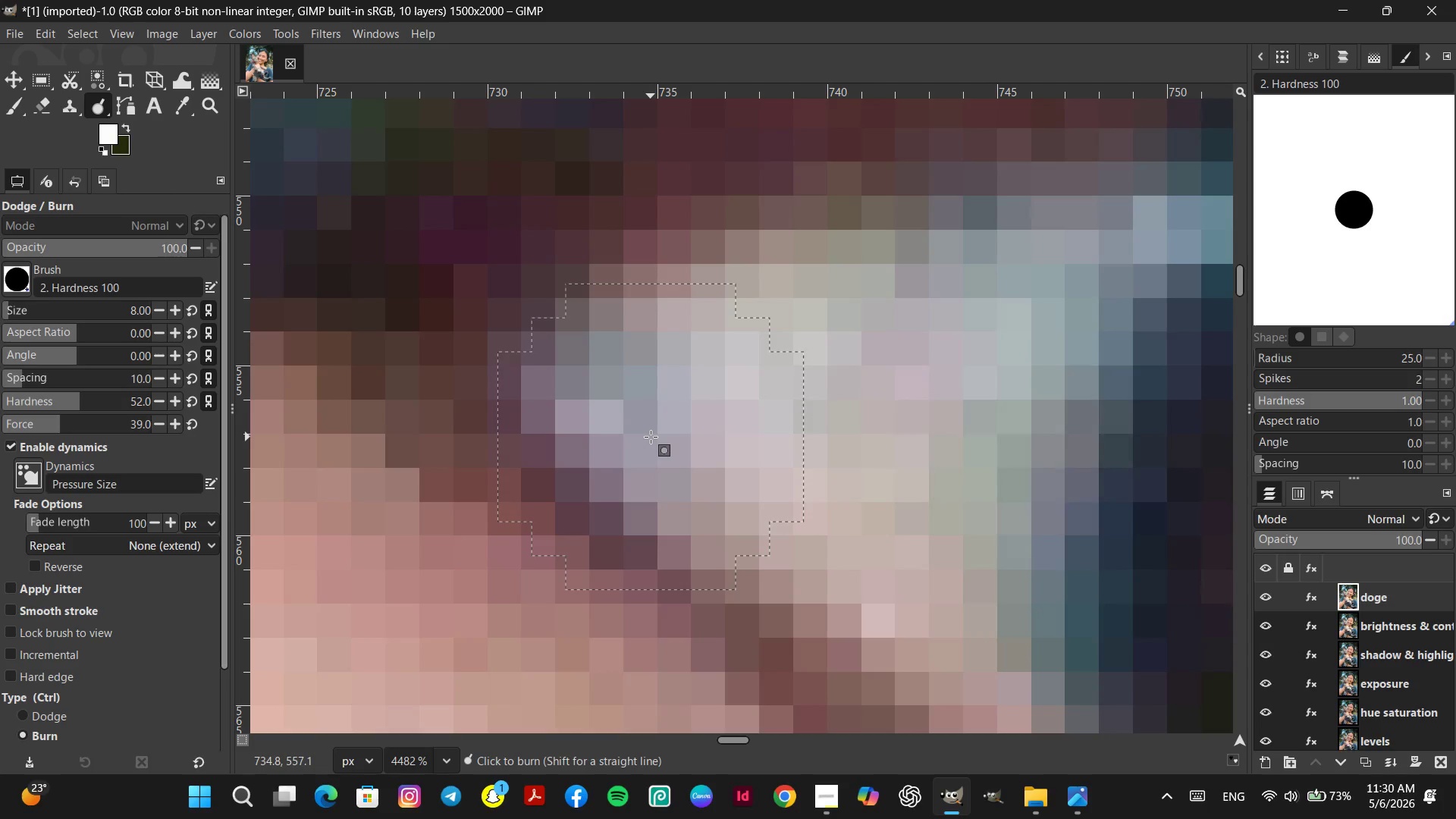 
key(Control+Z)
 